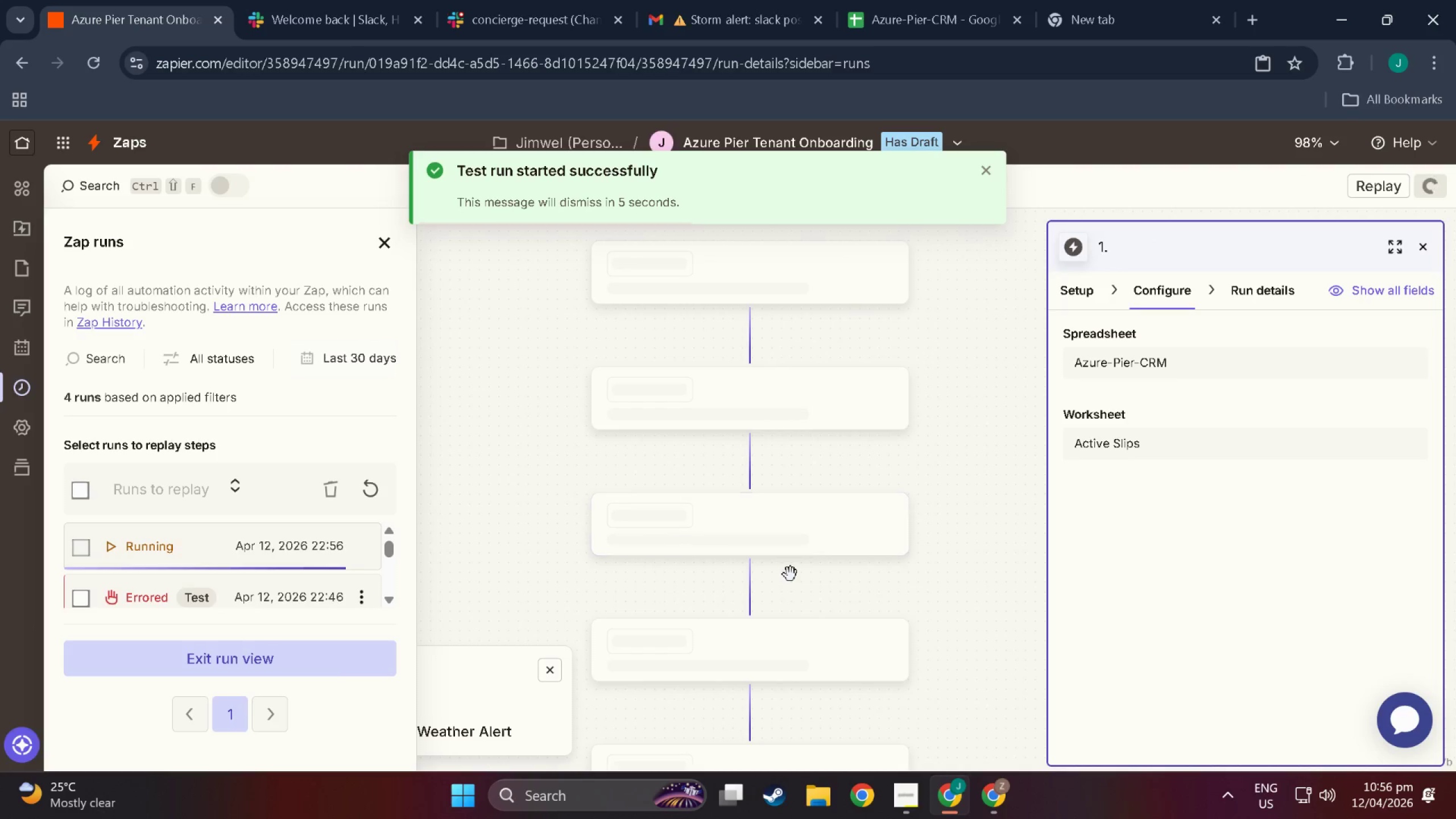 
scroll: coordinate [799, 581], scroll_direction: up, amount: 3.0
 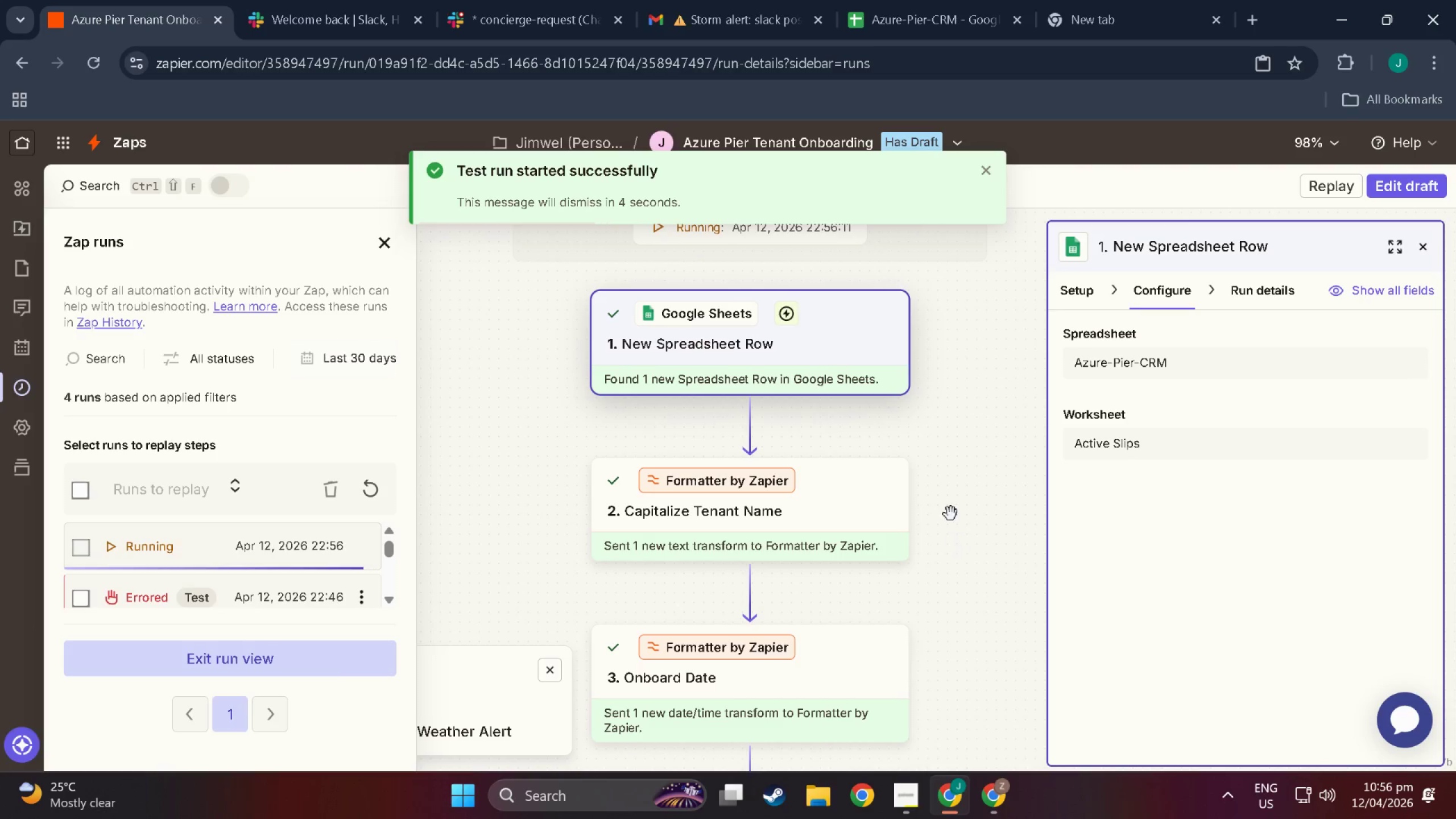 
left_click_drag(start_coordinate=[951, 531], to_coordinate=[930, 219])
 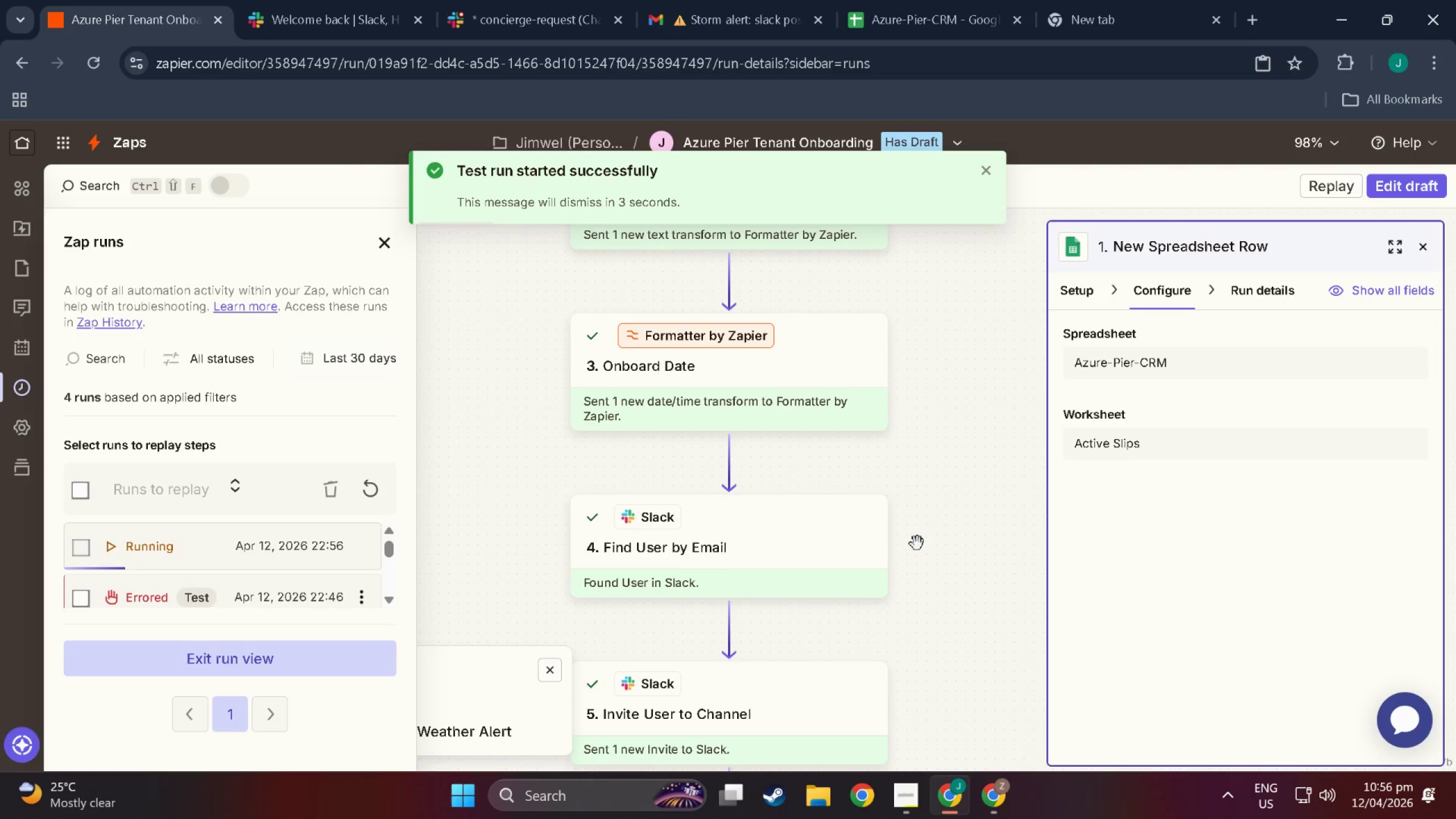 
left_click_drag(start_coordinate=[917, 544], to_coordinate=[924, 188])
 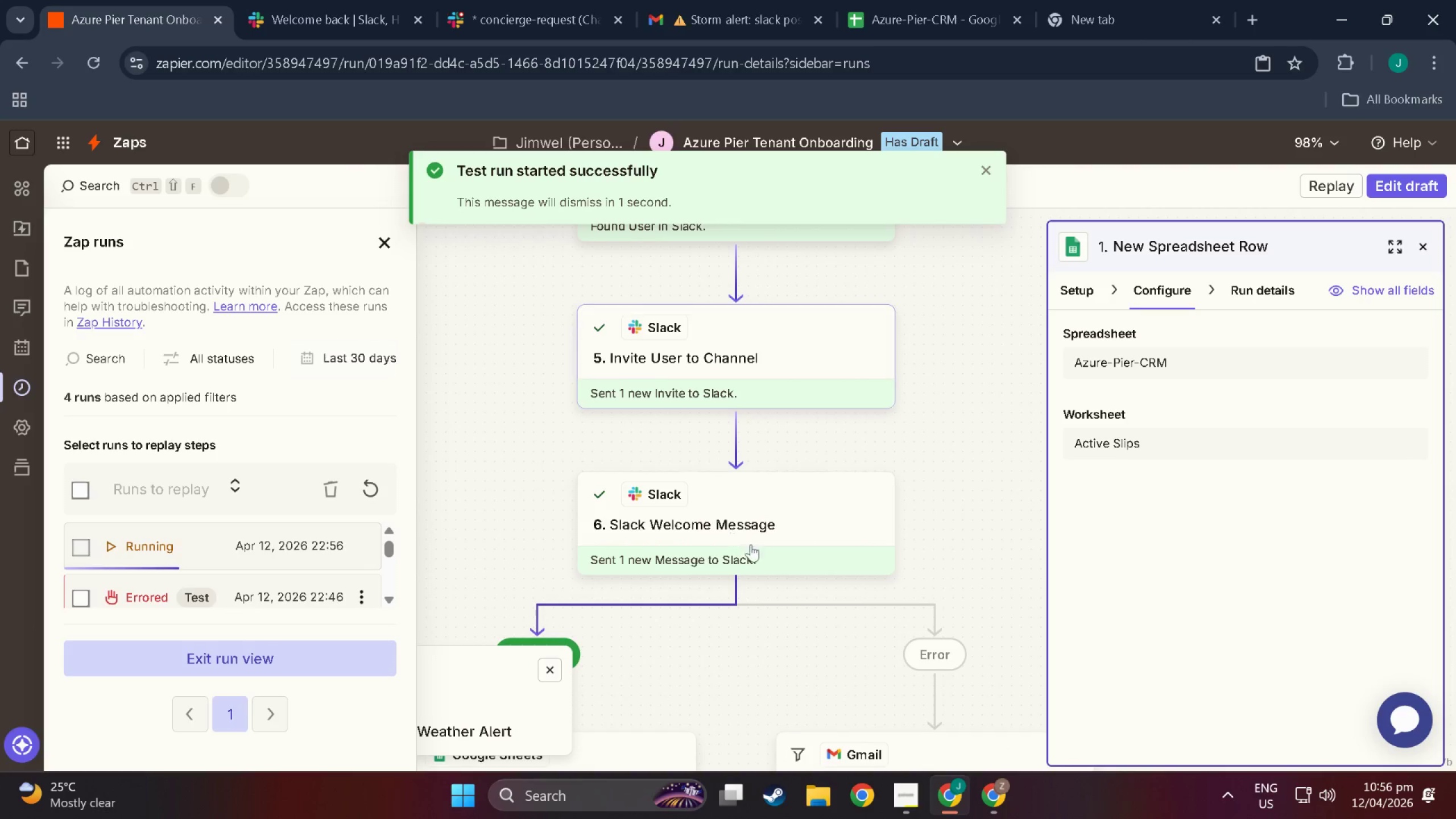 
left_click_drag(start_coordinate=[901, 564], to_coordinate=[987, 234])
 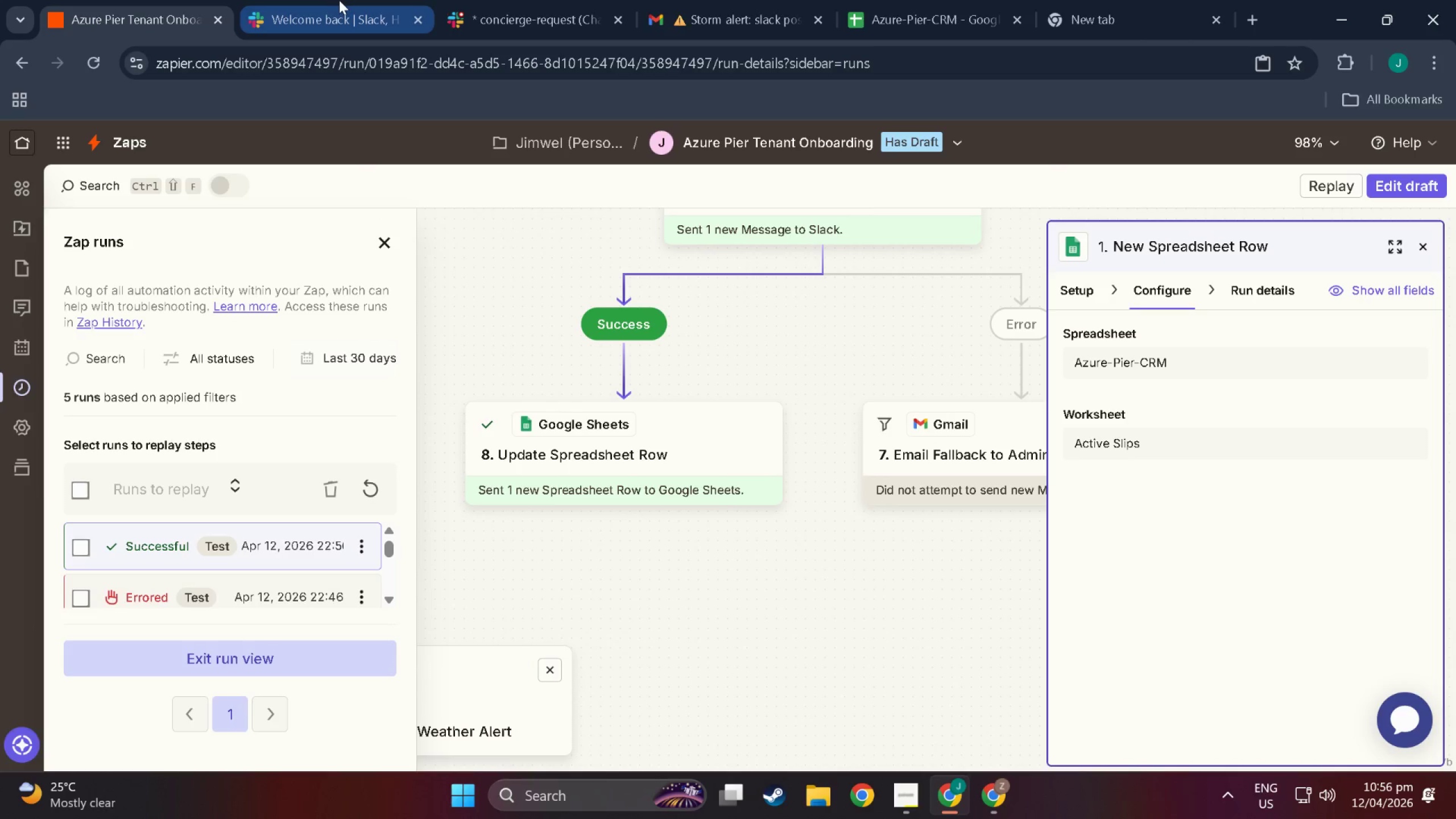 
left_click([929, 0])
 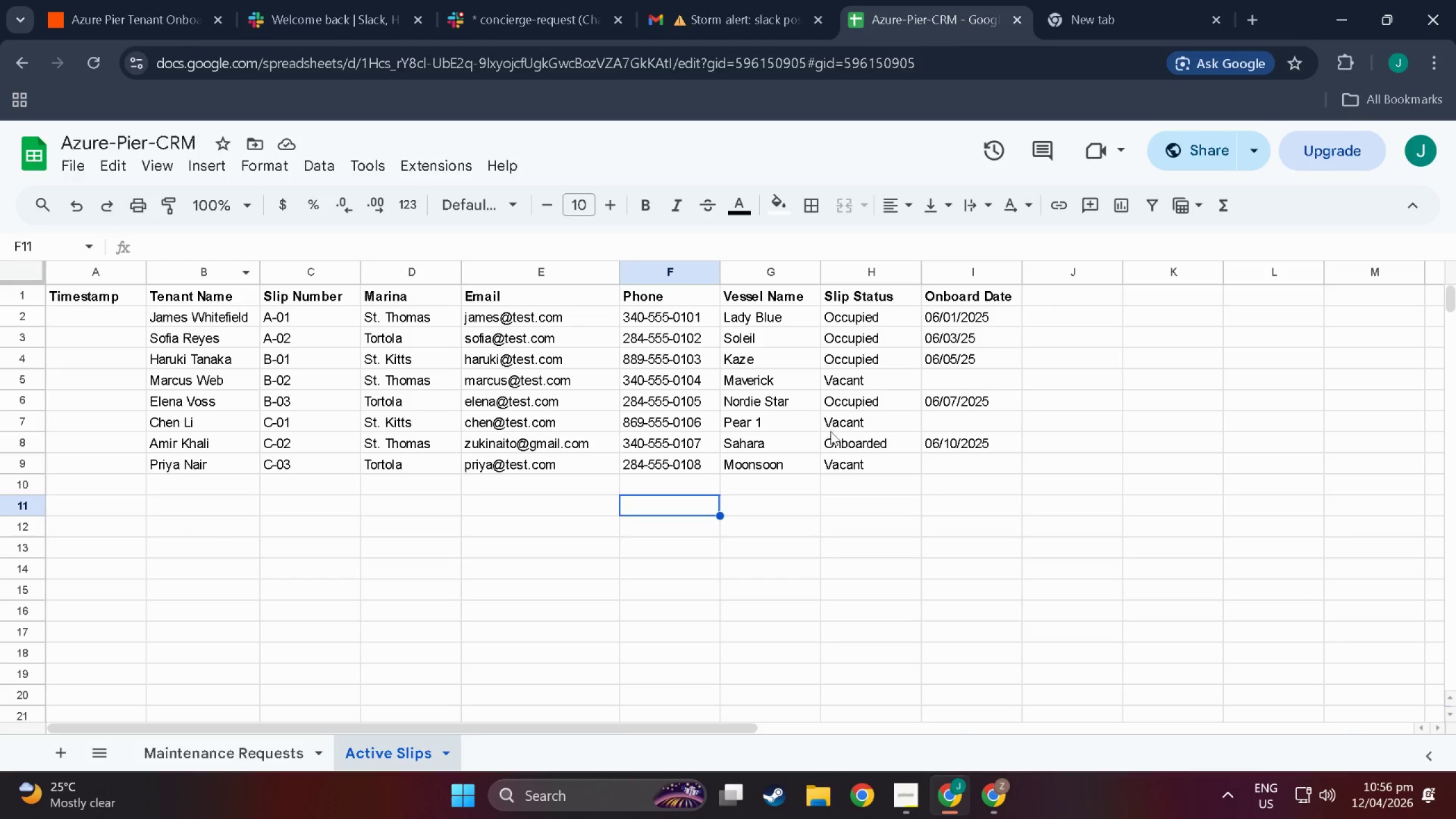 
left_click([851, 441])
 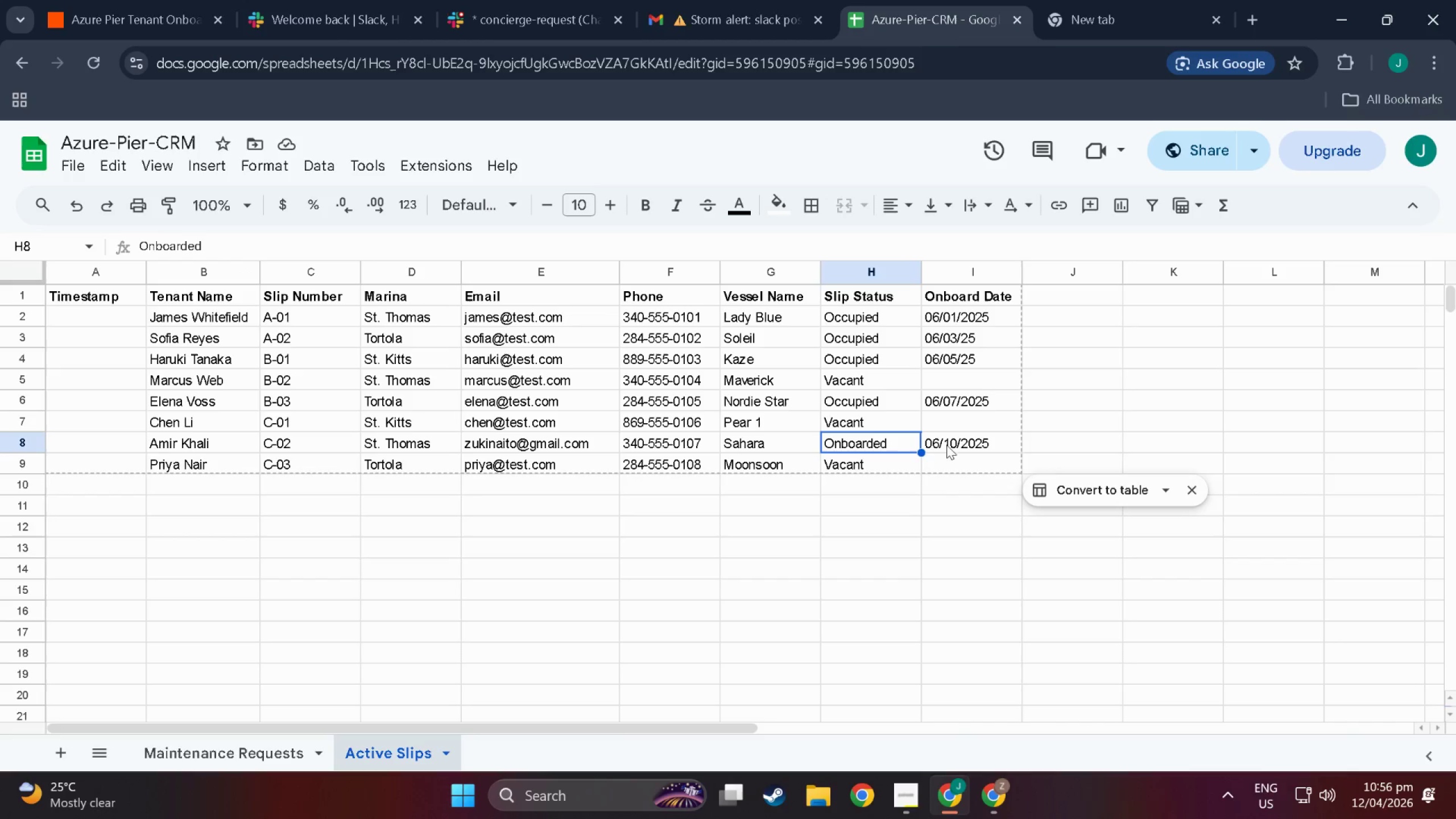 
left_click([953, 445])
 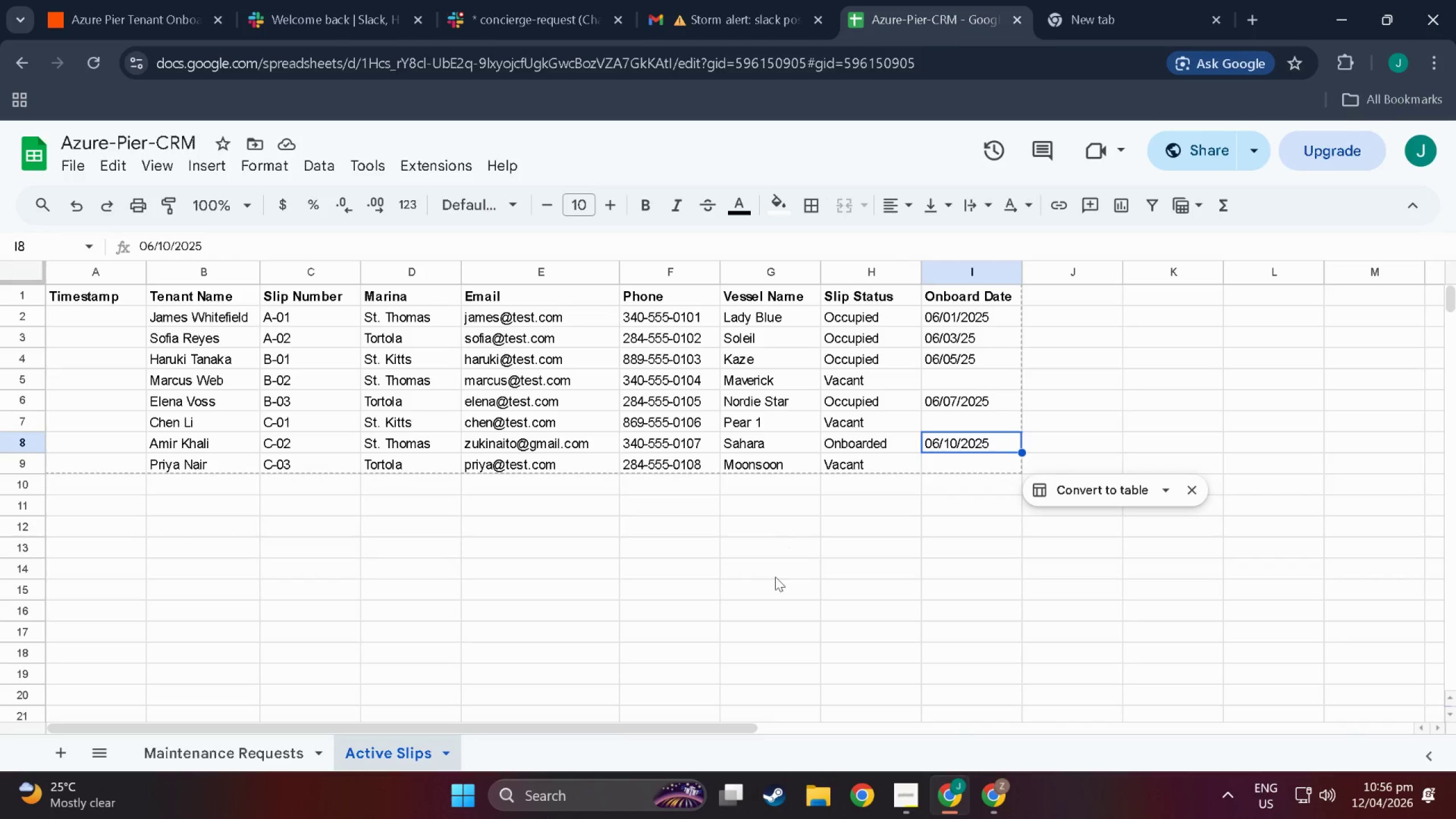 
left_click([775, 577])
 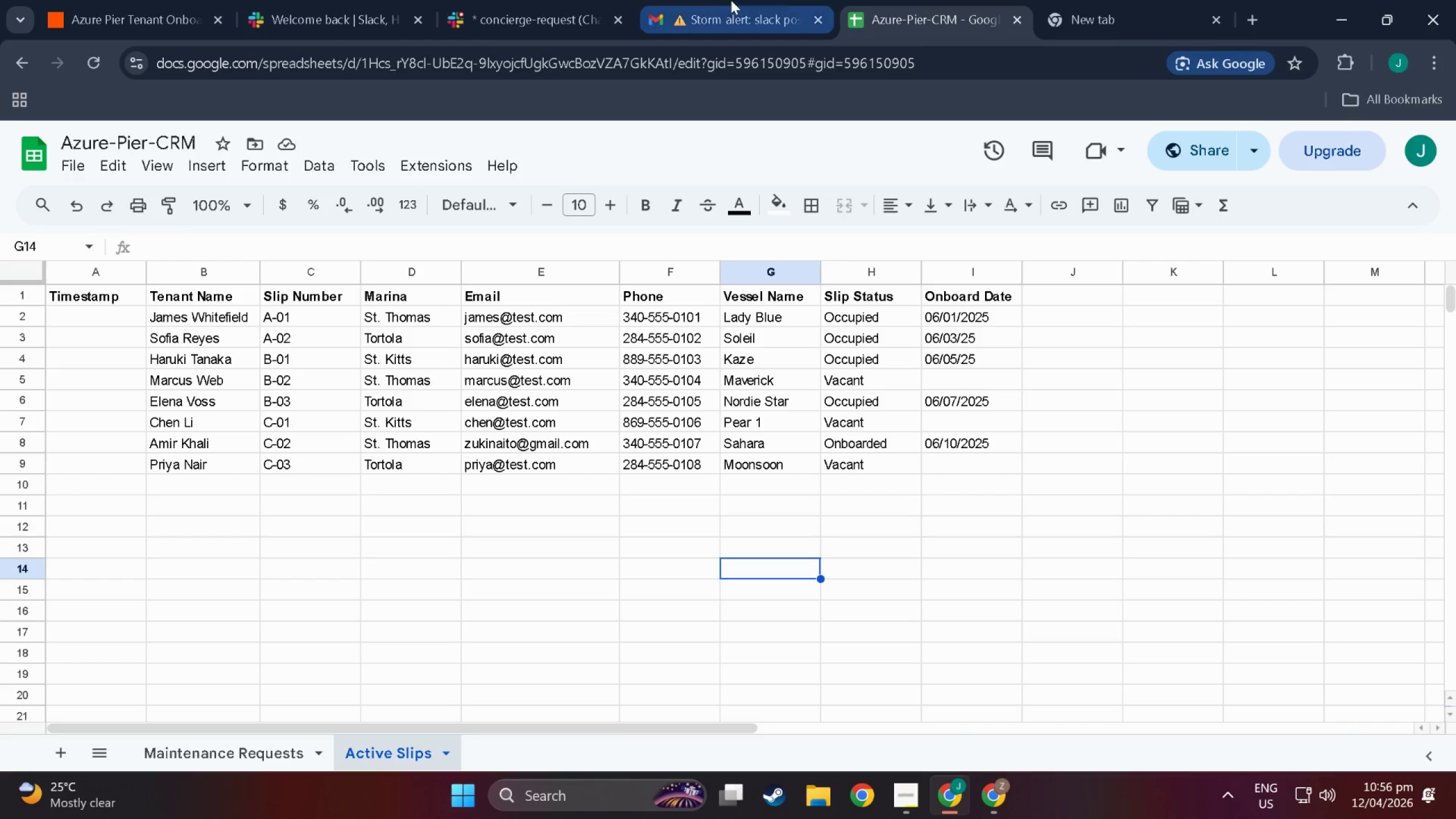 
left_click([709, 0])
 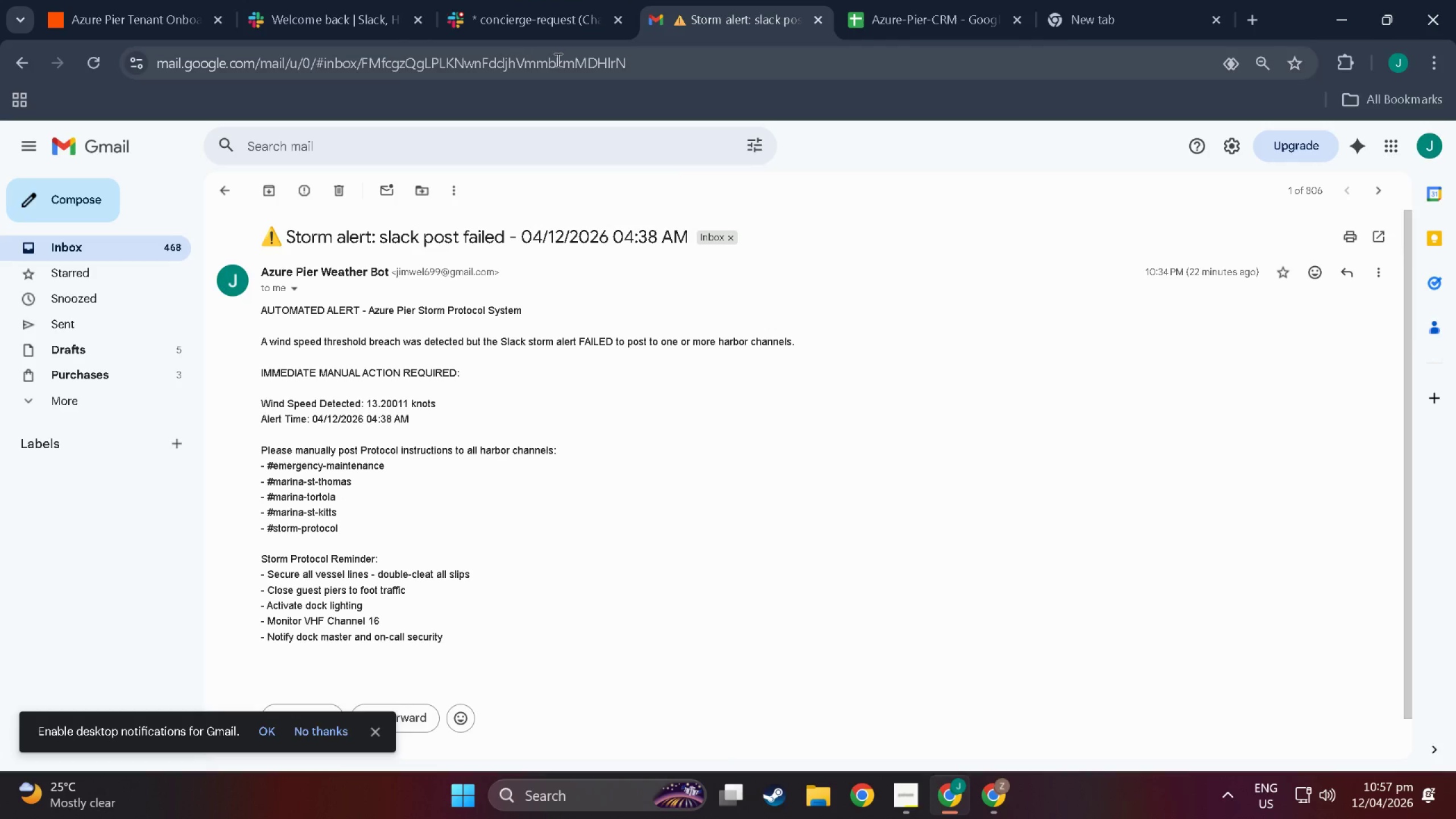 
wait(48.83)
 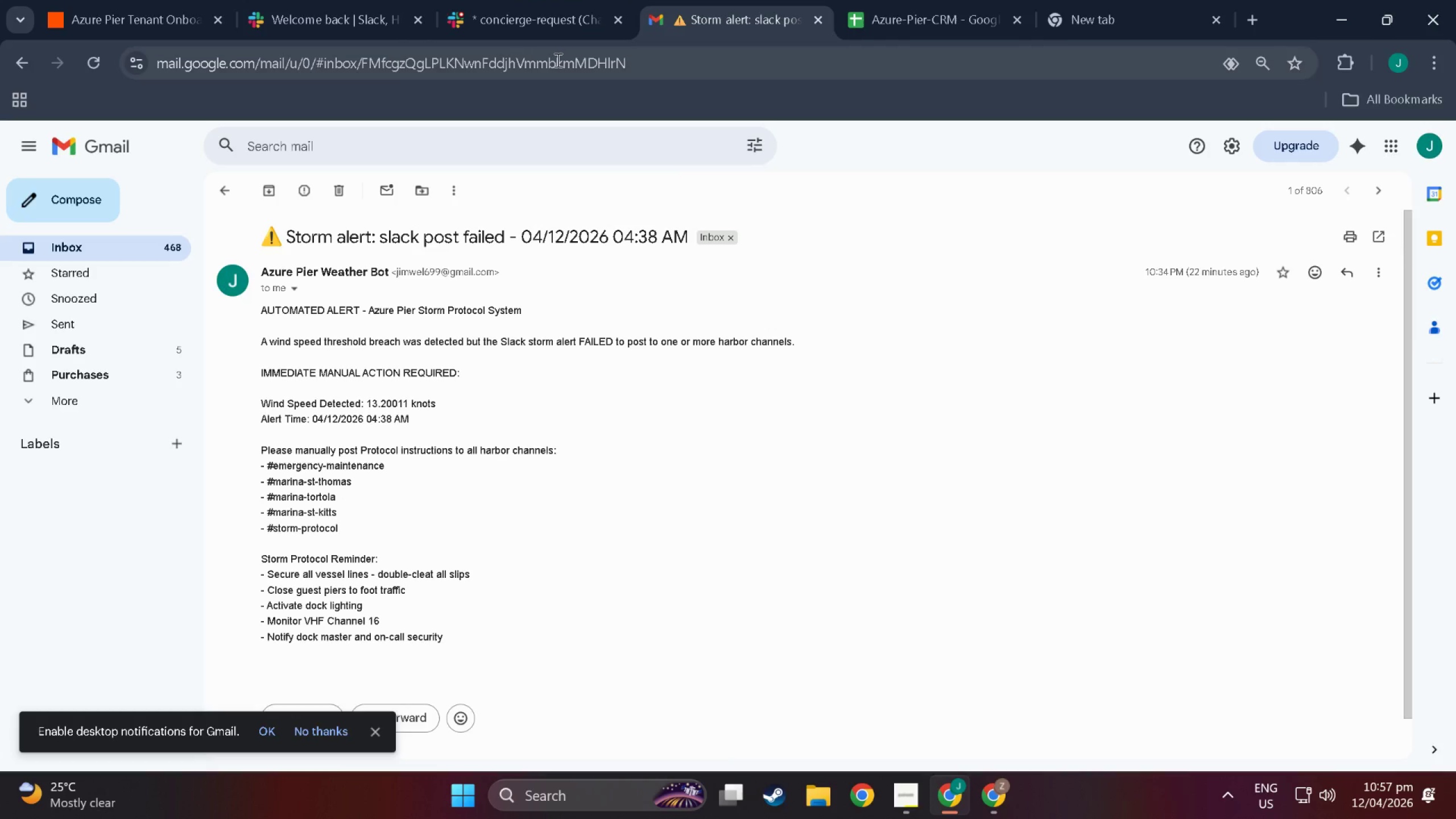 
left_click([270, 0])
 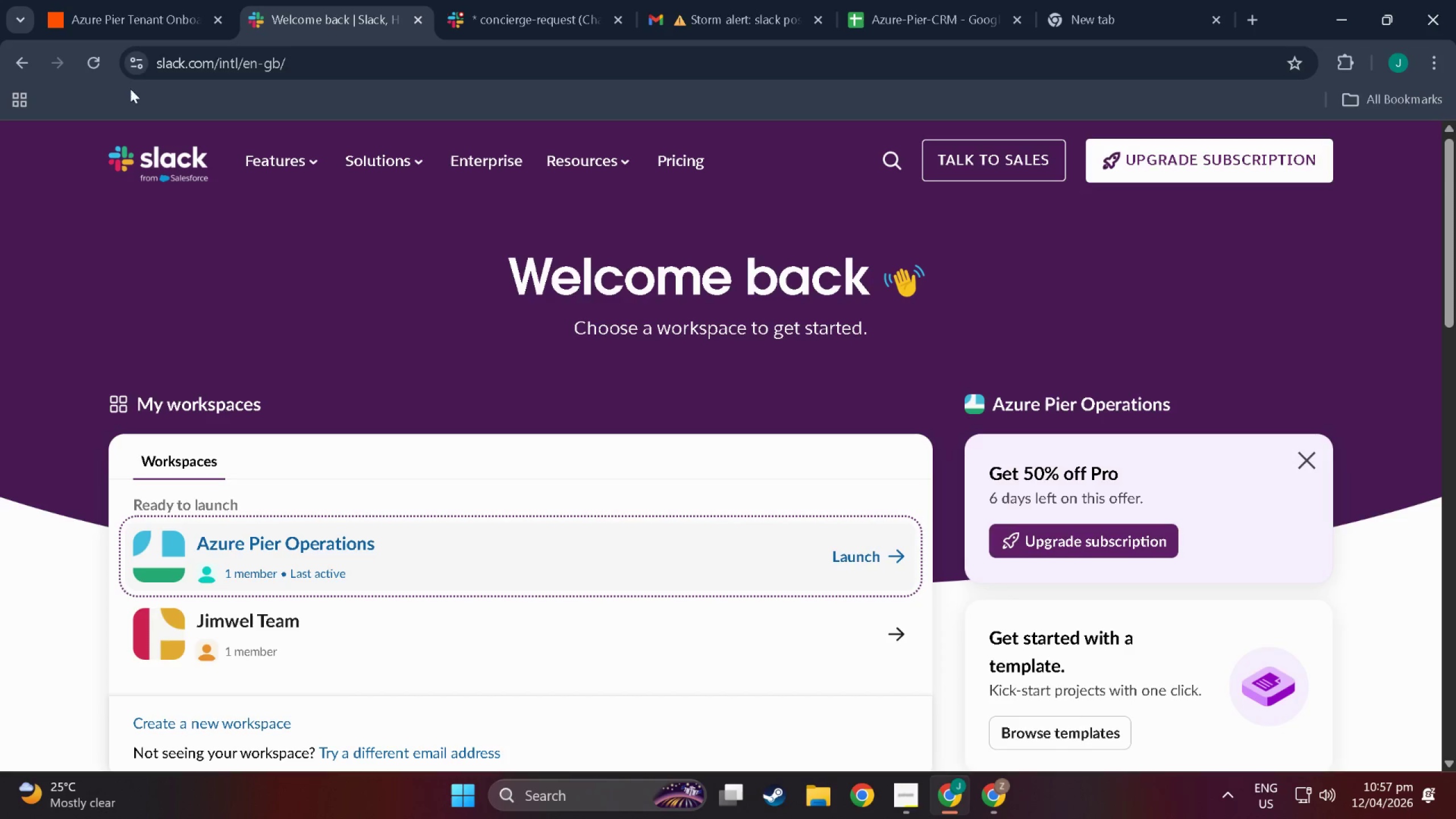 
left_click([97, 0])
 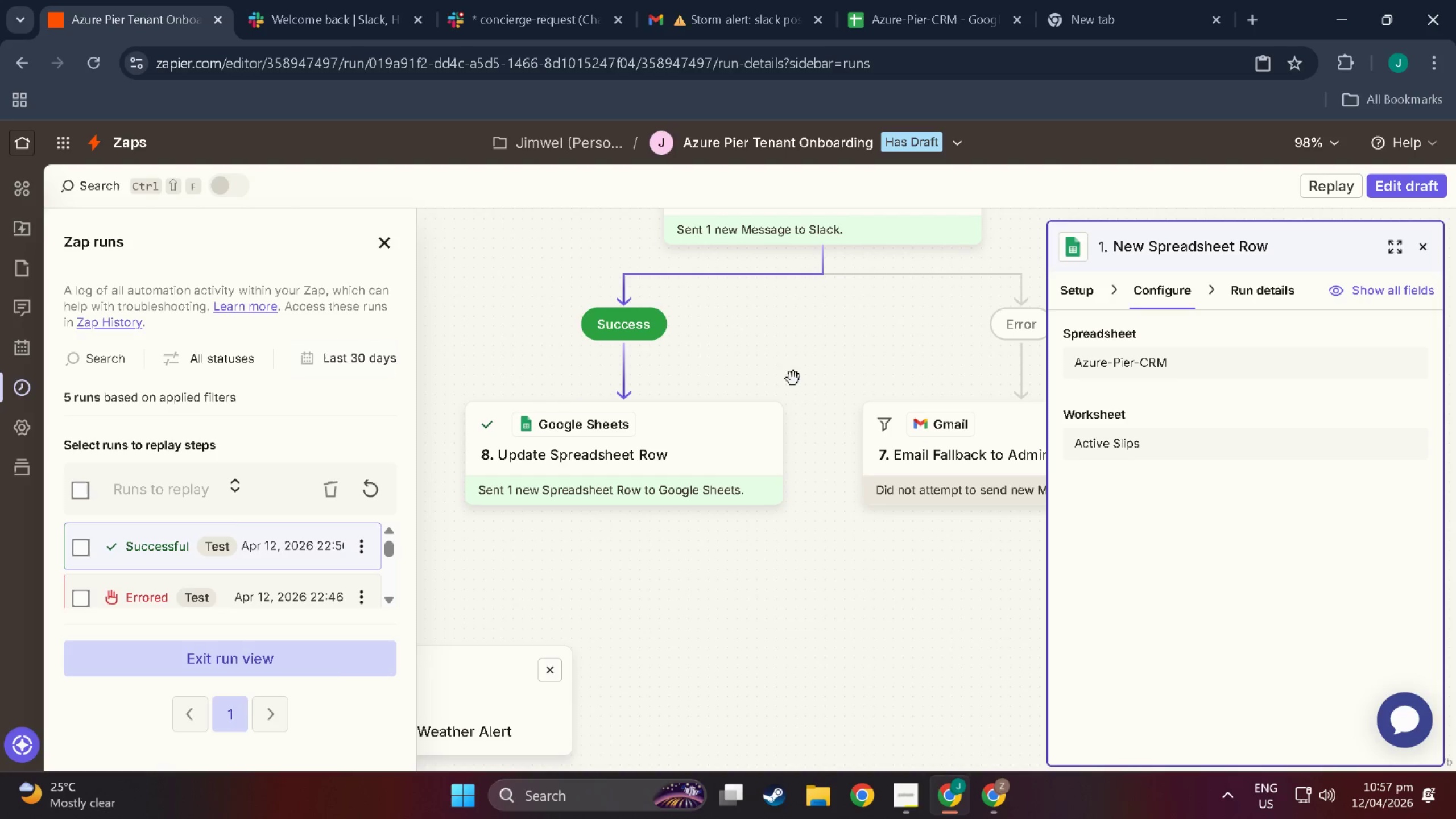 
scroll: coordinate [675, 549], scroll_direction: up, amount: 20.0
 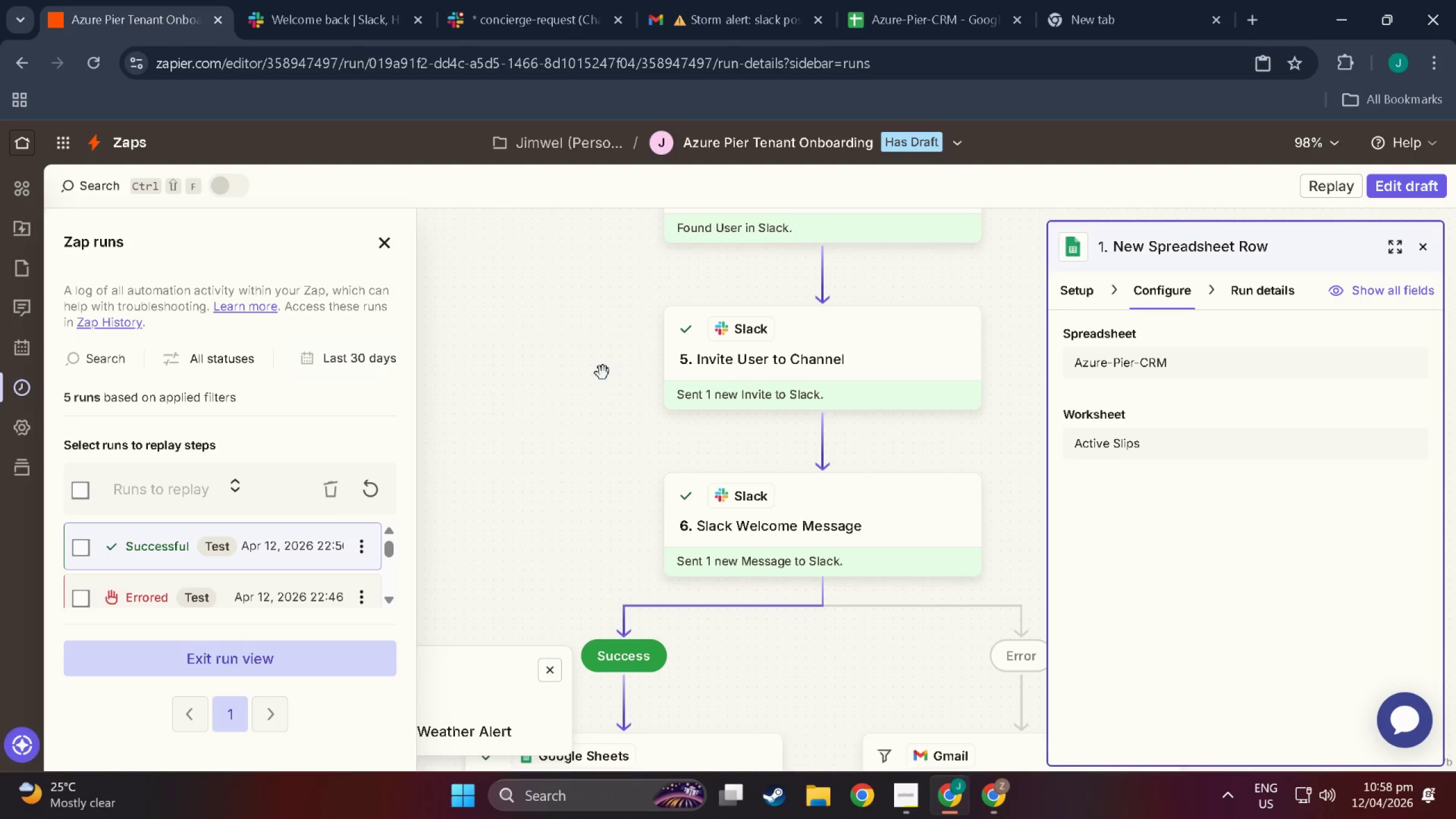 
wait(43.22)
 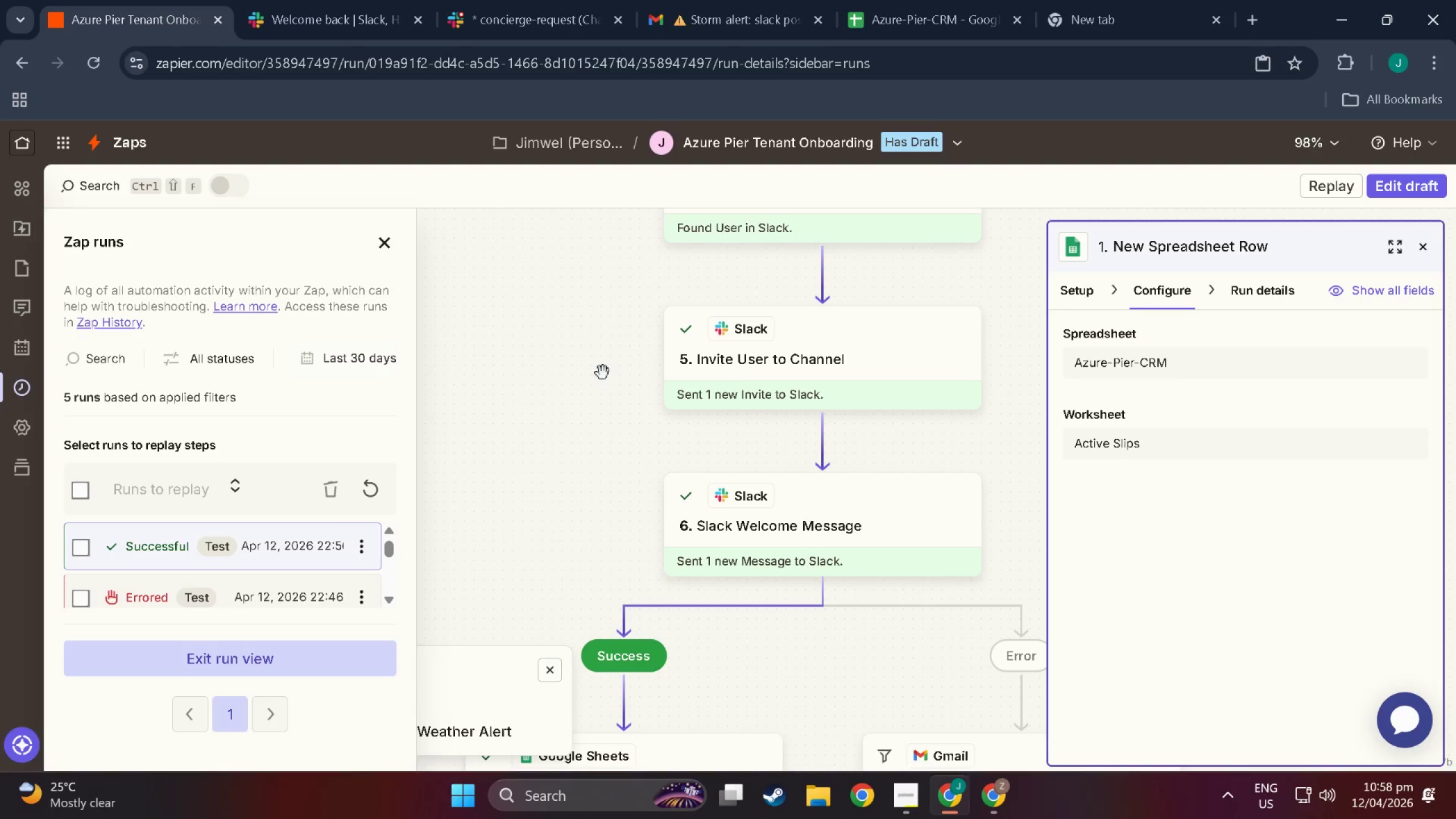 
scroll: coordinate [830, 566], scroll_direction: up, amount: 24.0
 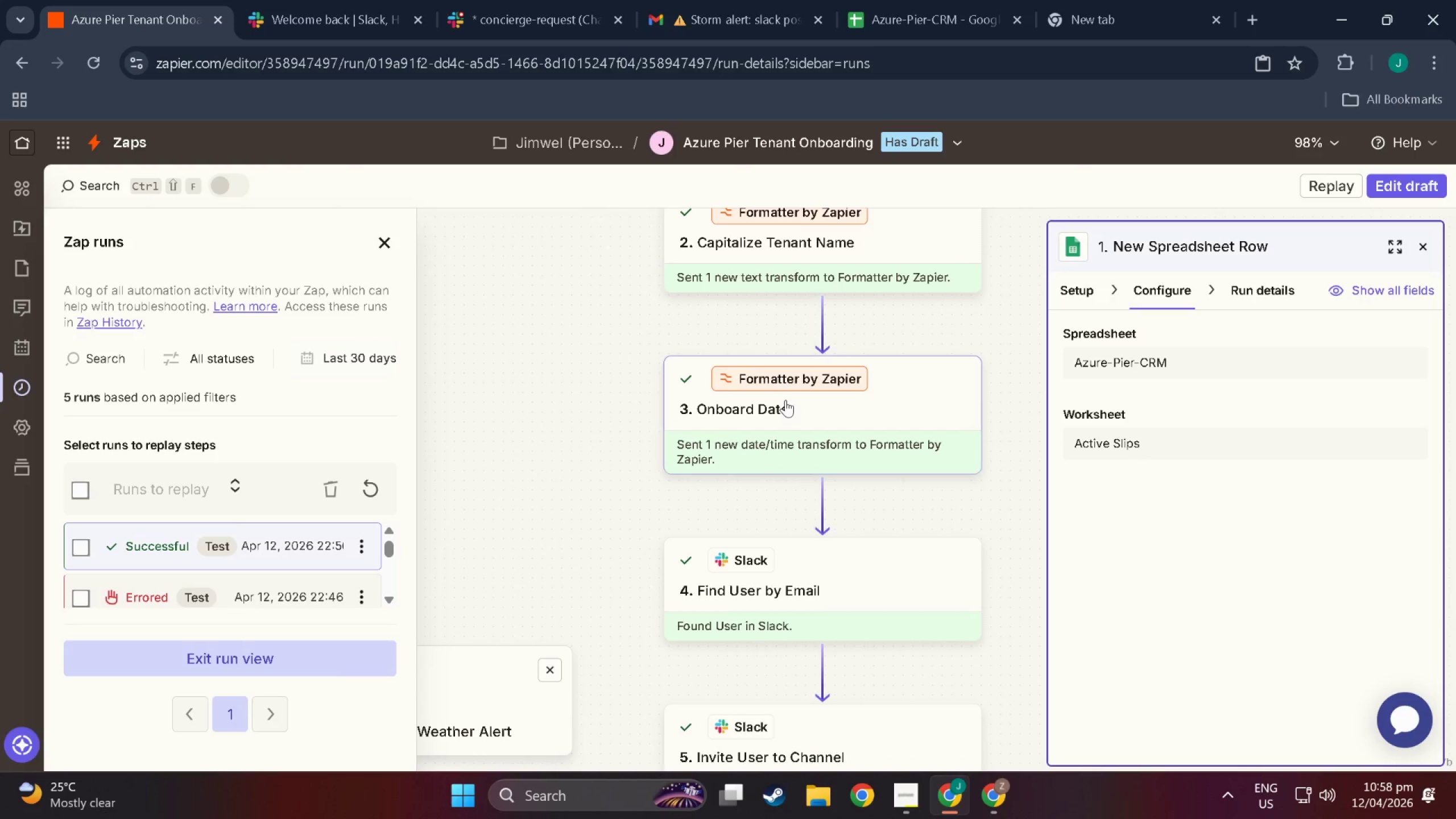 
left_click([863, 410])
 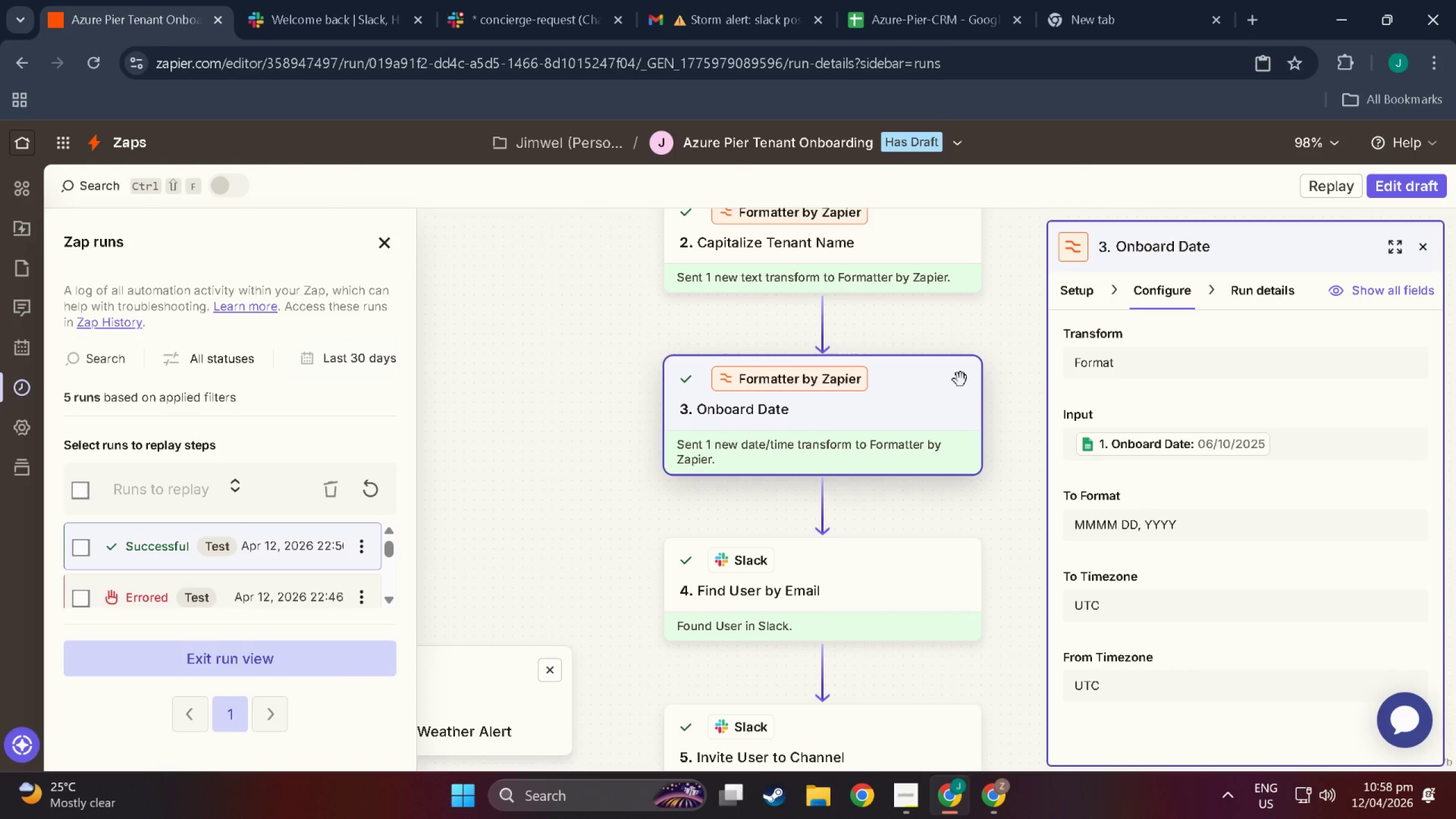 
scroll: coordinate [843, 604], scroll_direction: up, amount: 16.0
 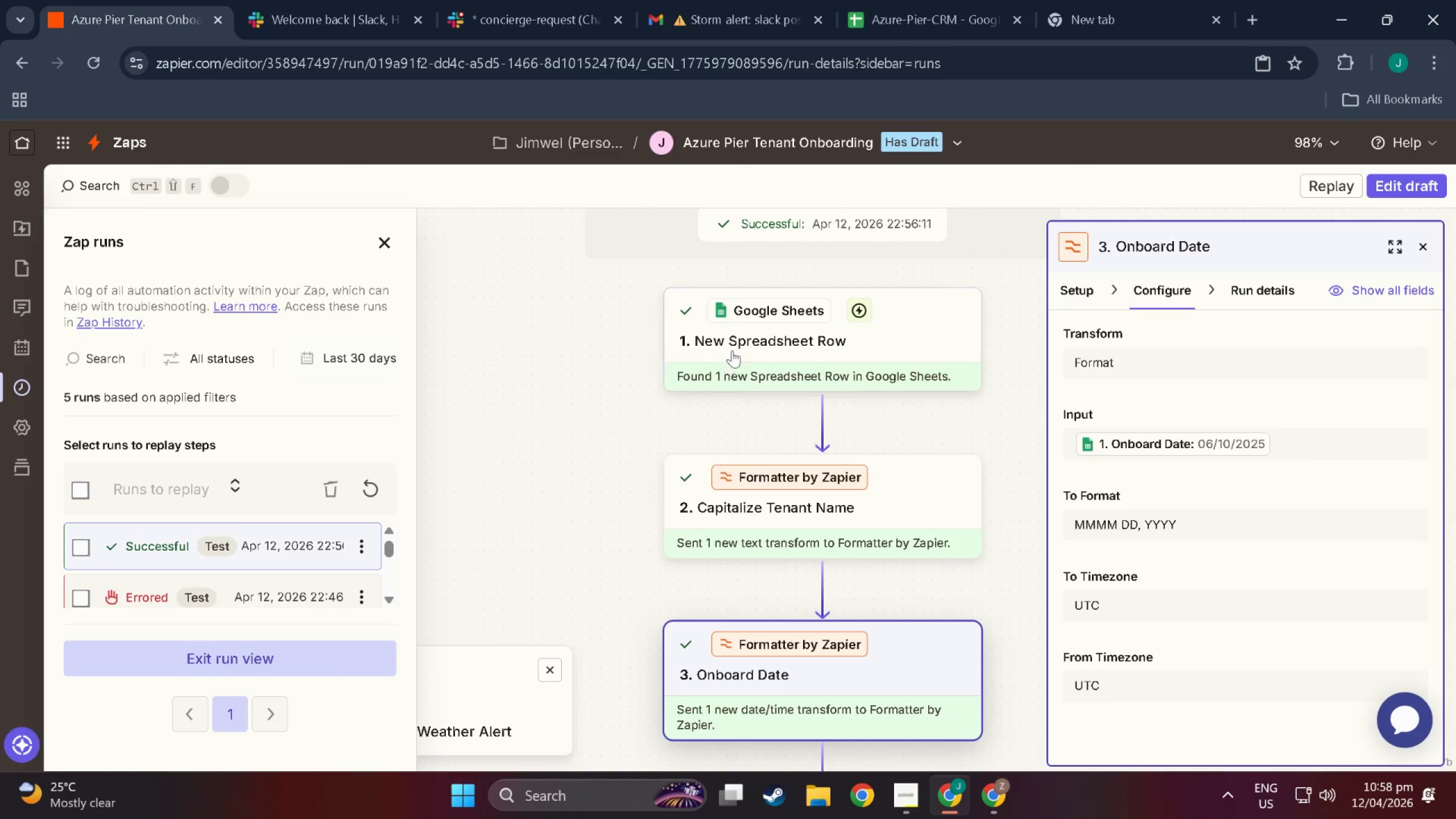 
left_click([764, 330])
 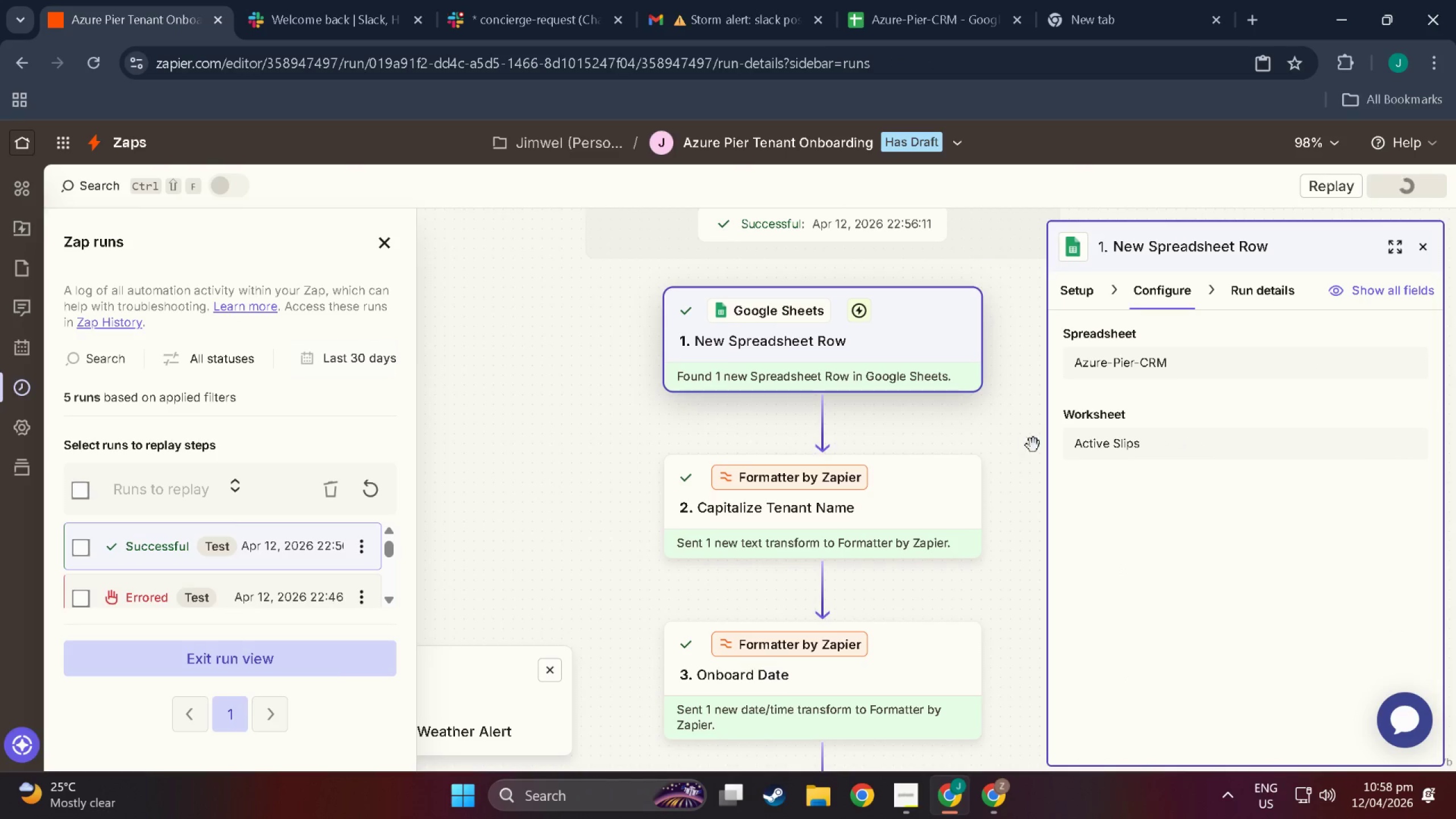 
scroll: coordinate [519, 540], scroll_direction: down, amount: 13.0
 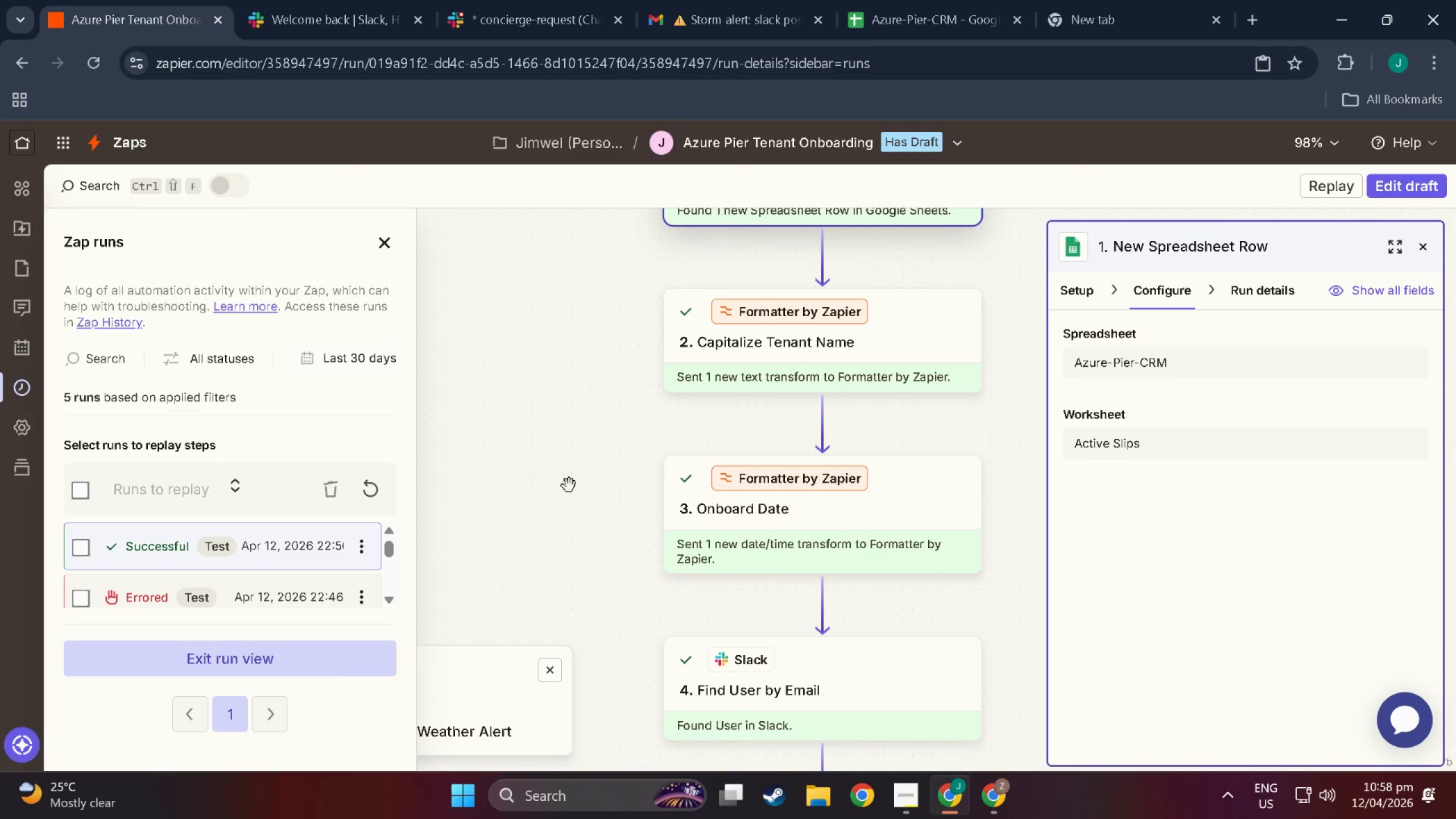 
left_click_drag(start_coordinate=[562, 543], to_coordinate=[590, 176])
 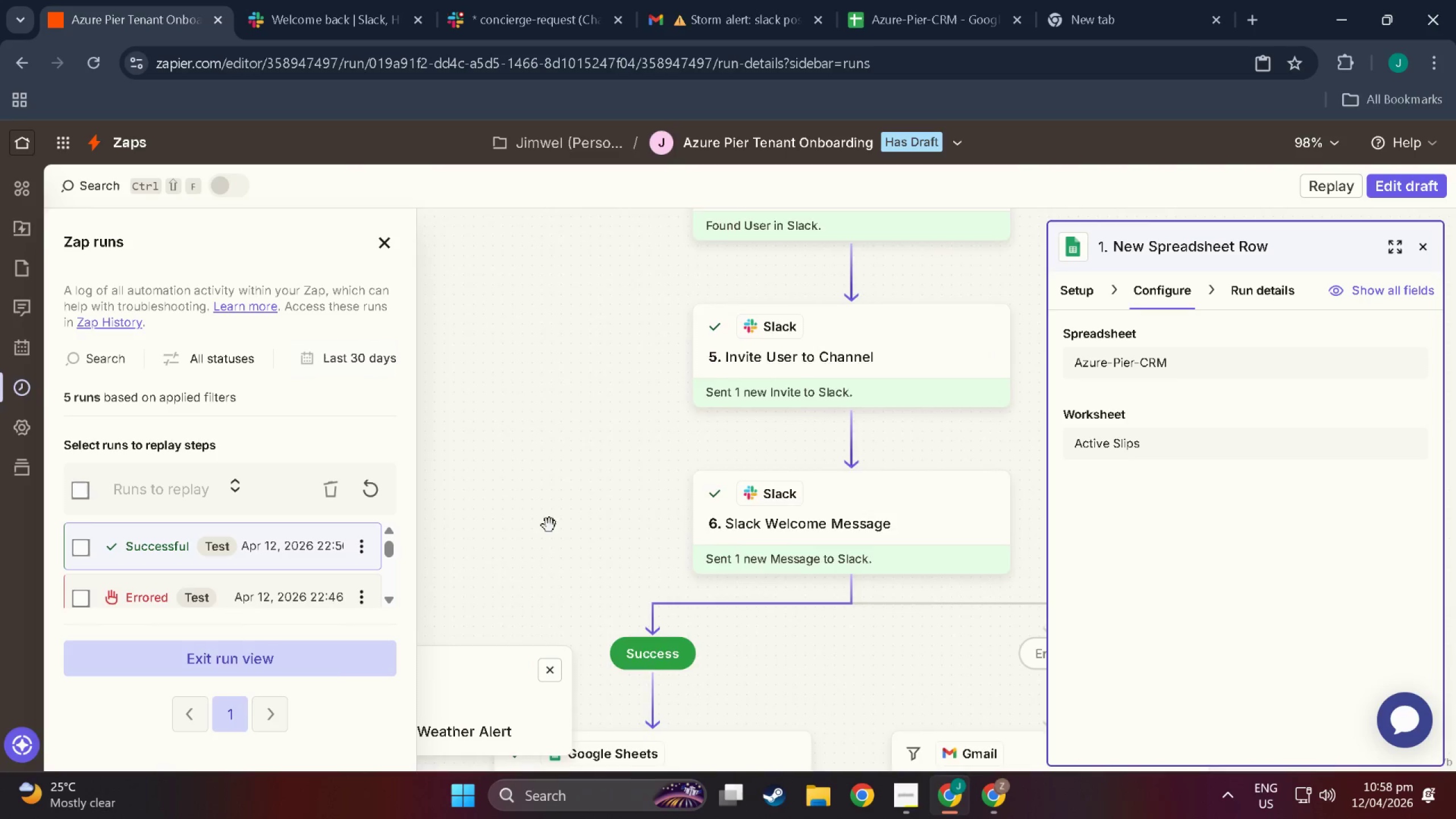 
scroll: coordinate [520, 540], scroll_direction: down, amount: 8.0
 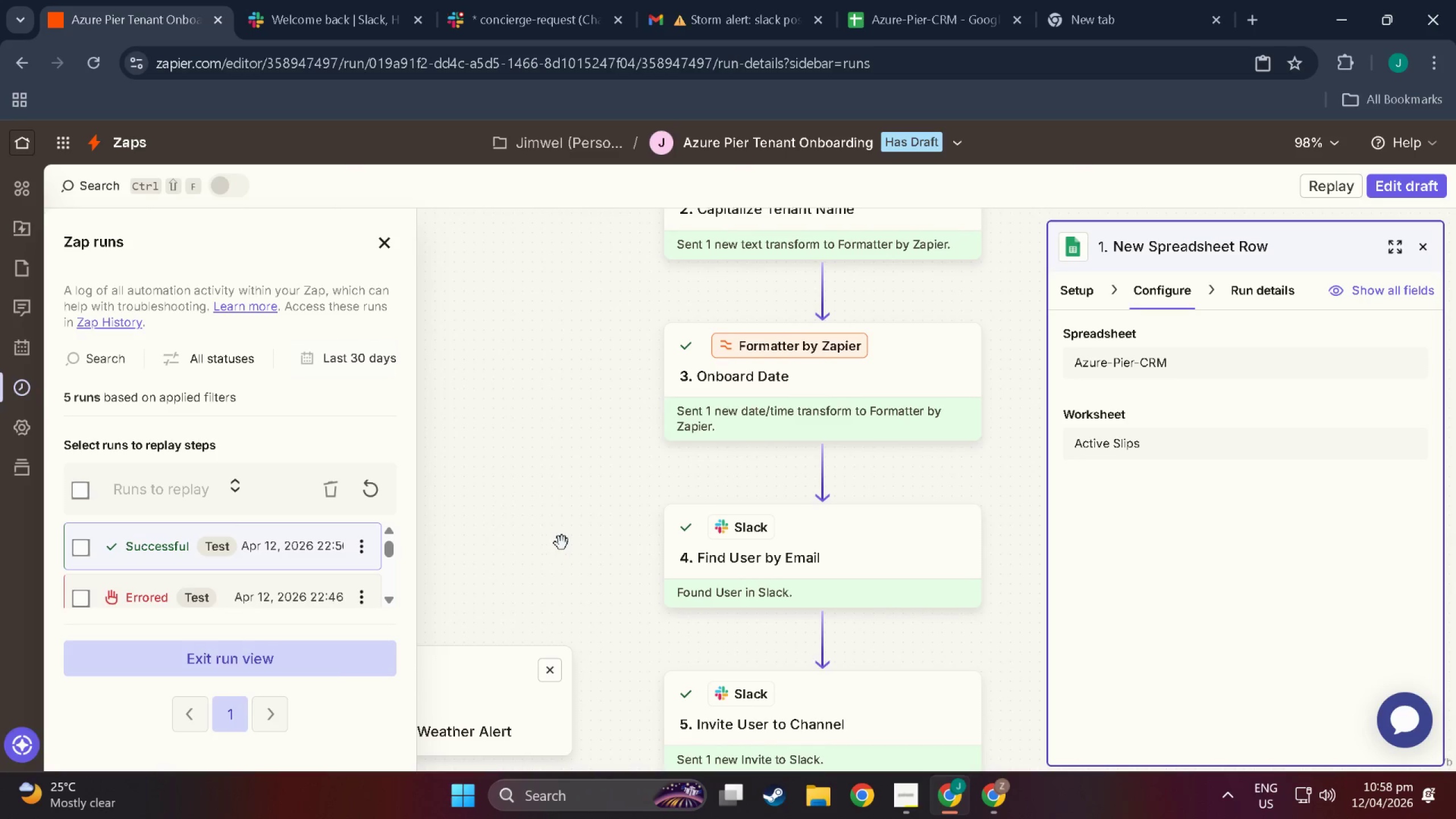 
left_click_drag(start_coordinate=[550, 524], to_coordinate=[555, 191])
 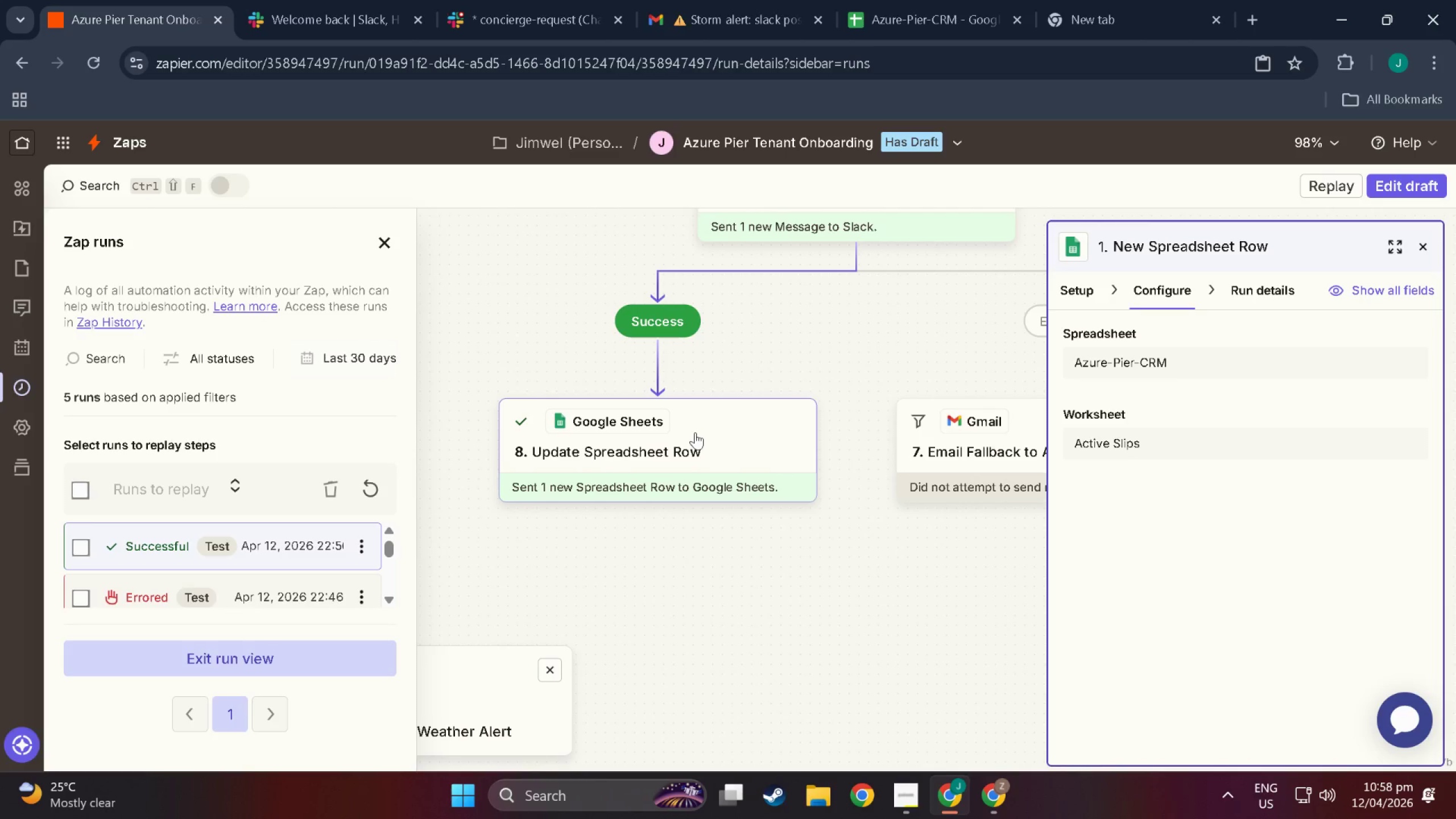 
left_click([696, 430])
 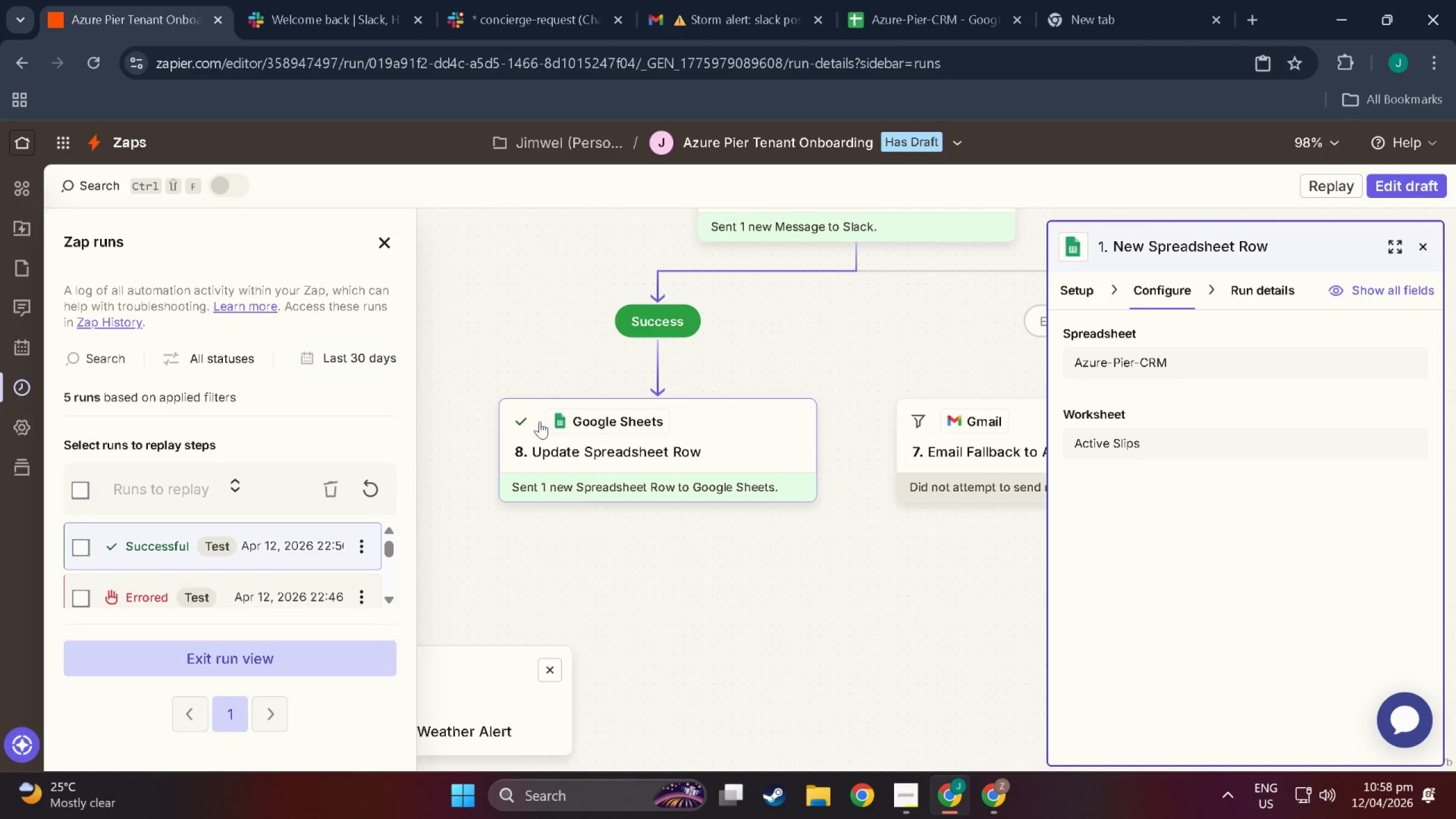 
double_click([635, 450])
 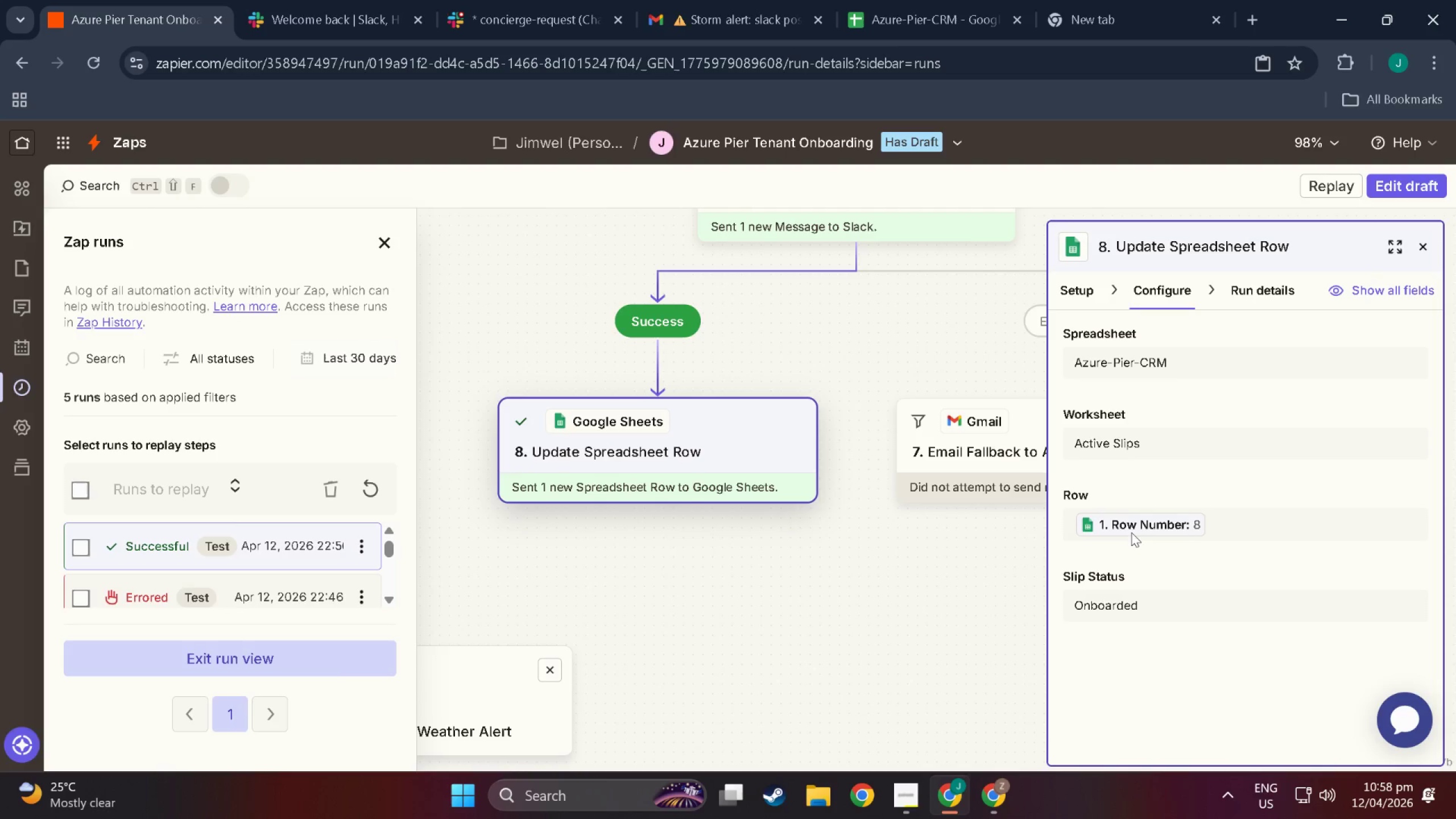 
wait(7.97)
 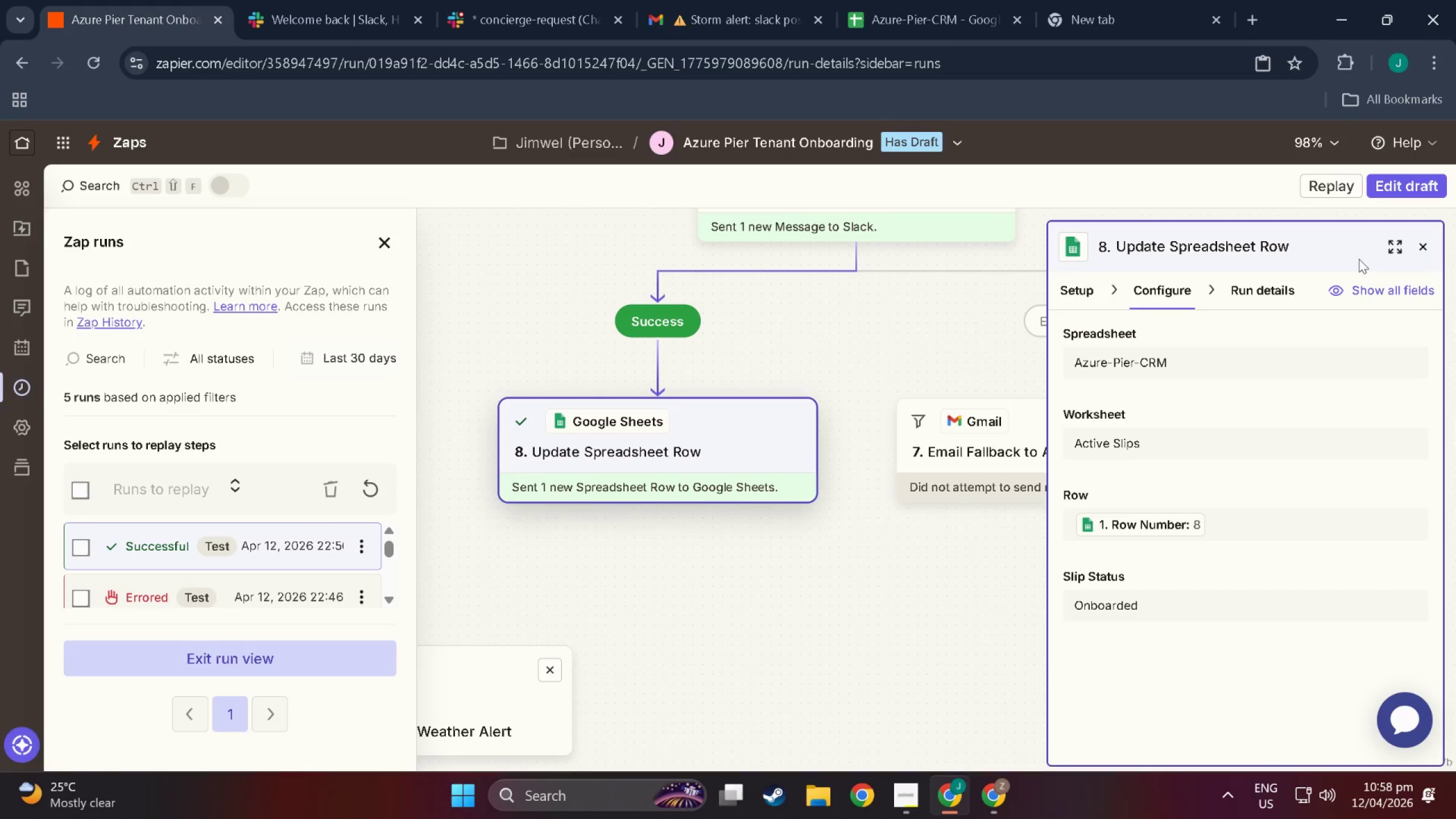 
left_click([1376, 184])
 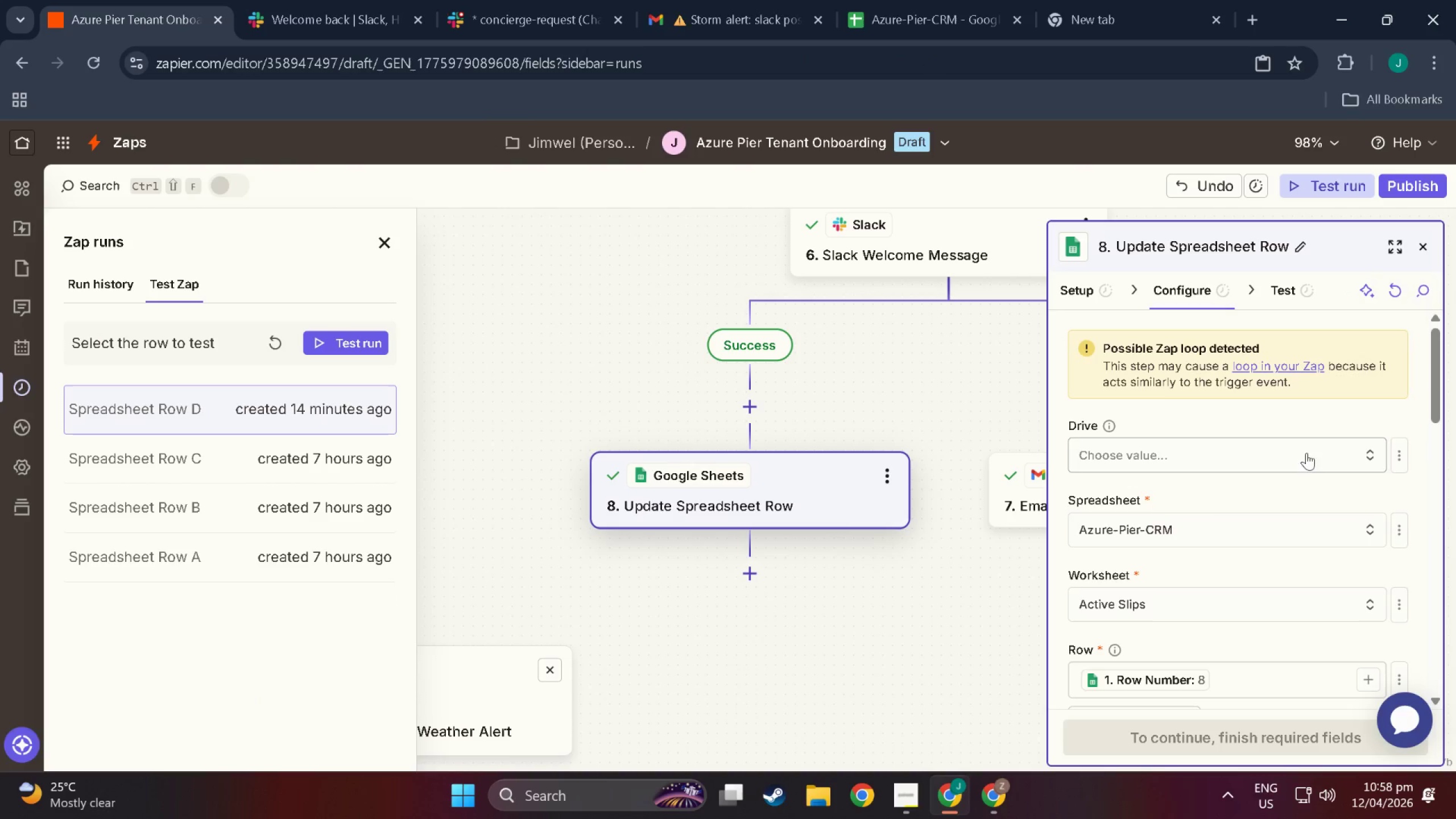 
scroll: coordinate [1156, 586], scroll_direction: down, amount: 24.0
 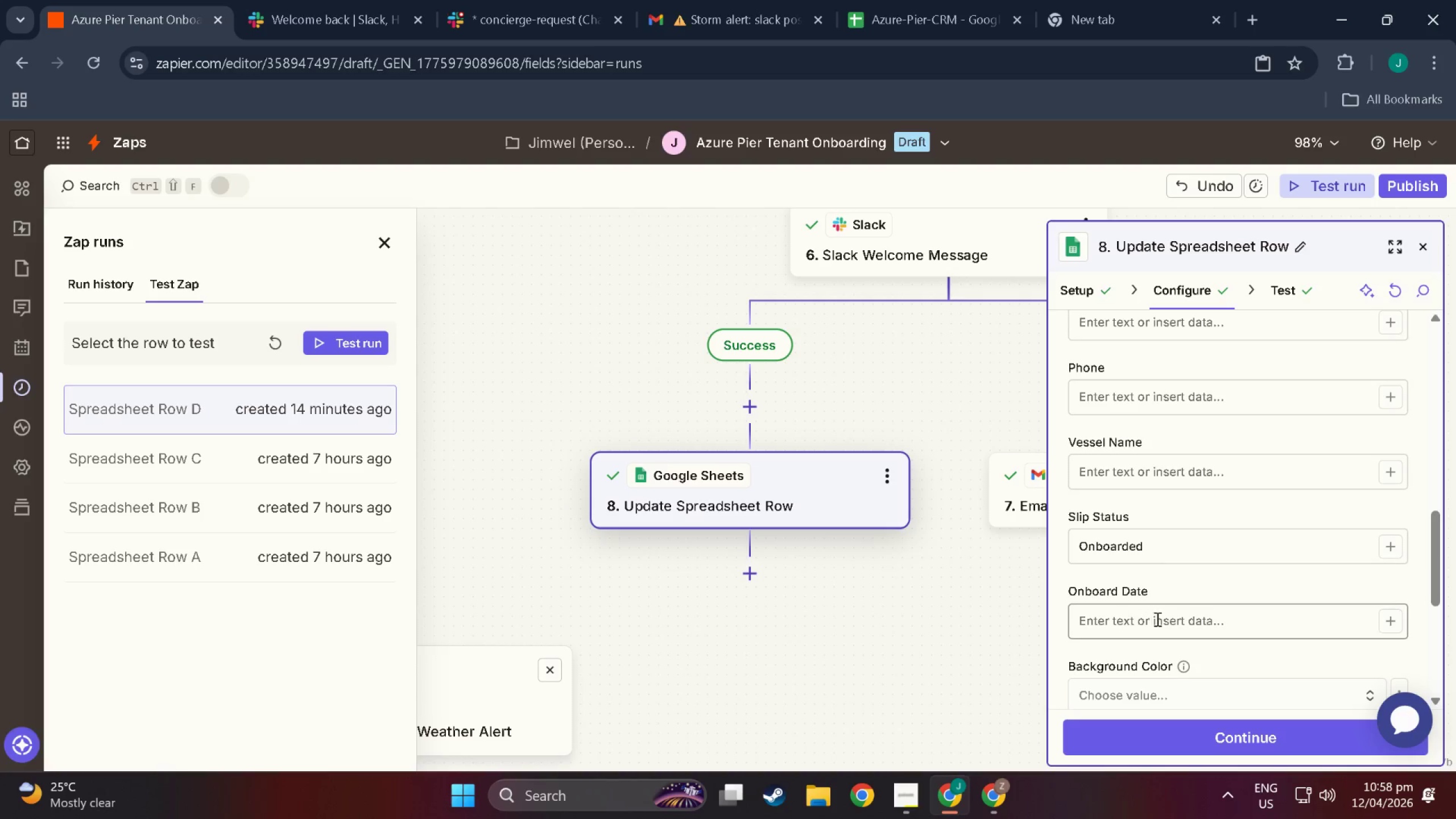 
left_click([1159, 619])
 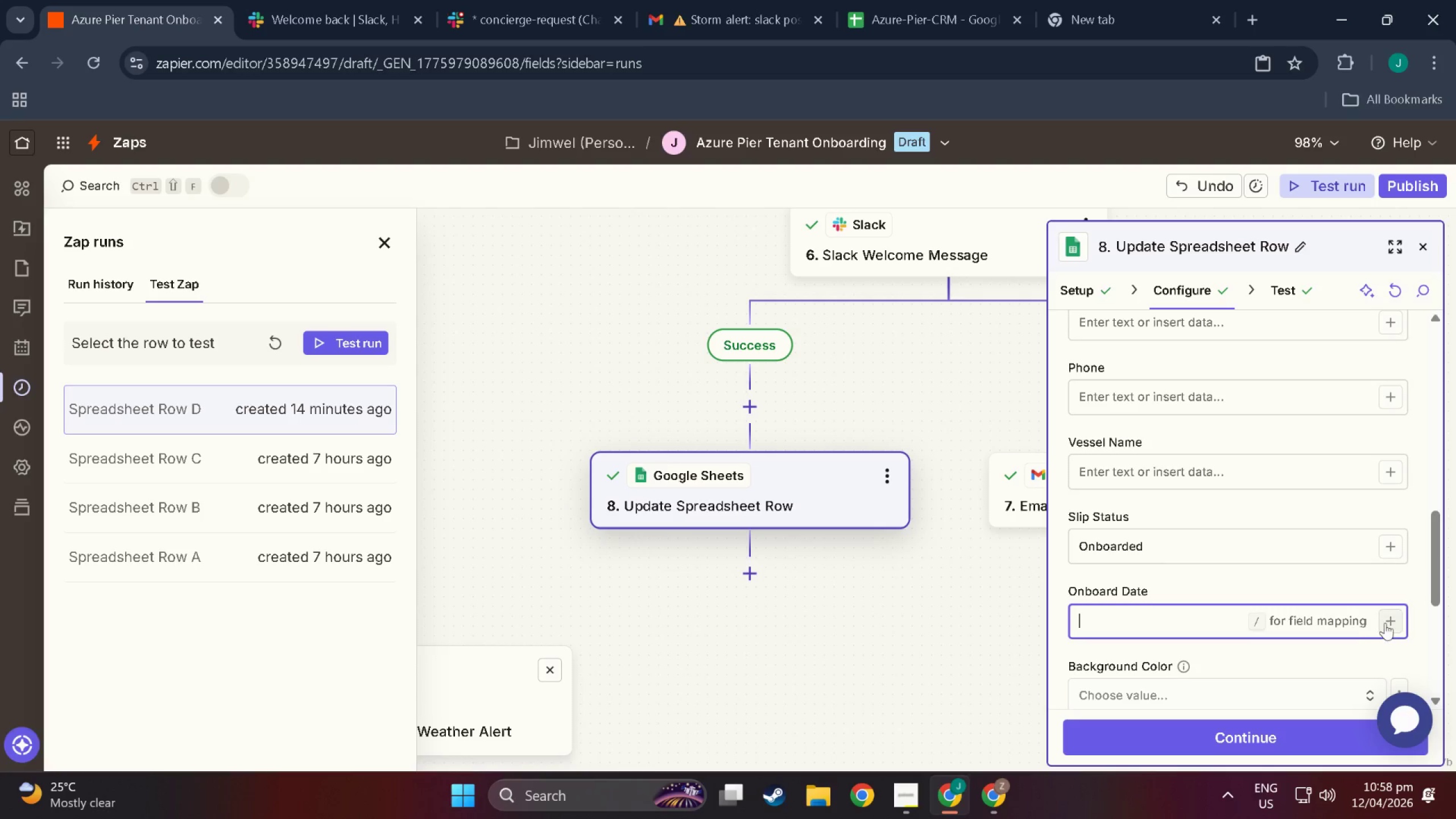 
left_click([1388, 622])
 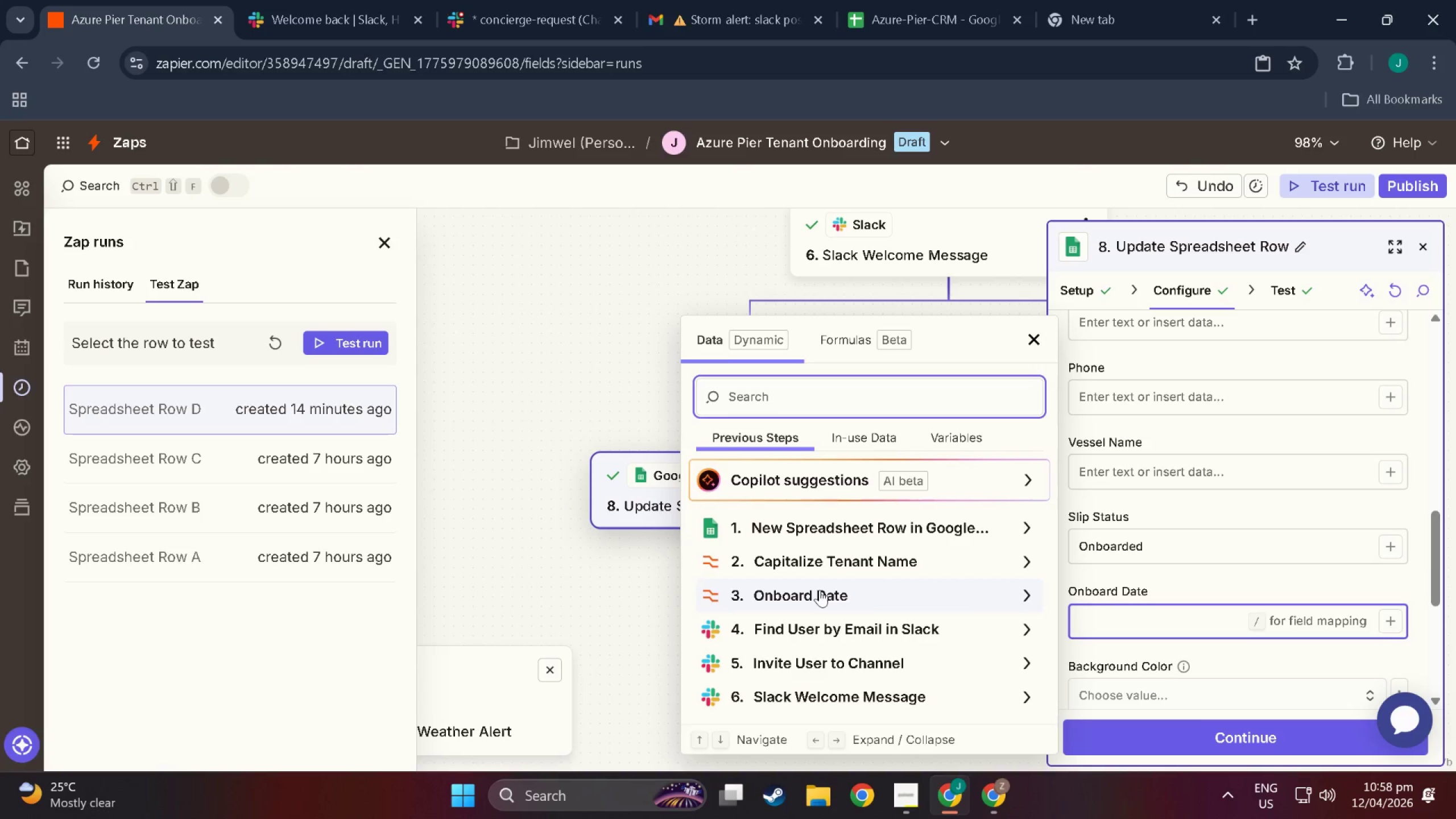 
left_click([820, 590])
 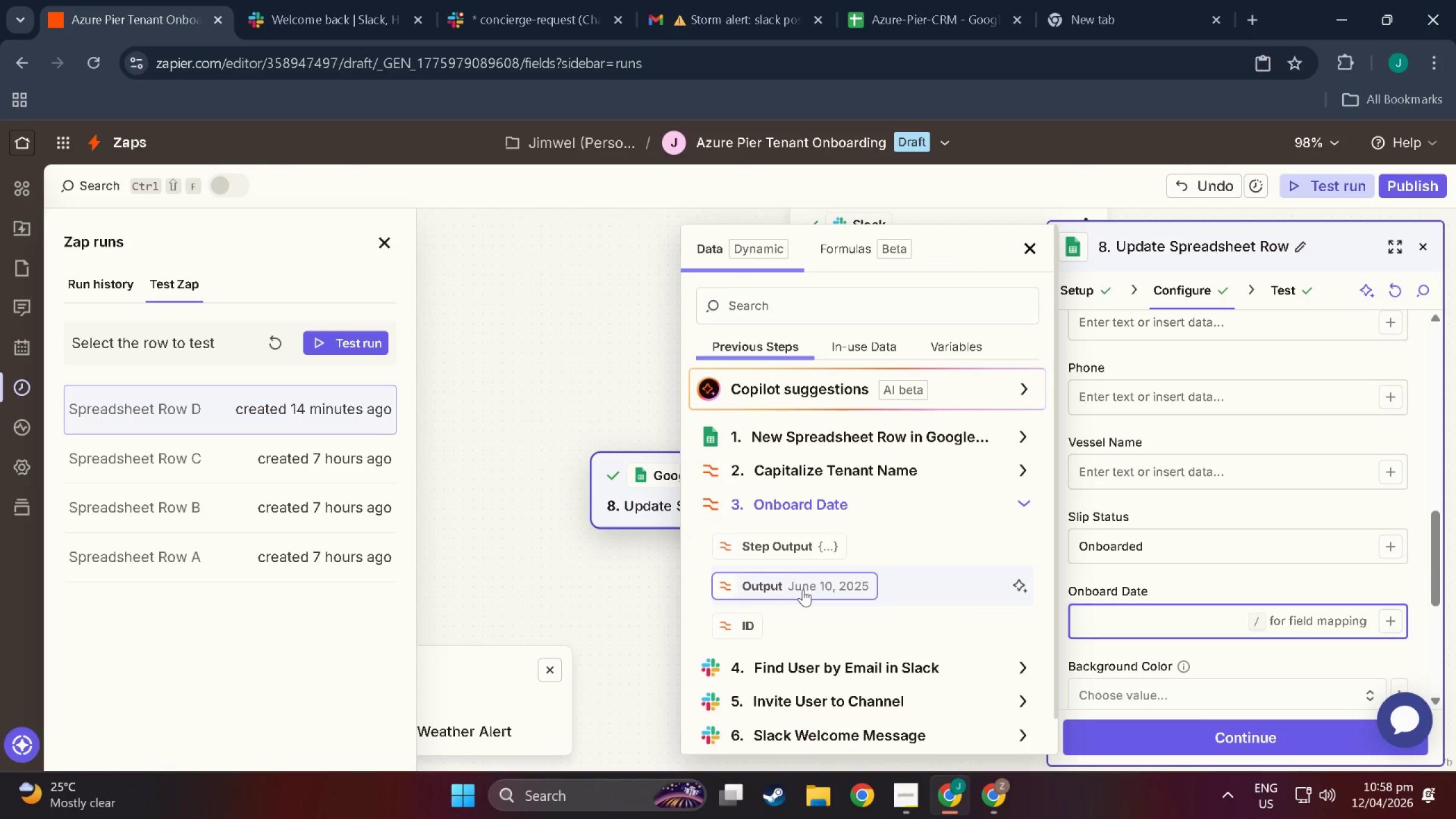 
left_click([803, 589])
 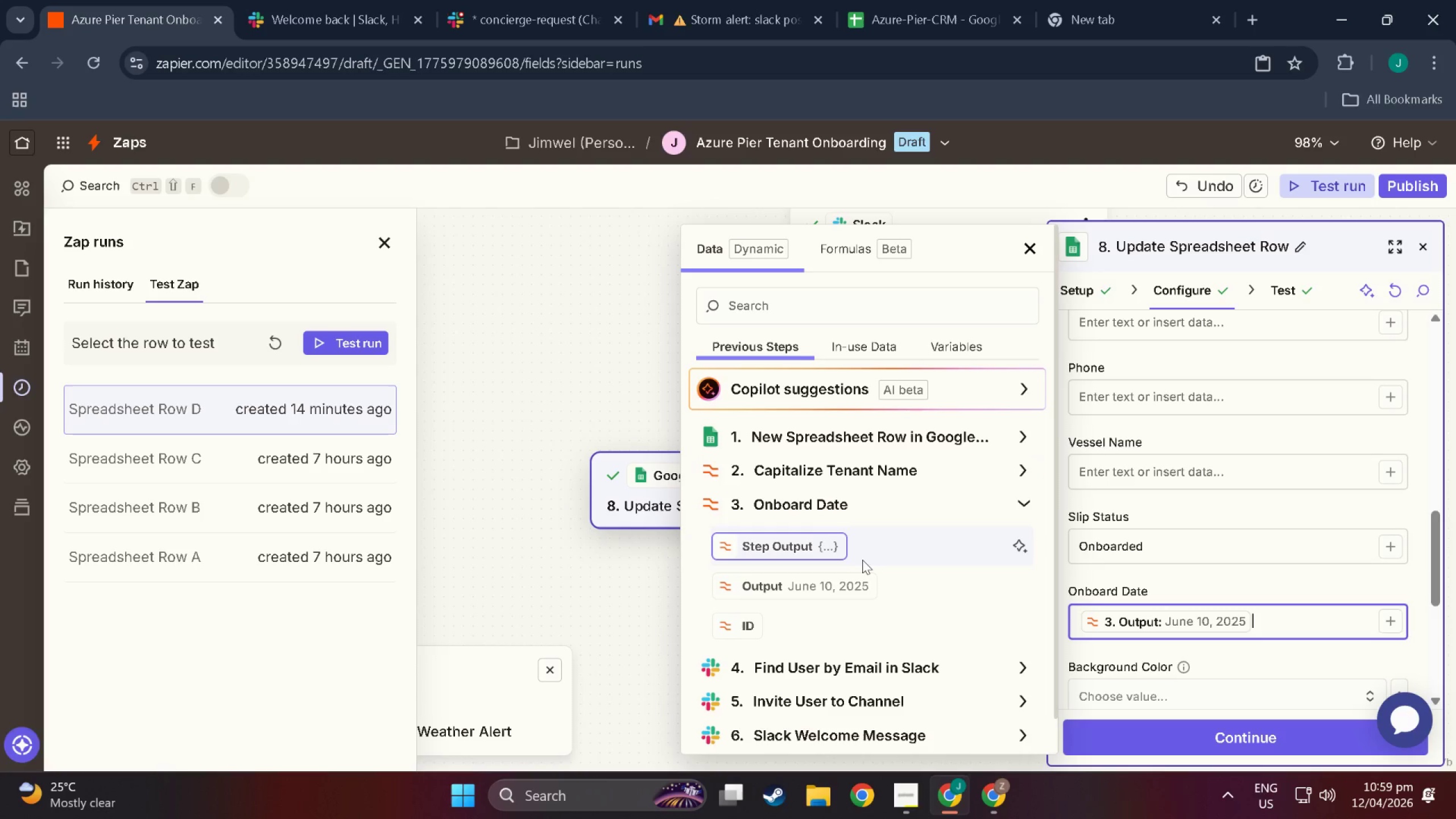 
wait(48.67)
 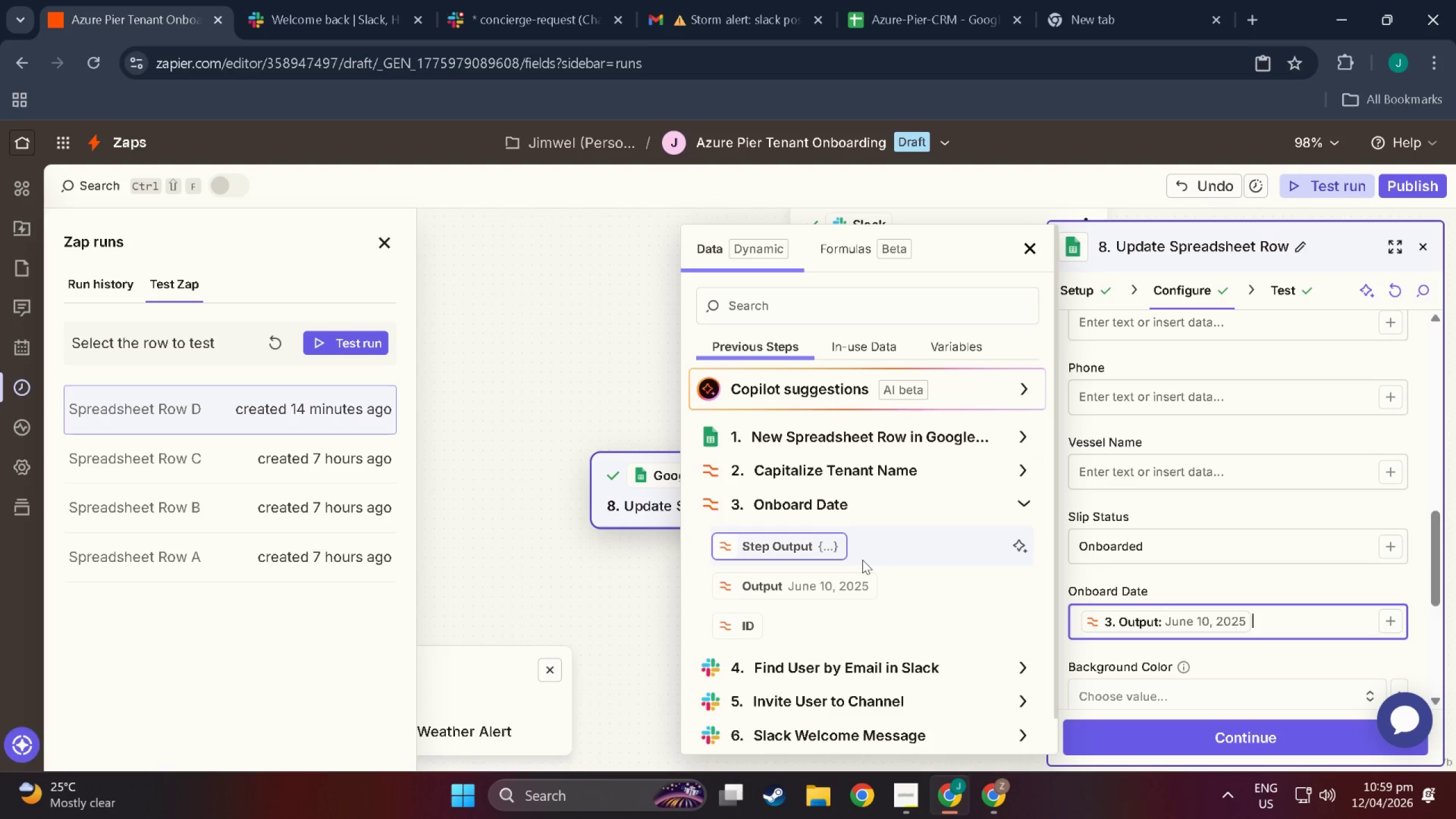 
scroll: coordinate [1017, 612], scroll_direction: up, amount: 18.0
 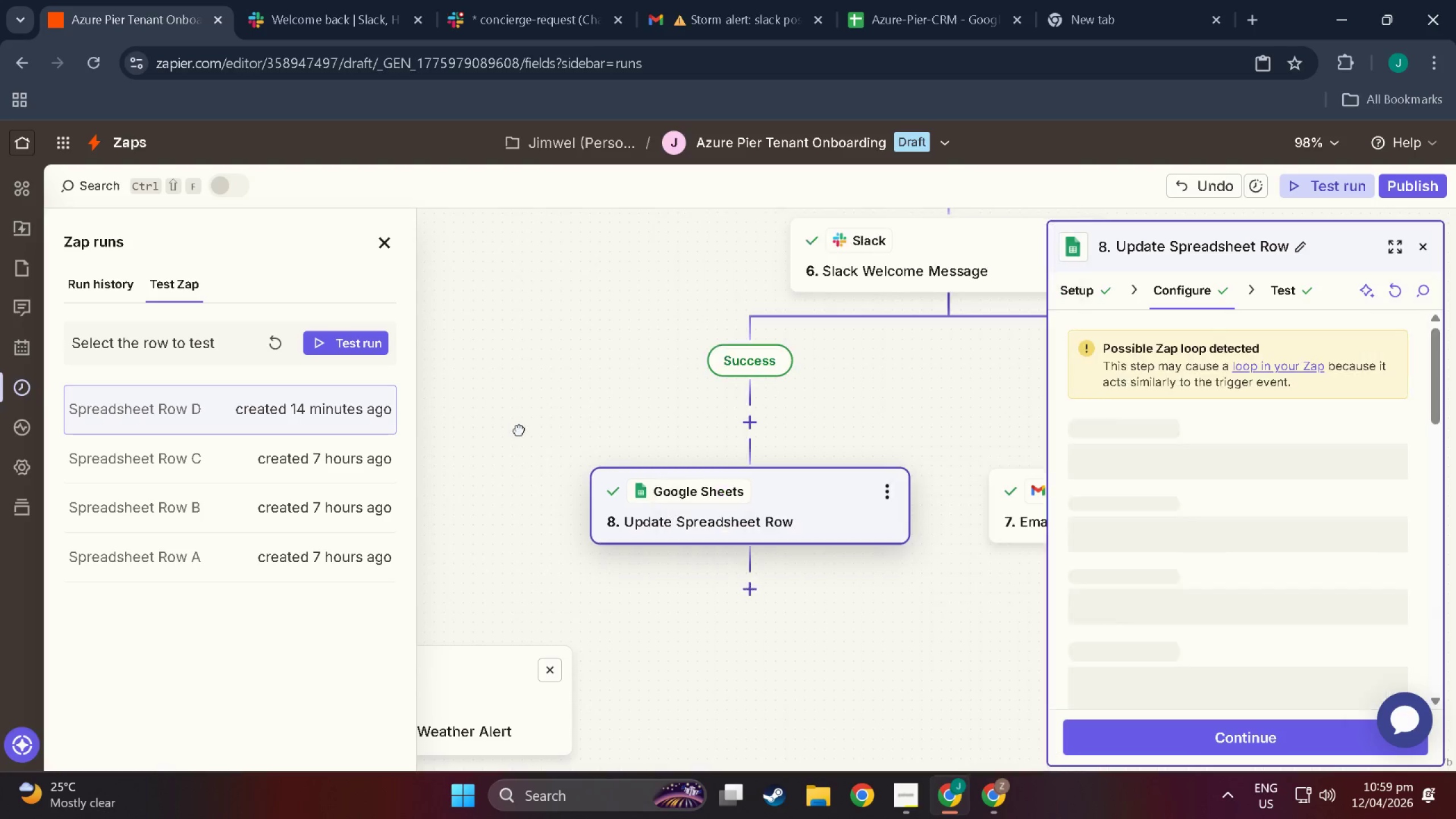 
left_click_drag(start_coordinate=[643, 390], to_coordinate=[610, 669])
 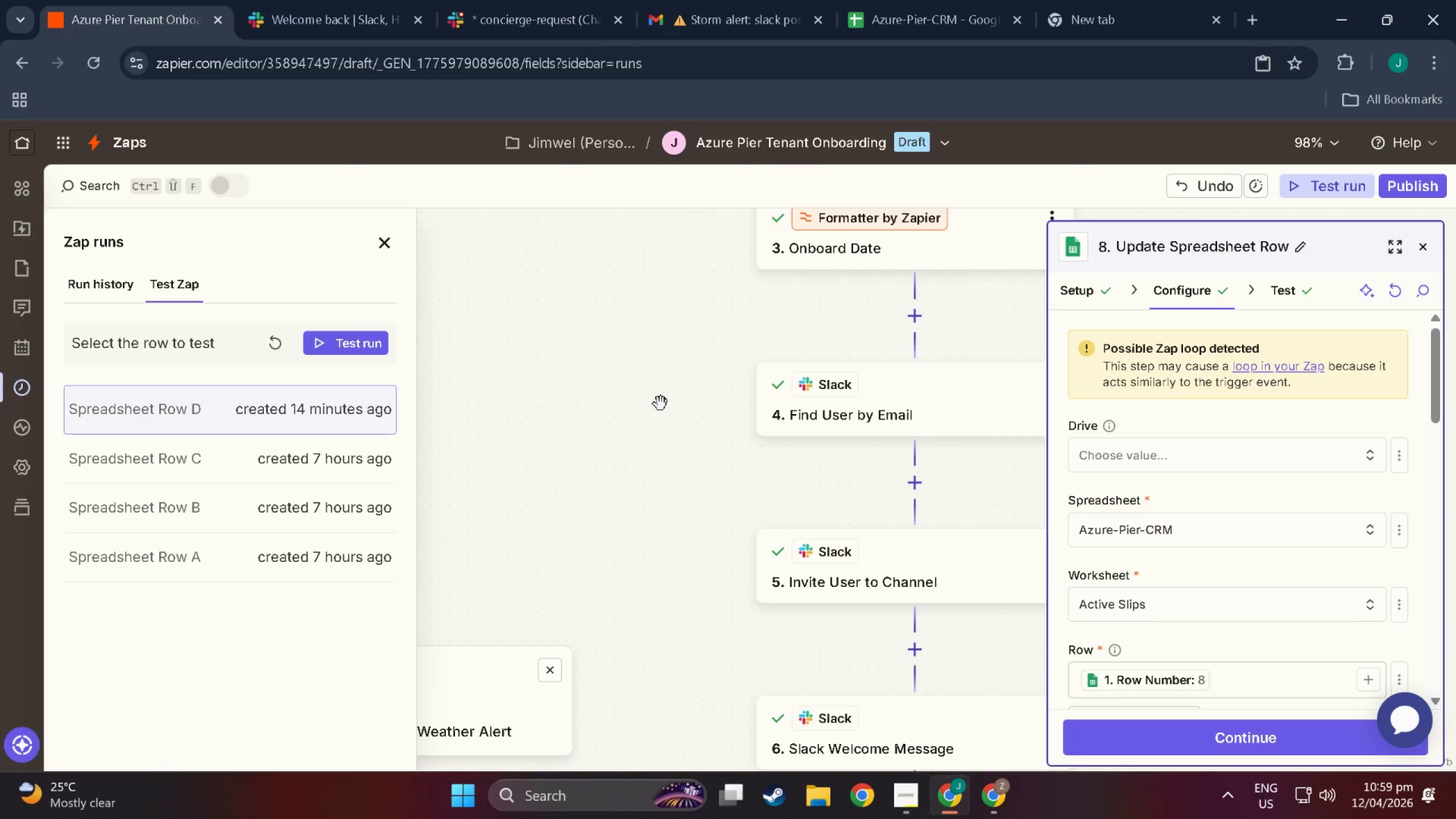 
scroll: coordinate [871, 414], scroll_direction: up, amount: 20.0
 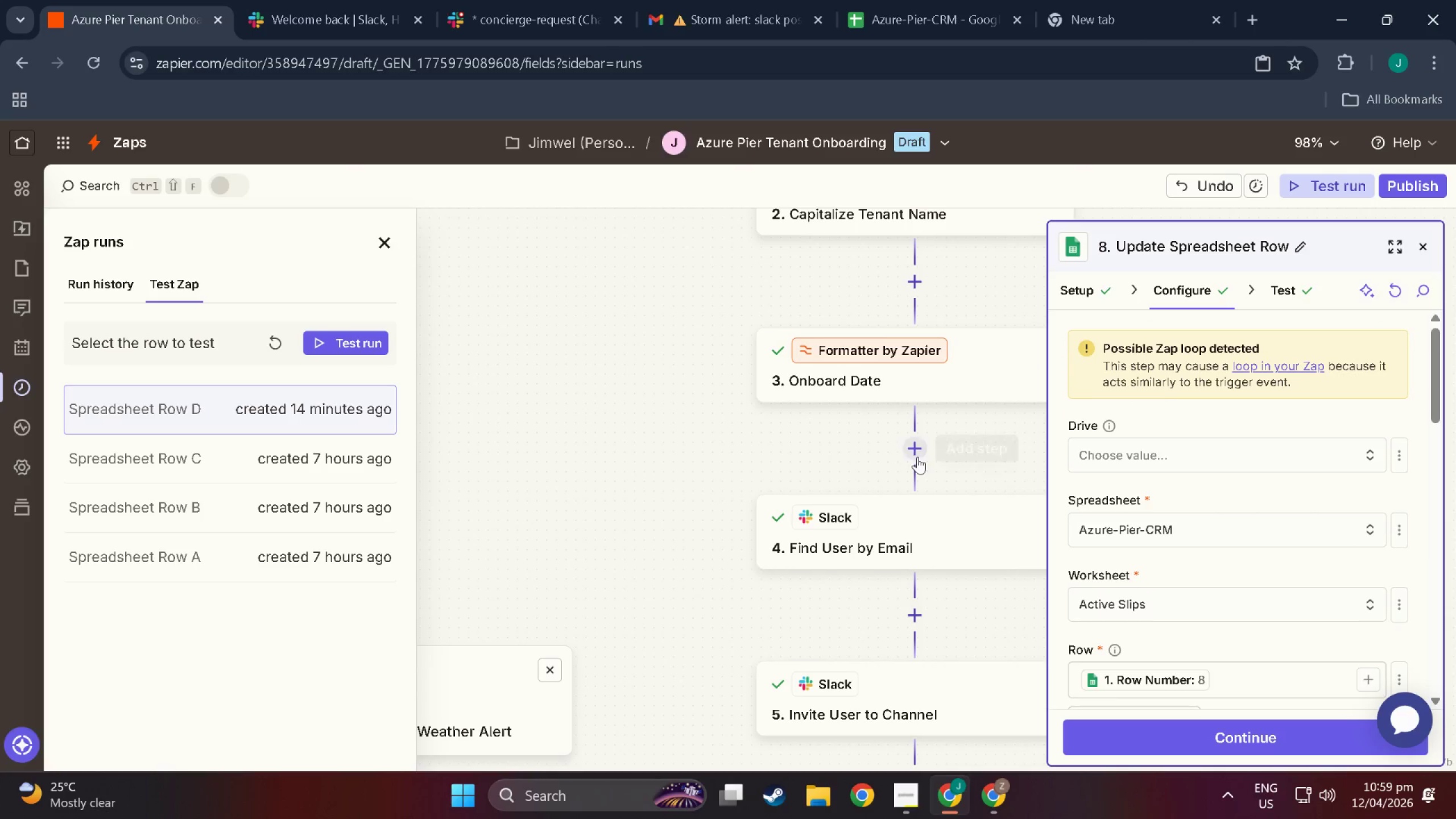 
left_click([917, 457])
 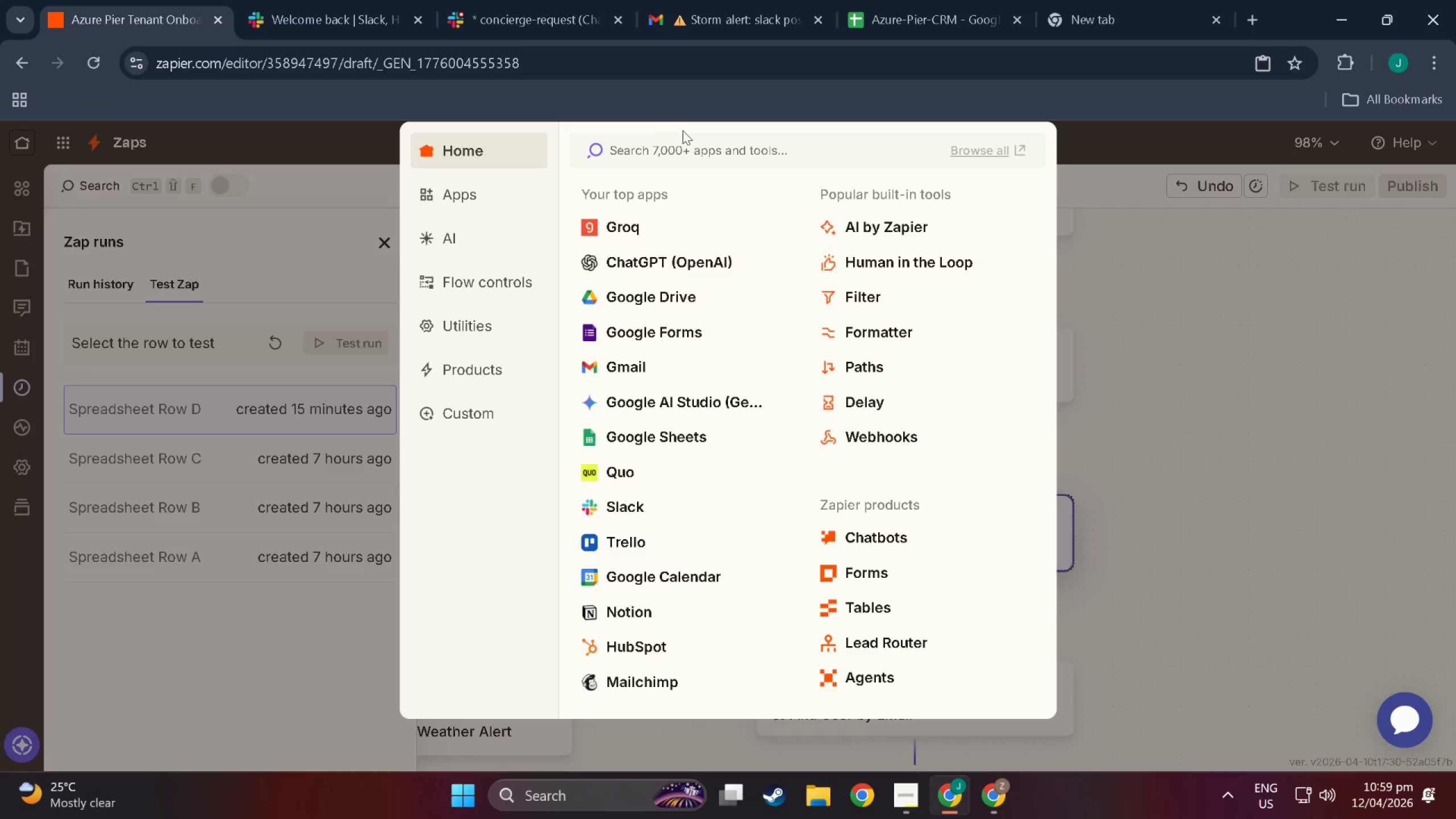 
key(F)
 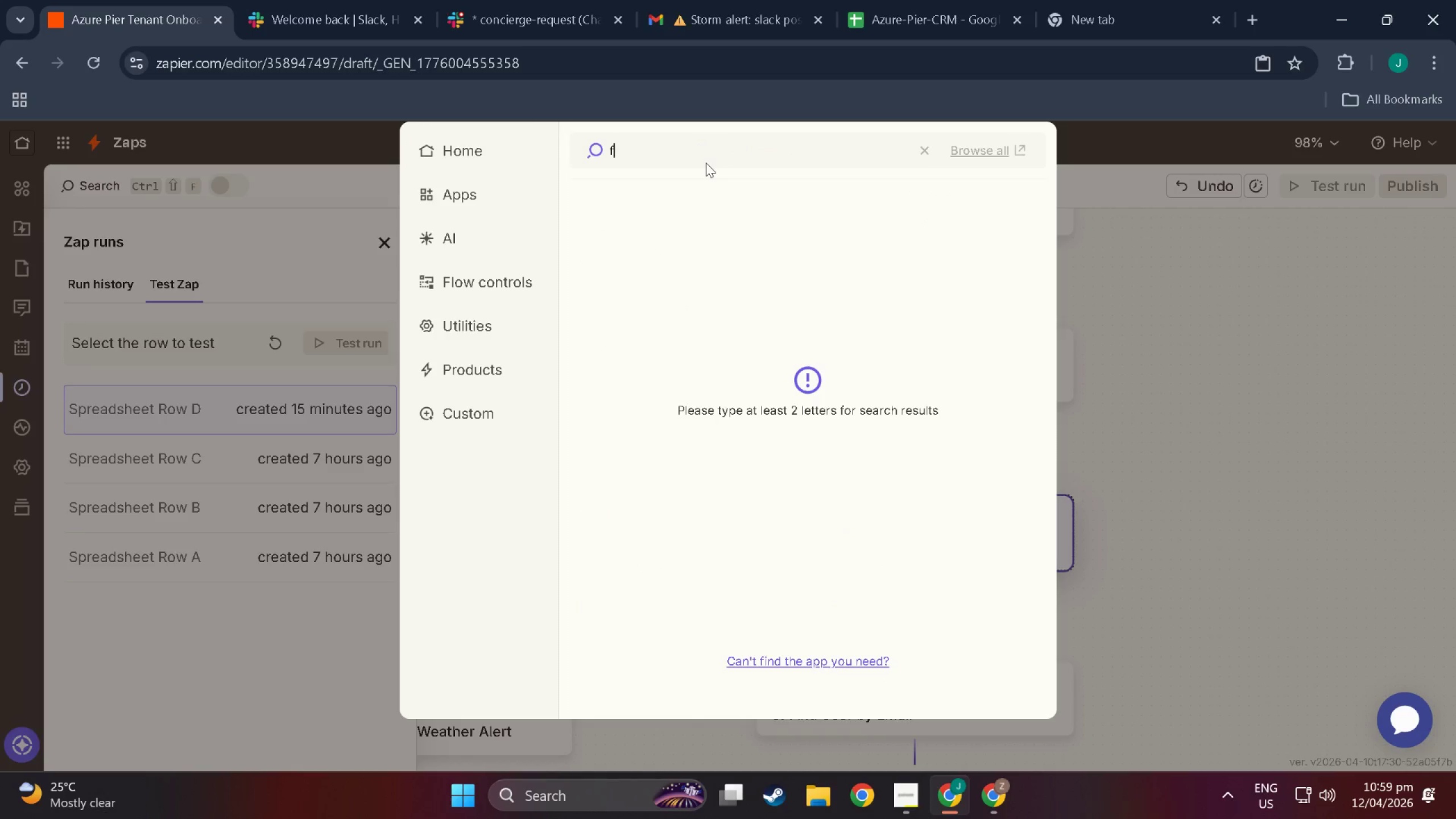 
key(Backspace)
 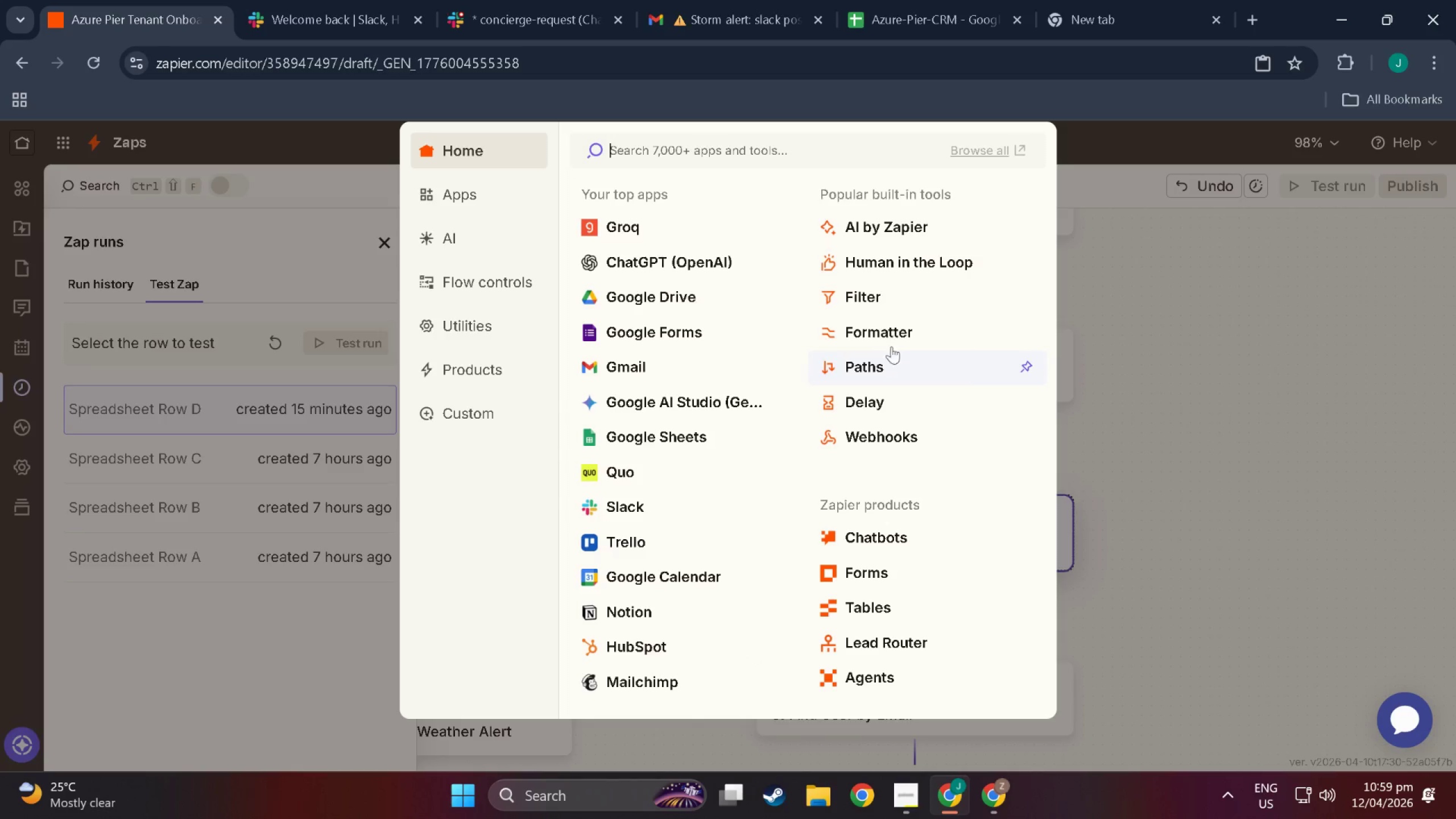 
left_click([876, 325])
 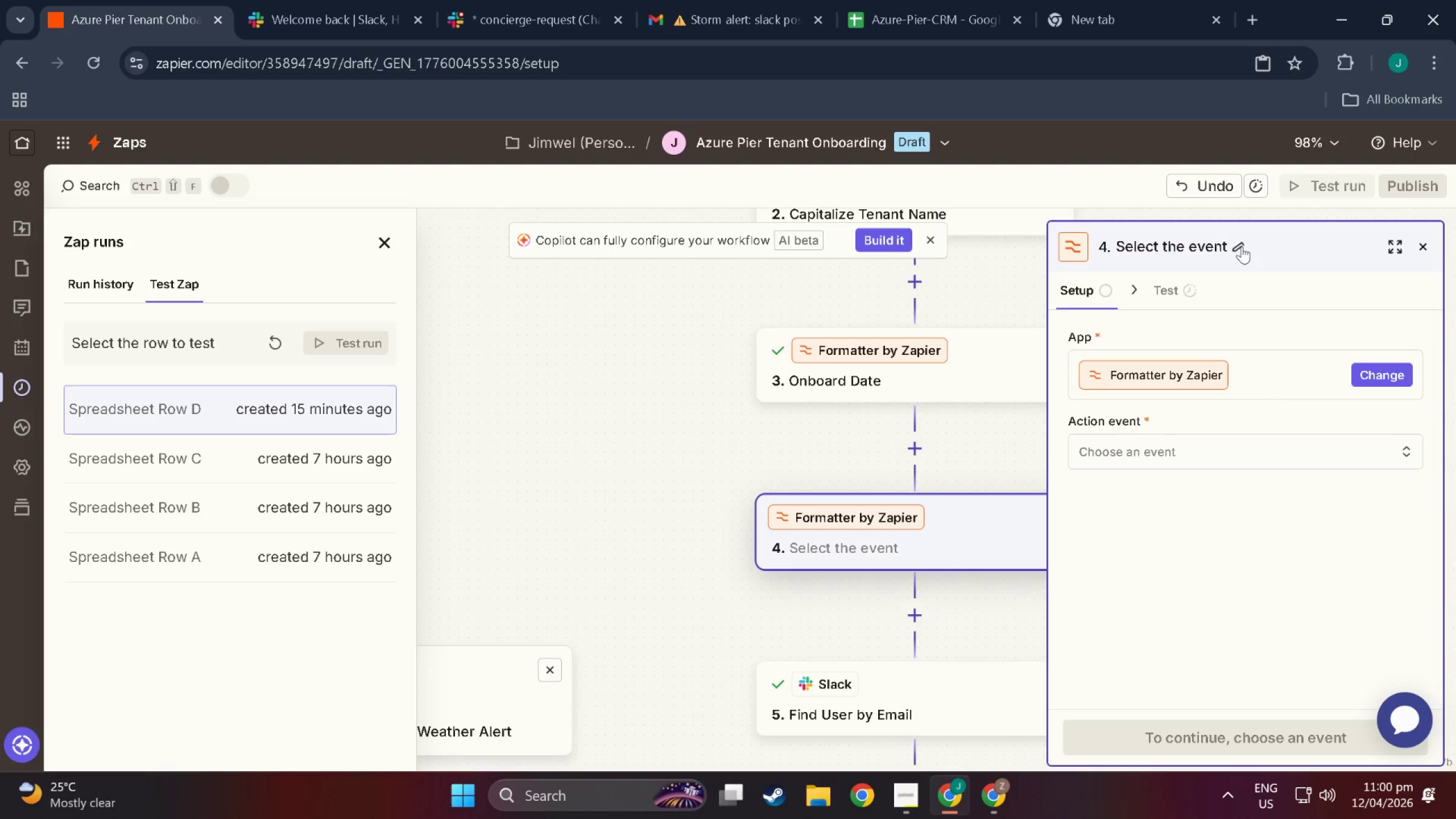 
wait(10.65)
 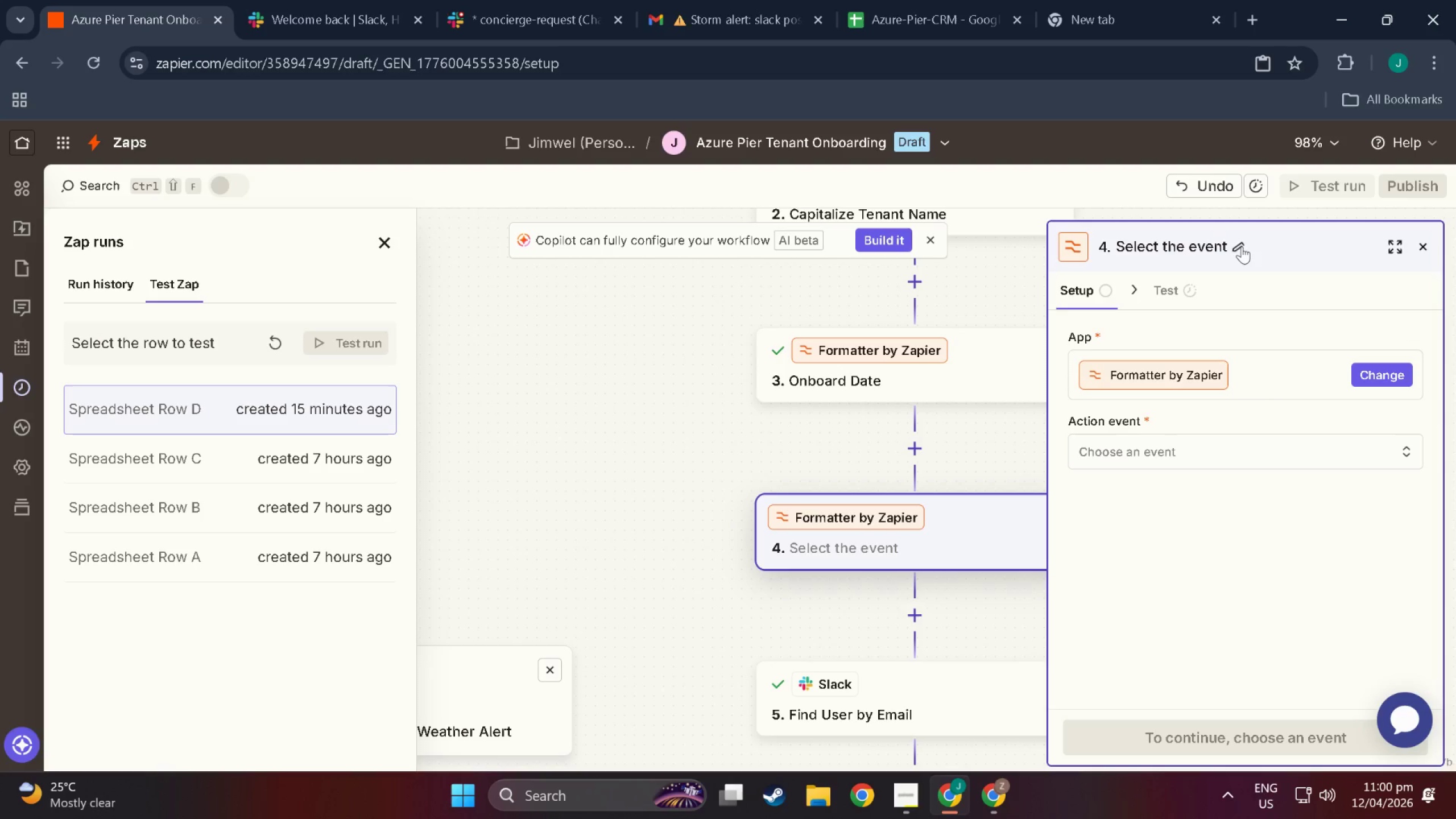 
left_click([1174, 450])
 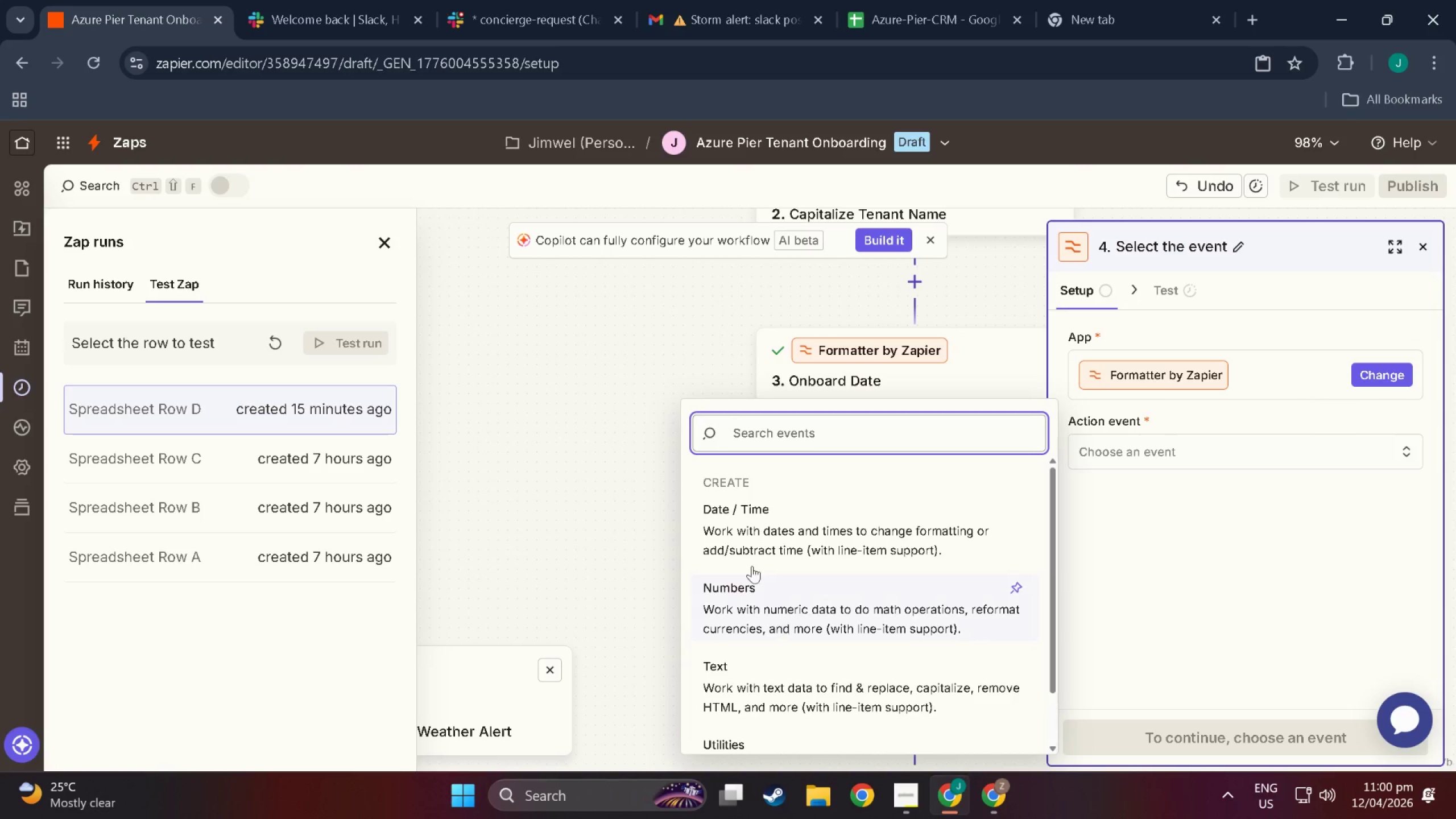 
left_click([750, 528])
 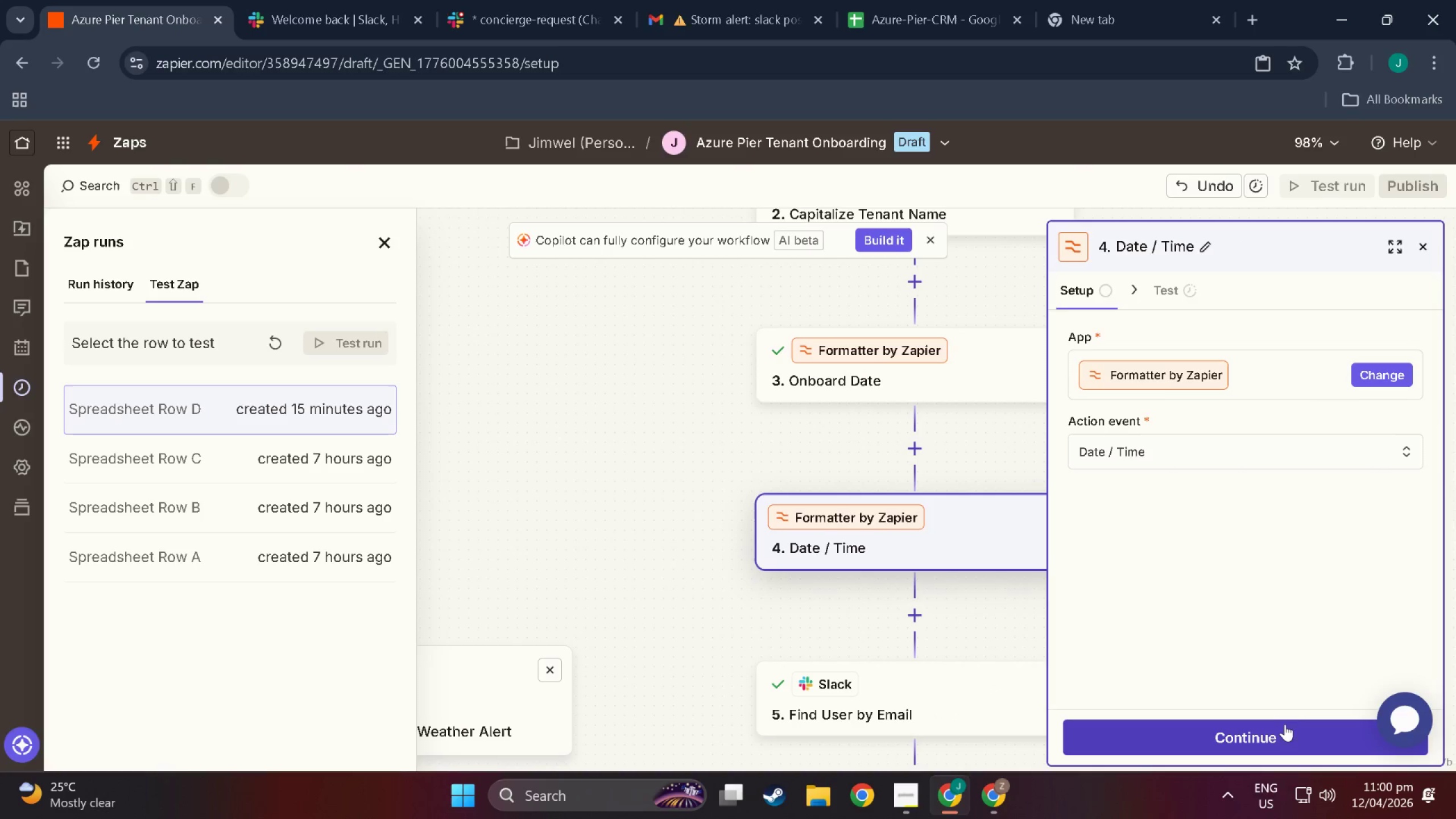 
left_click([1283, 733])
 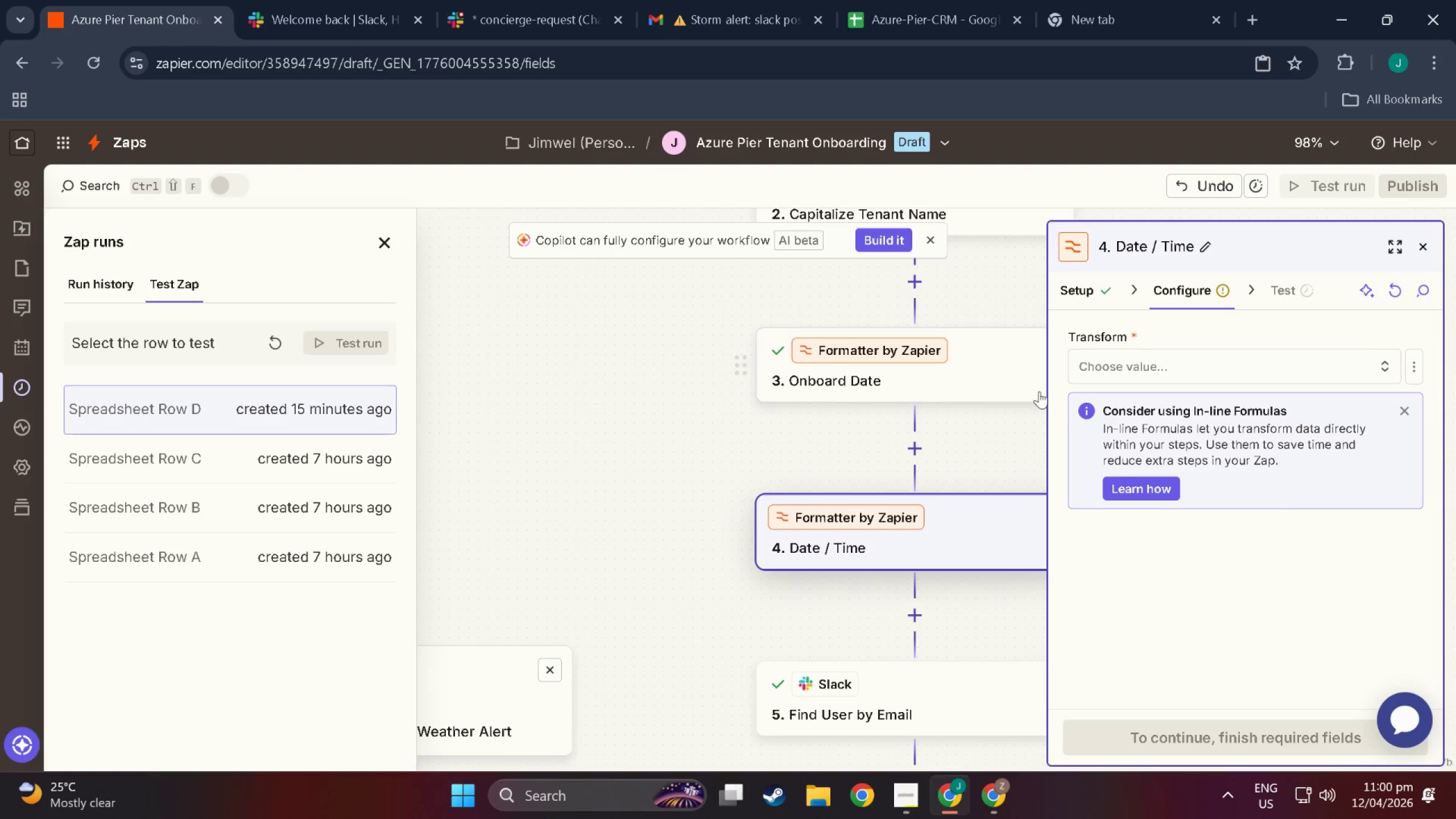 
left_click([1145, 369])
 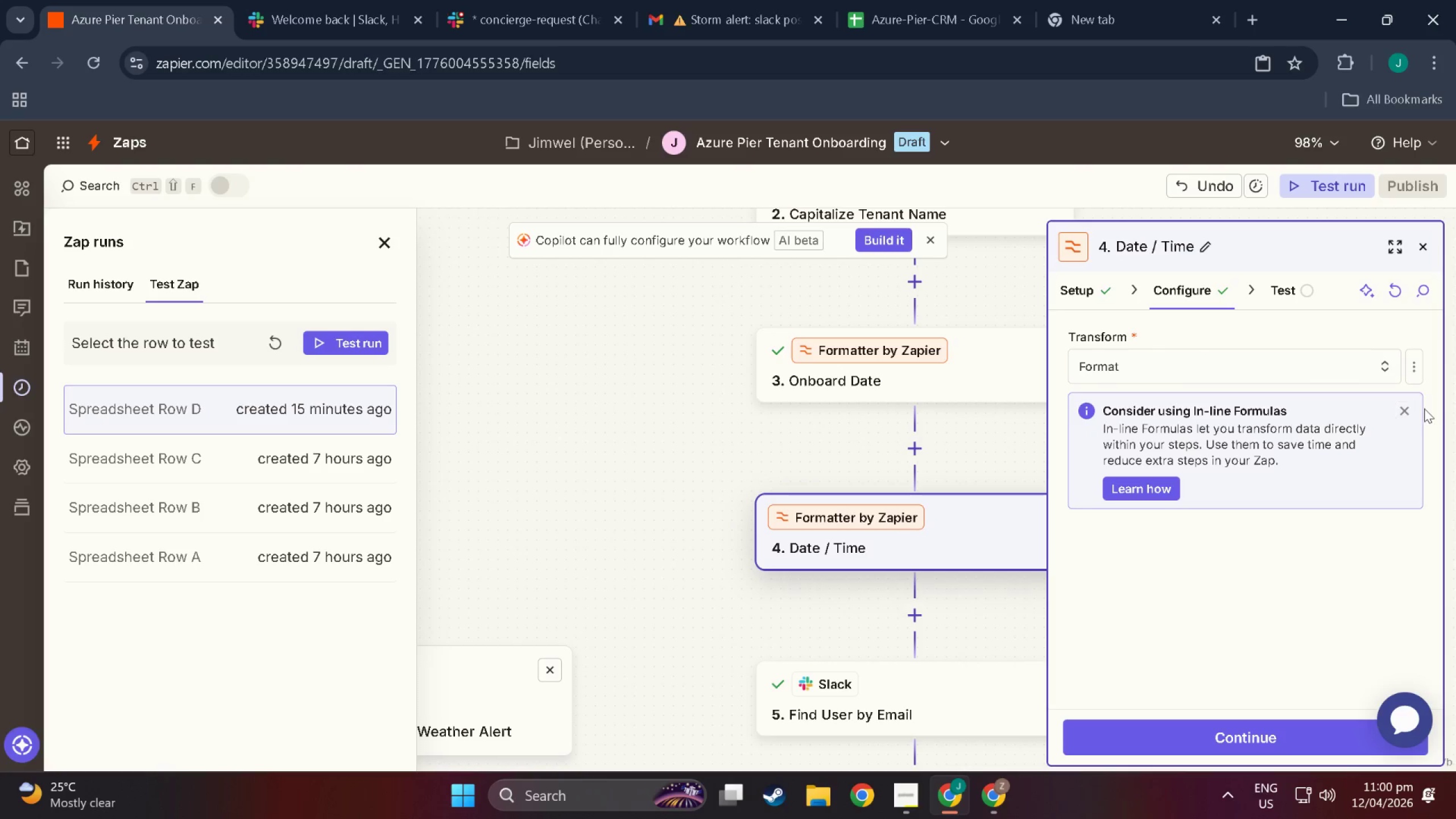 
left_click([1405, 407])
 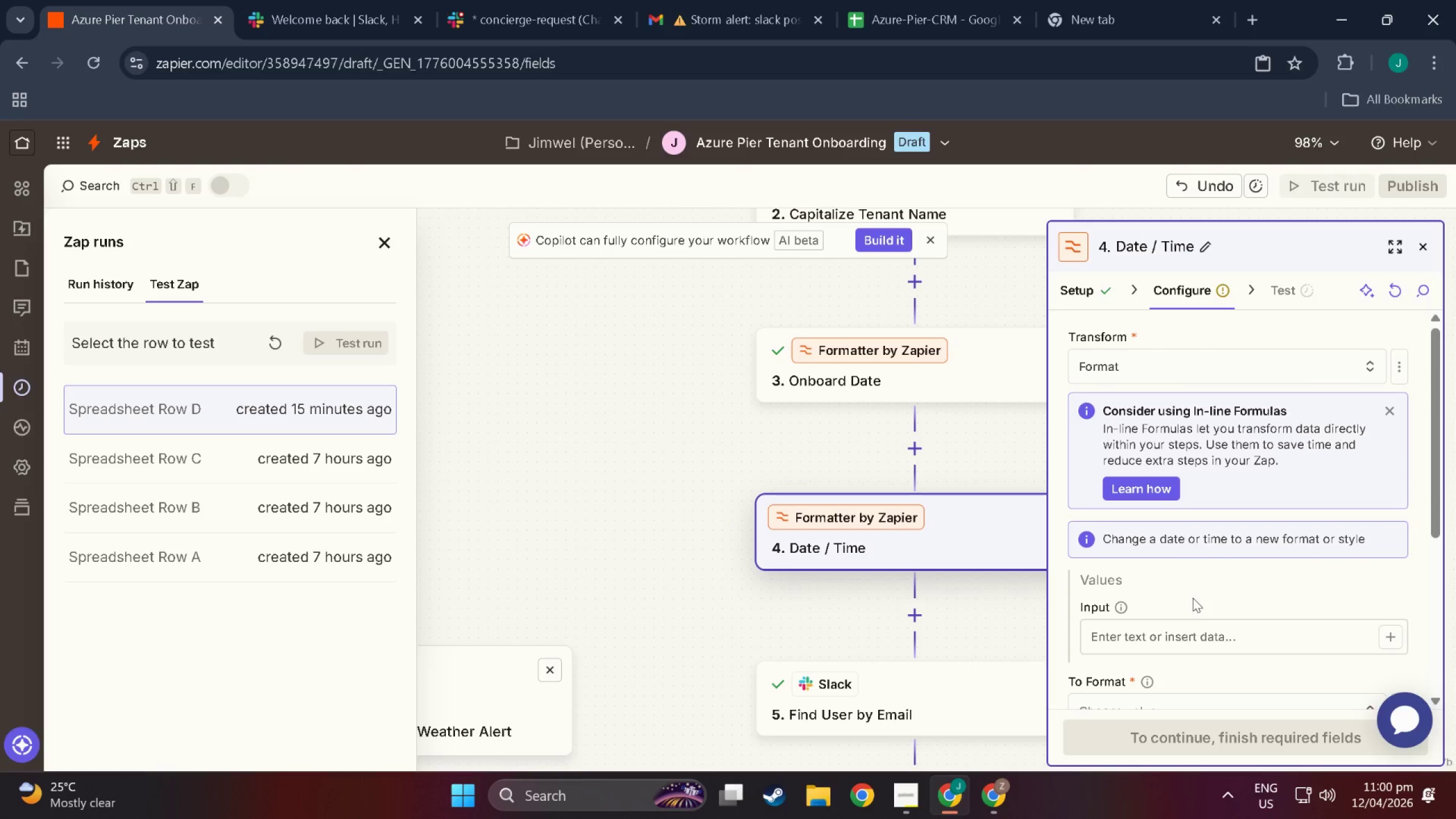 
left_click([1193, 637])
 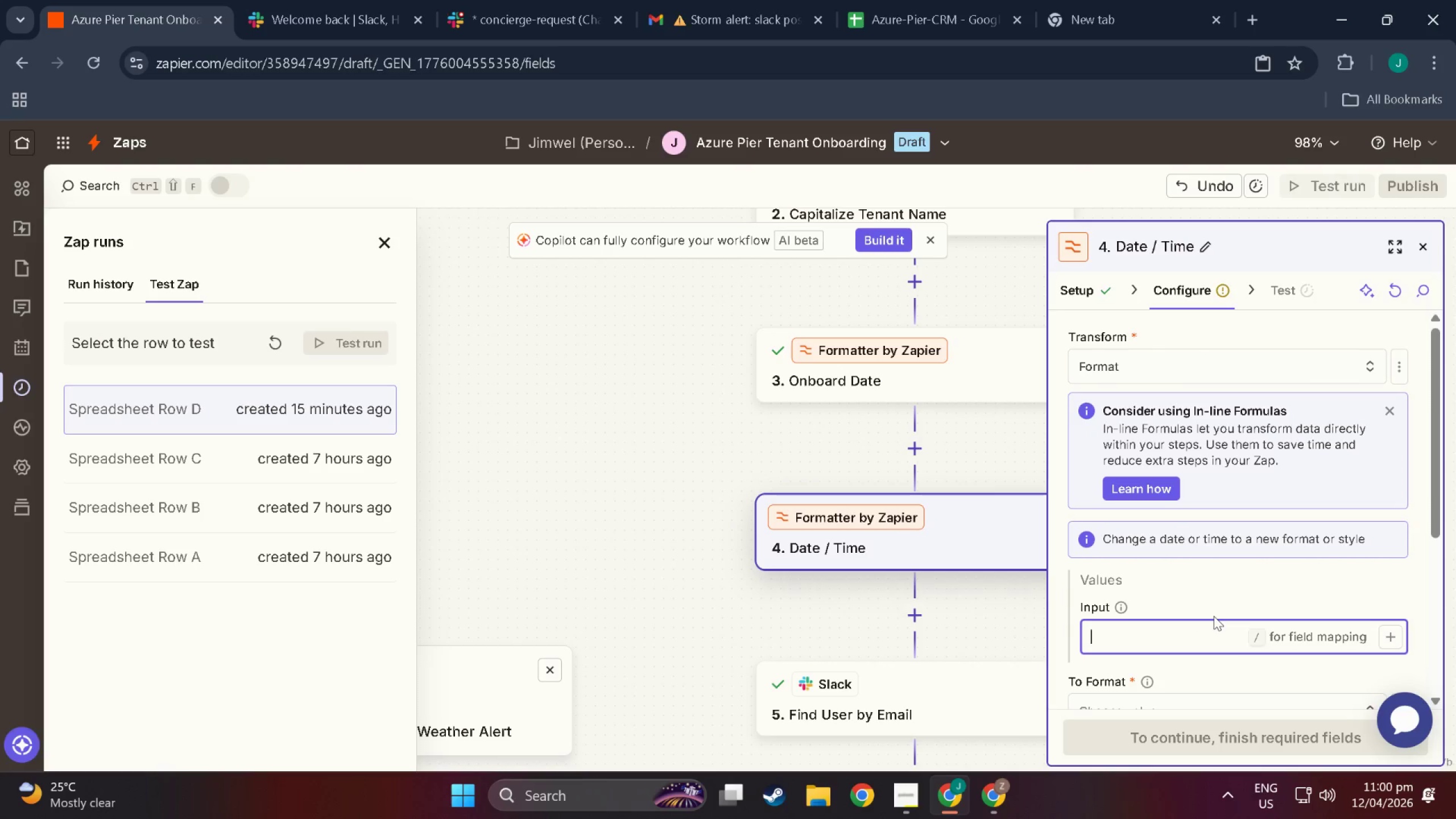 
wait(5.53)
 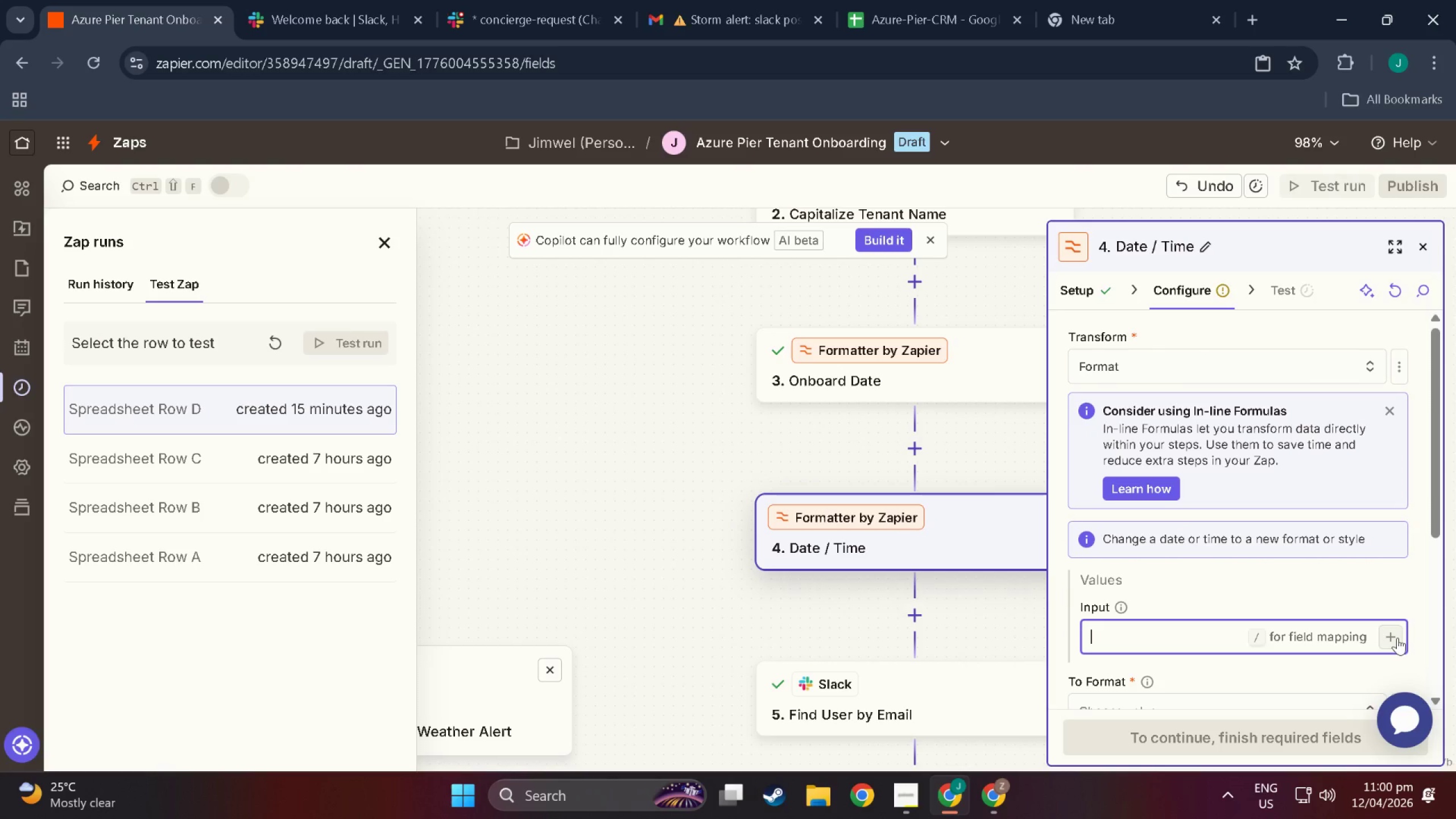 
type(noww)
 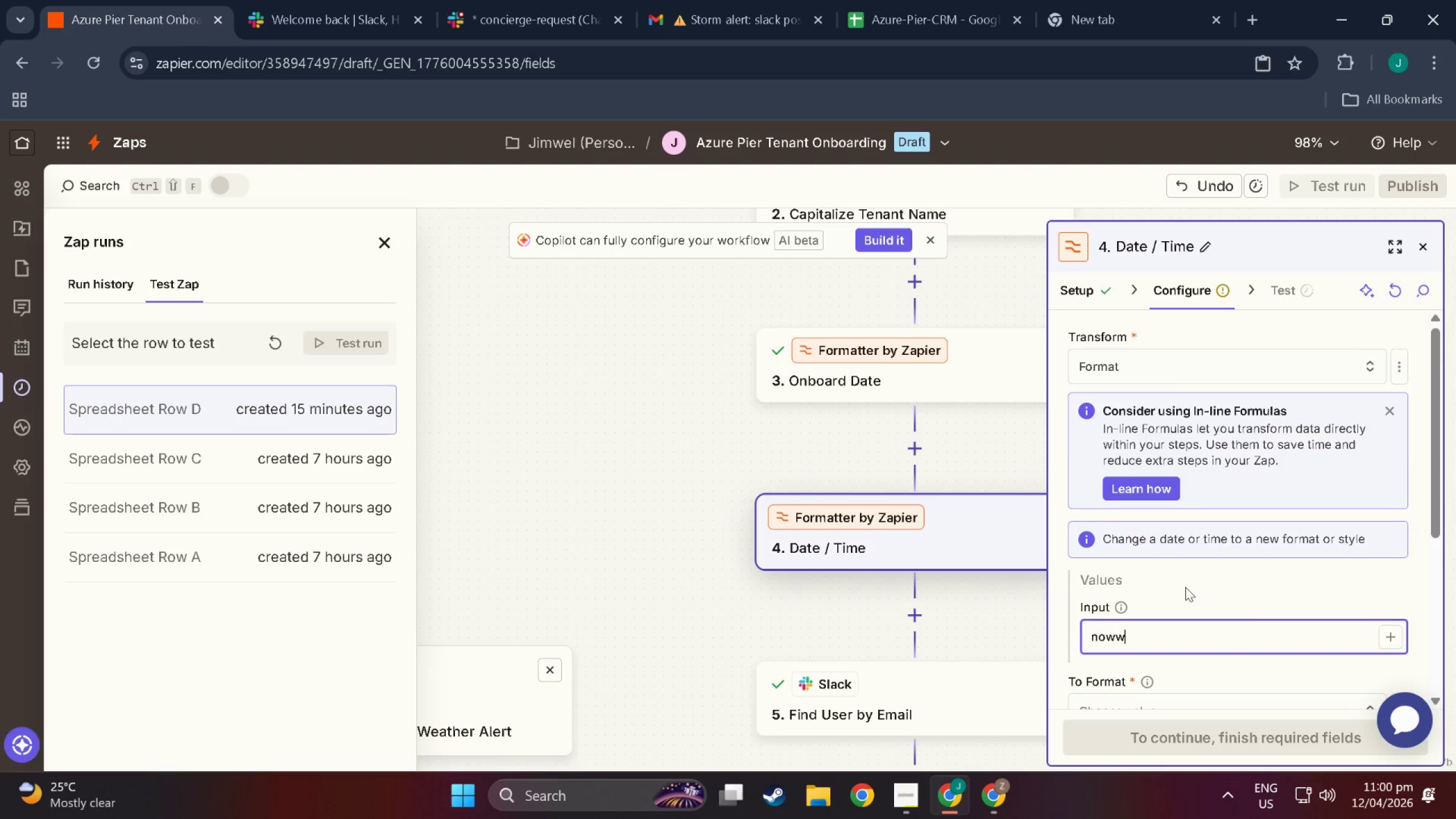 
key(Backspace)
 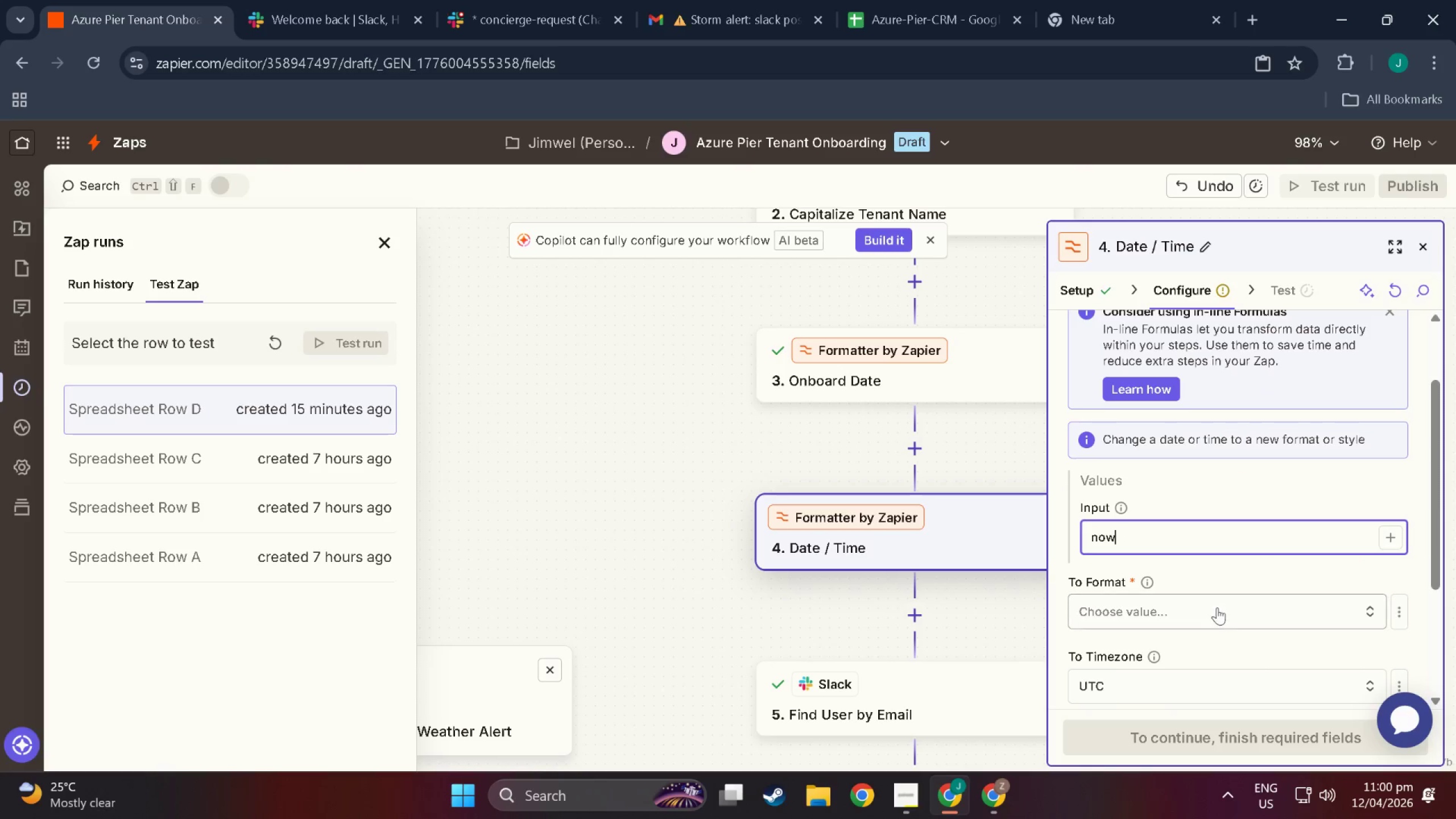 
scroll: coordinate [1185, 587], scroll_direction: down, amount: 3.0
 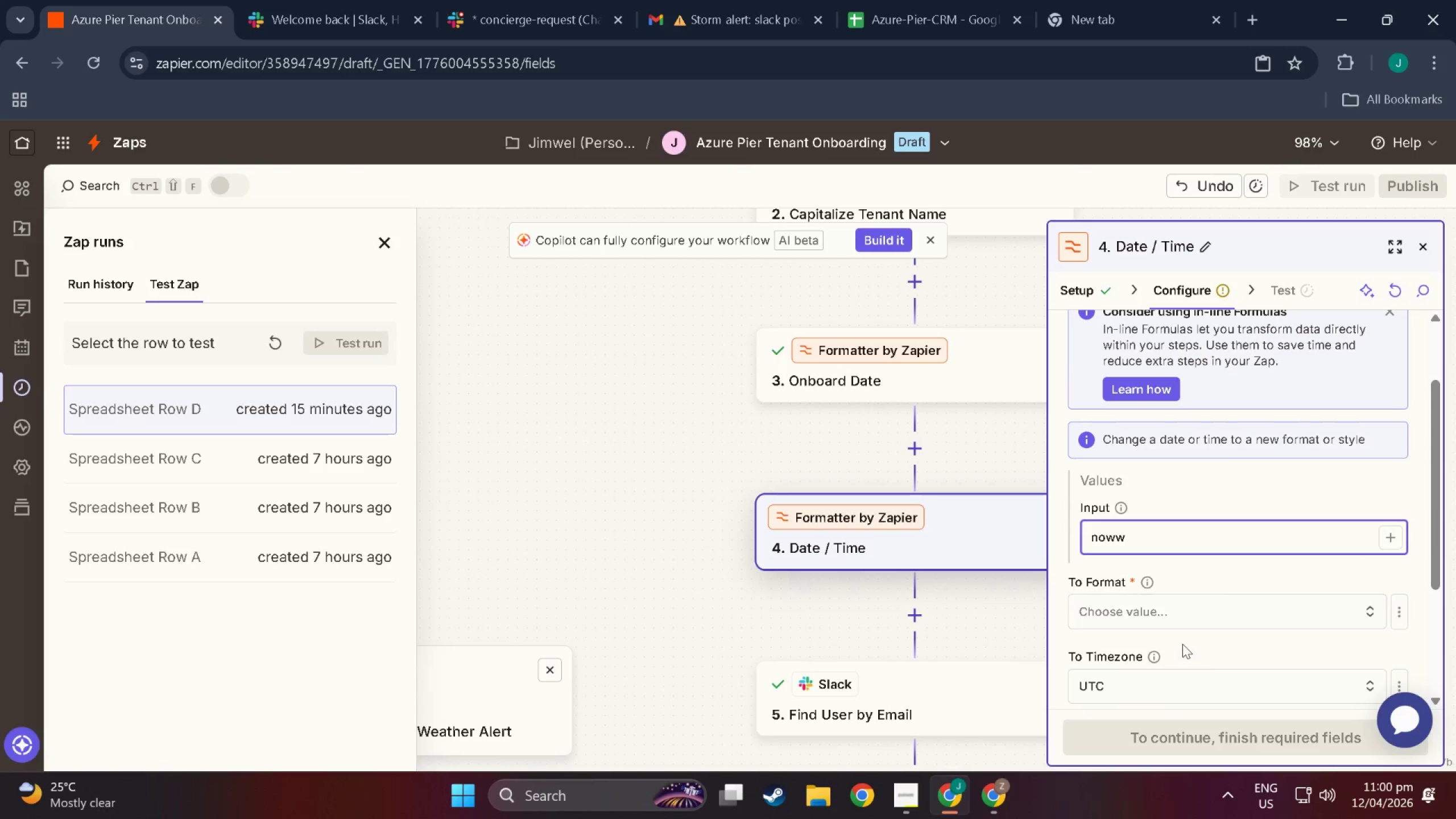 
left_click([1217, 606])
 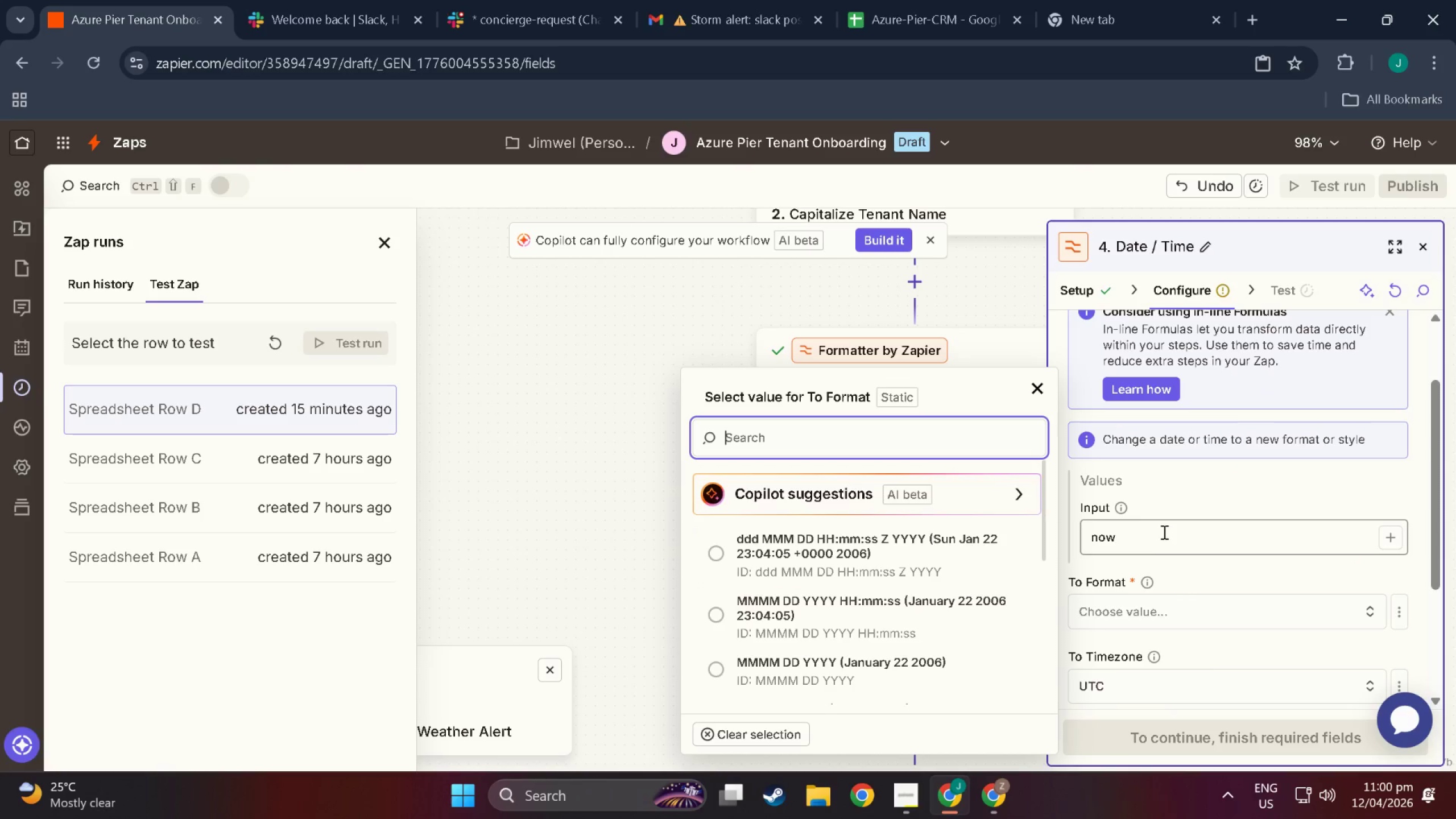 
double_click([1166, 528])
 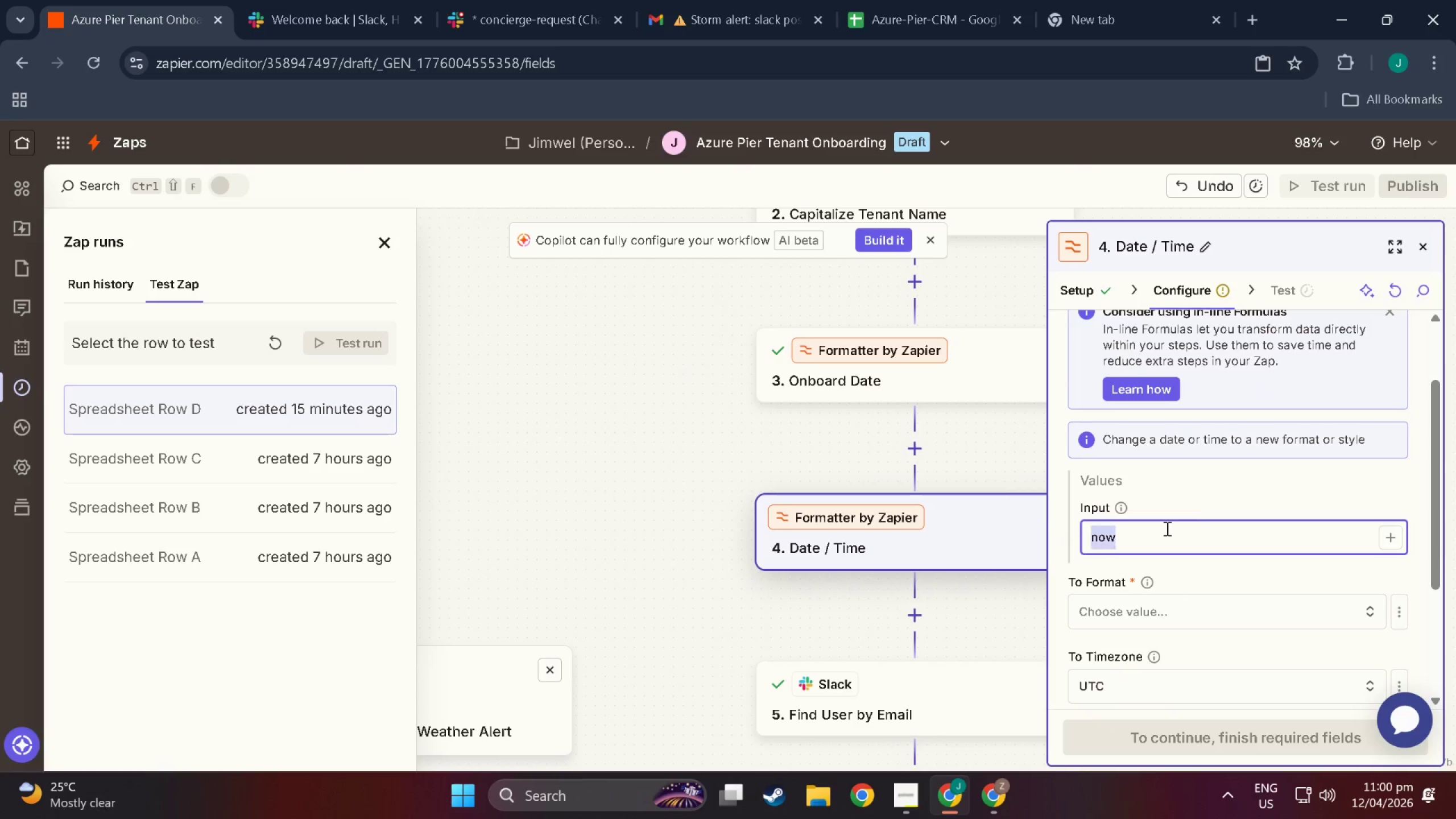 
triple_click([1166, 528])
 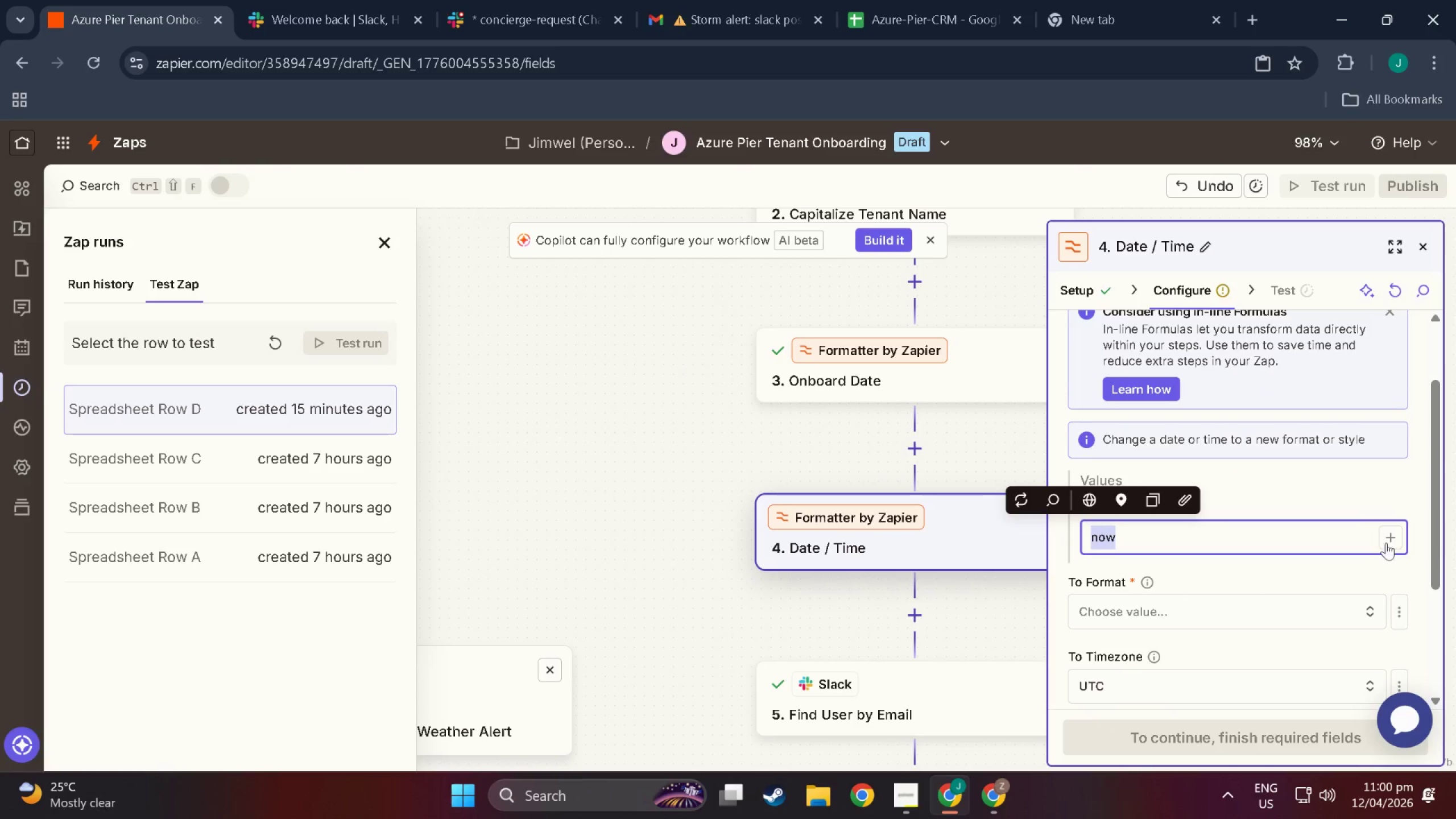 
left_click([1395, 541])
 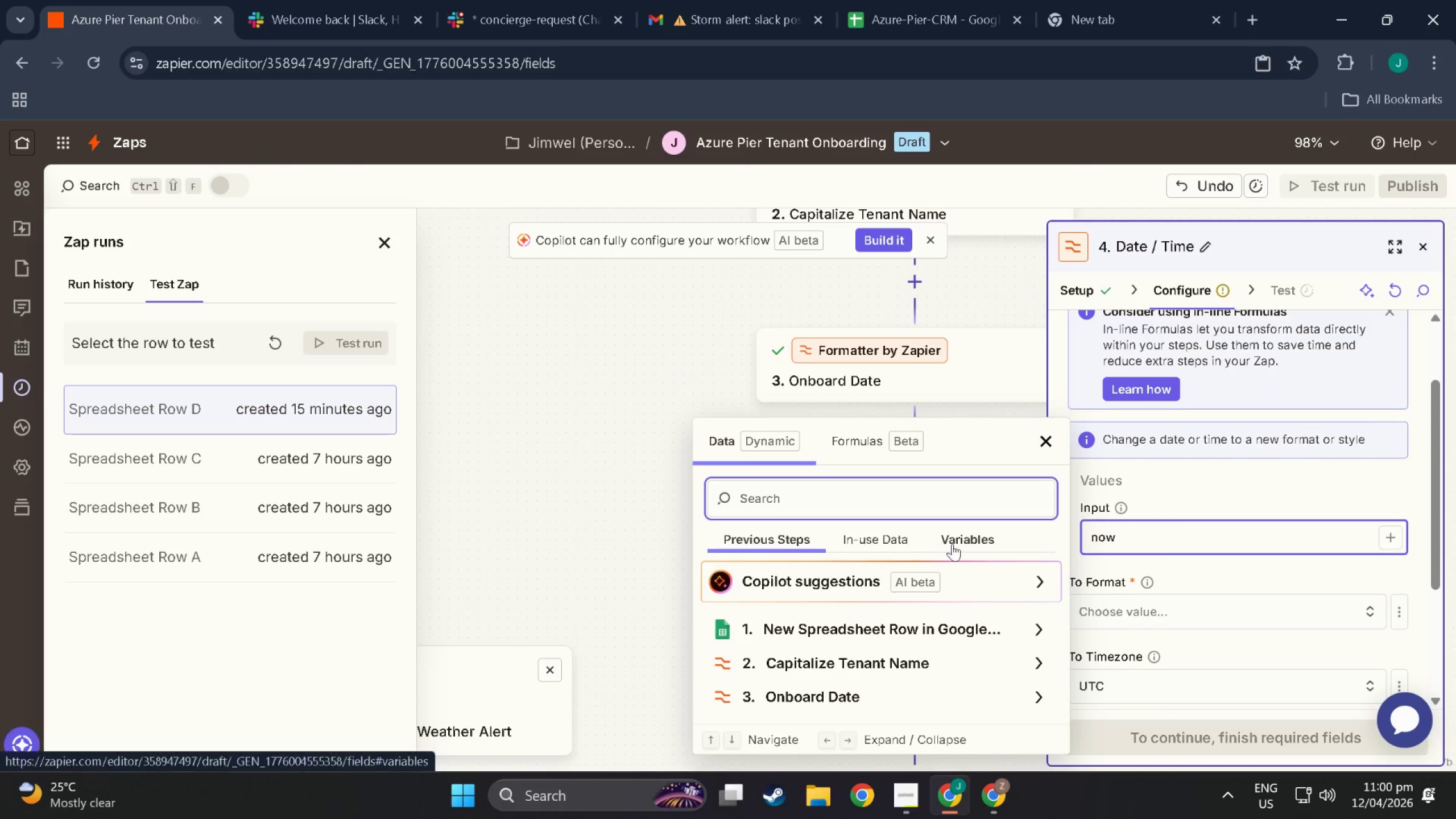 
left_click([958, 539])
 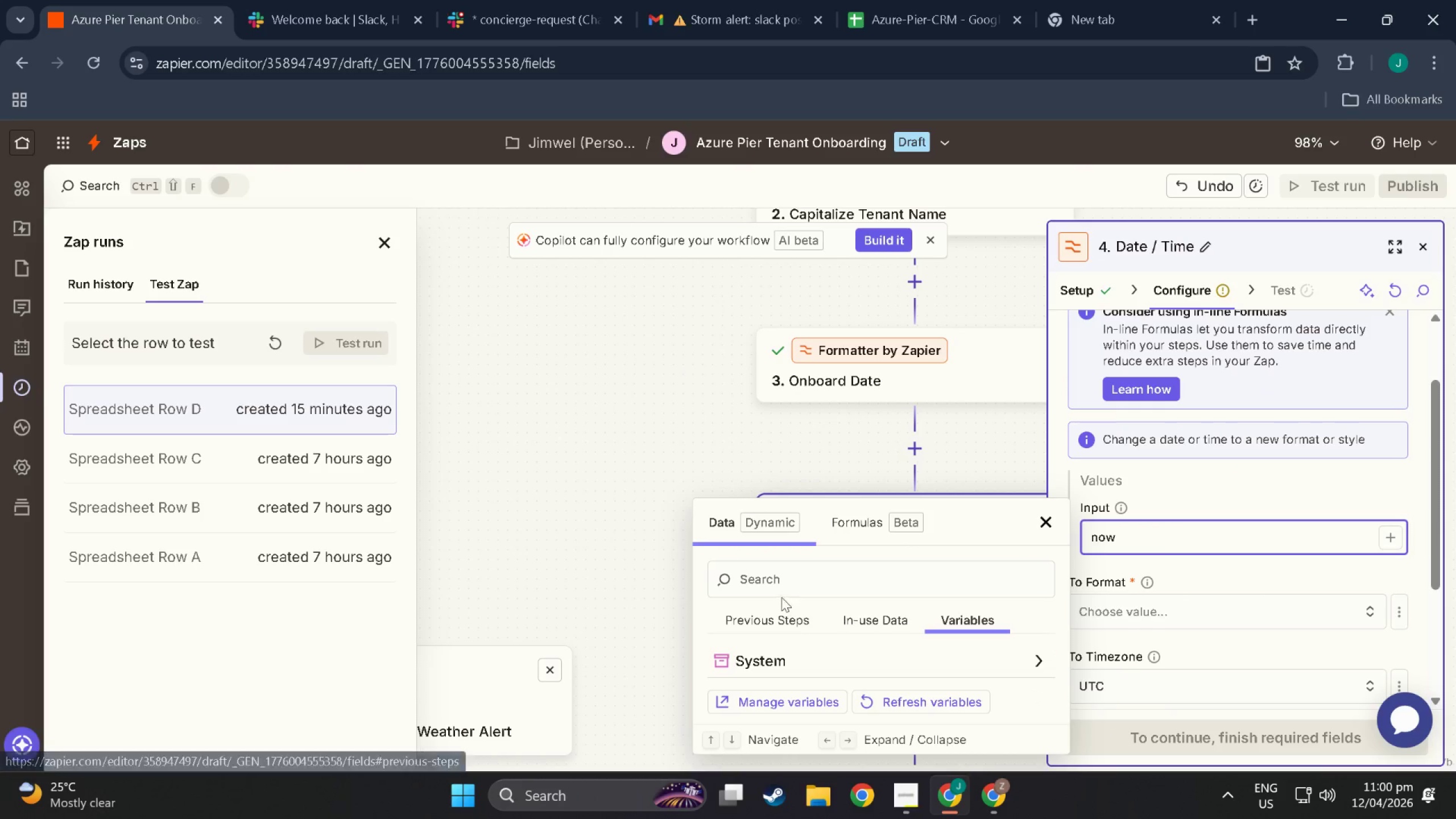 
left_click([780, 586])
 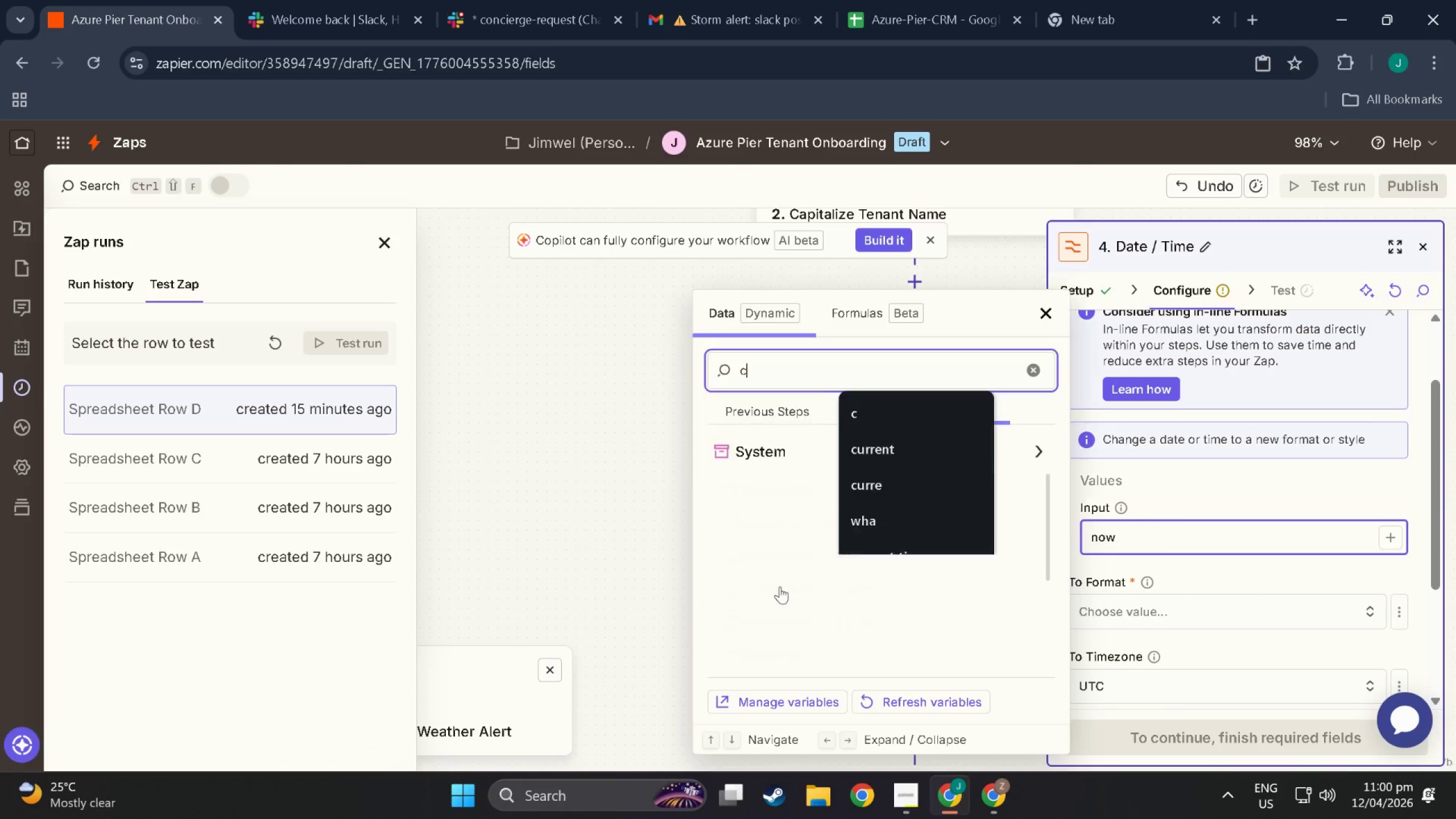 
type(cu)
 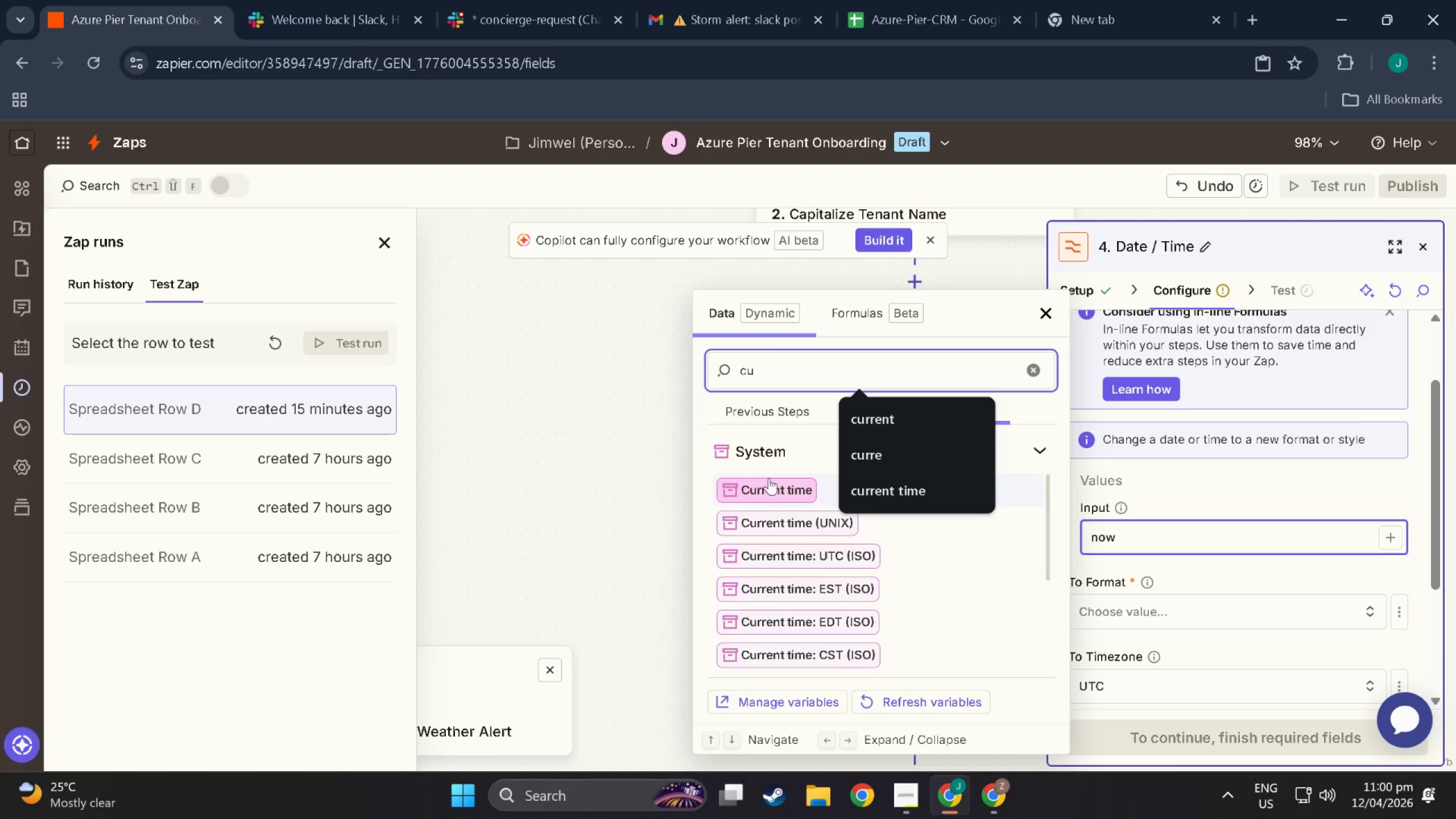 
left_click([771, 488])
 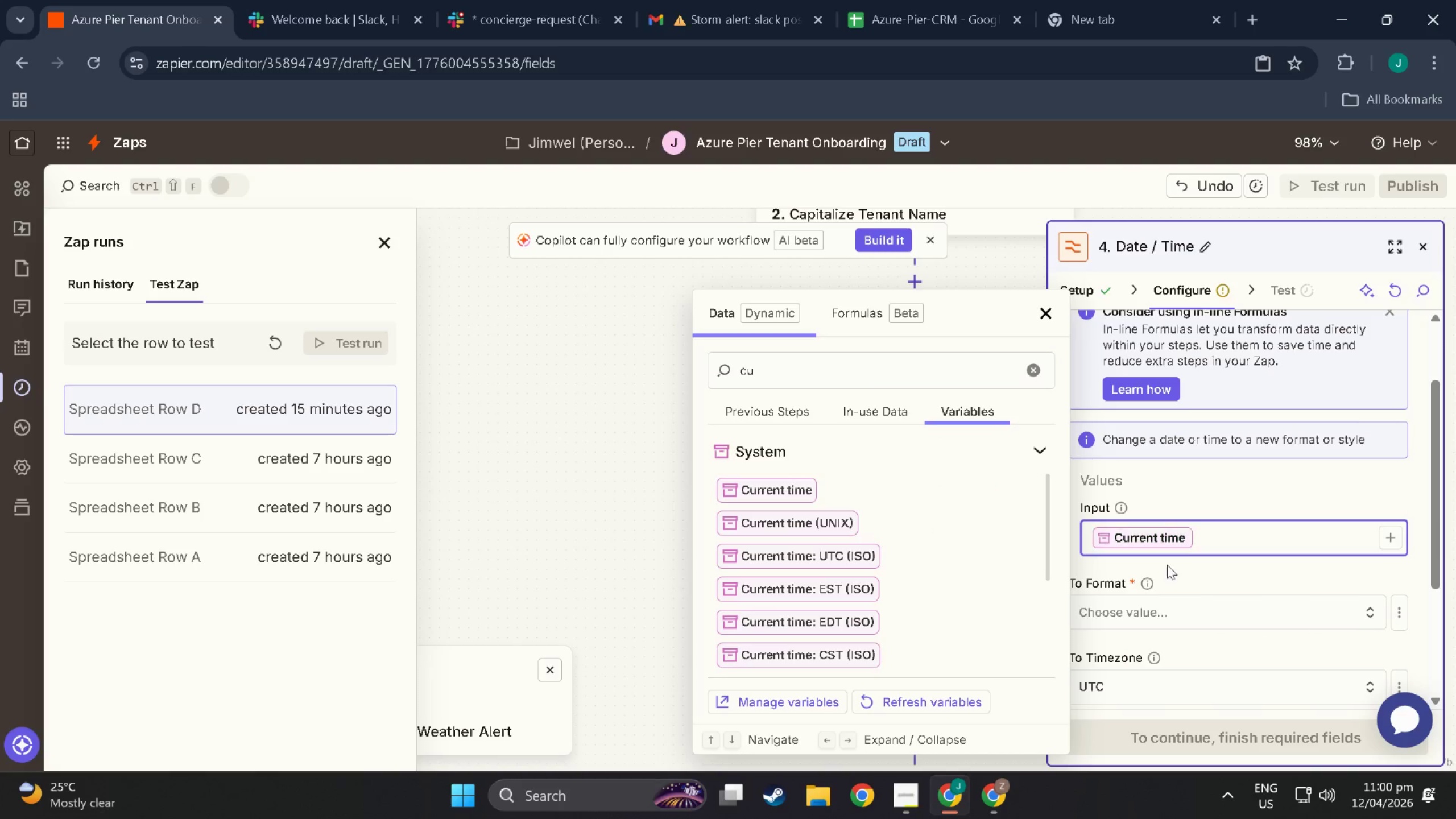 
left_click([1203, 605])
 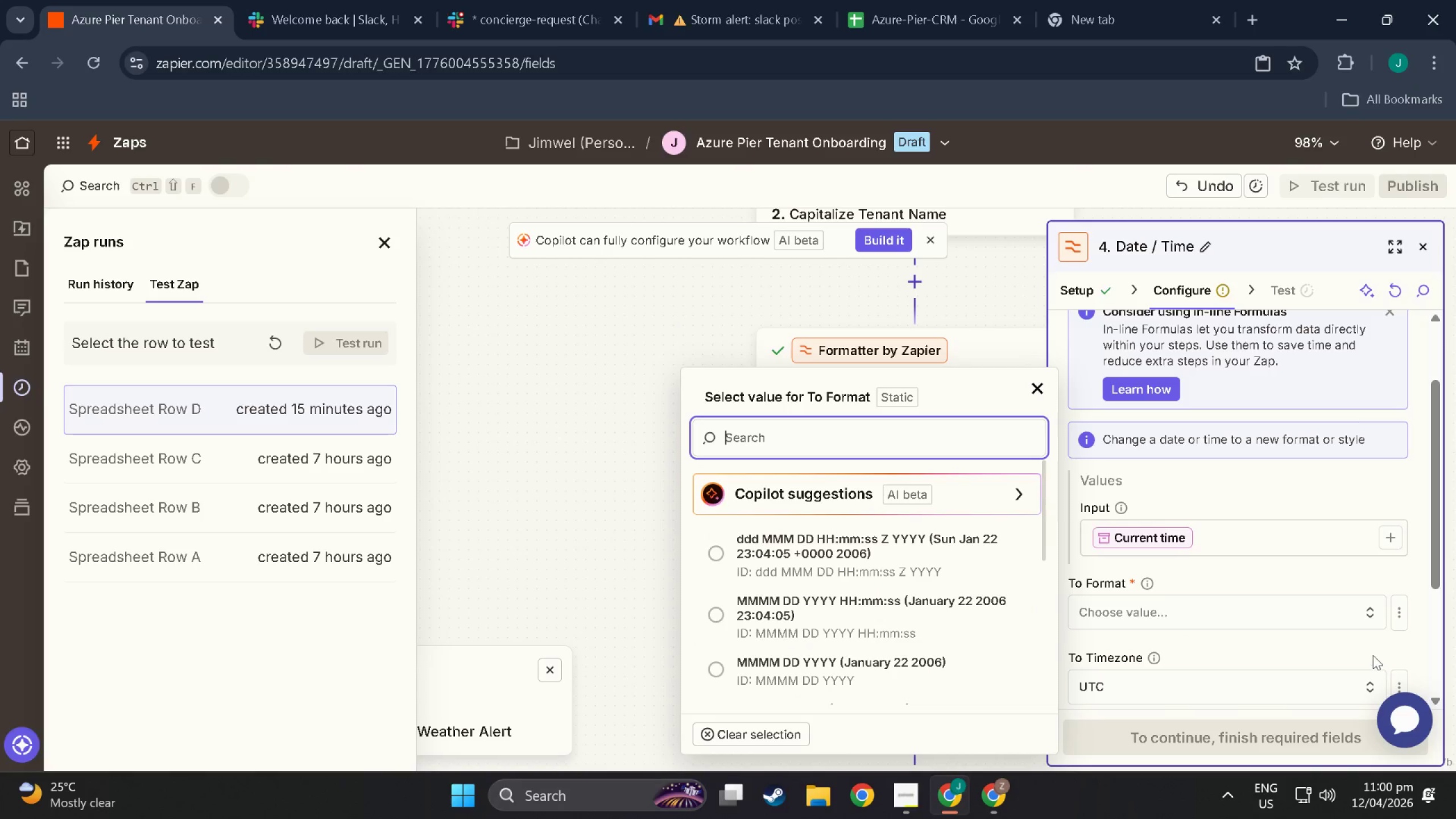 
left_click([1401, 615])
 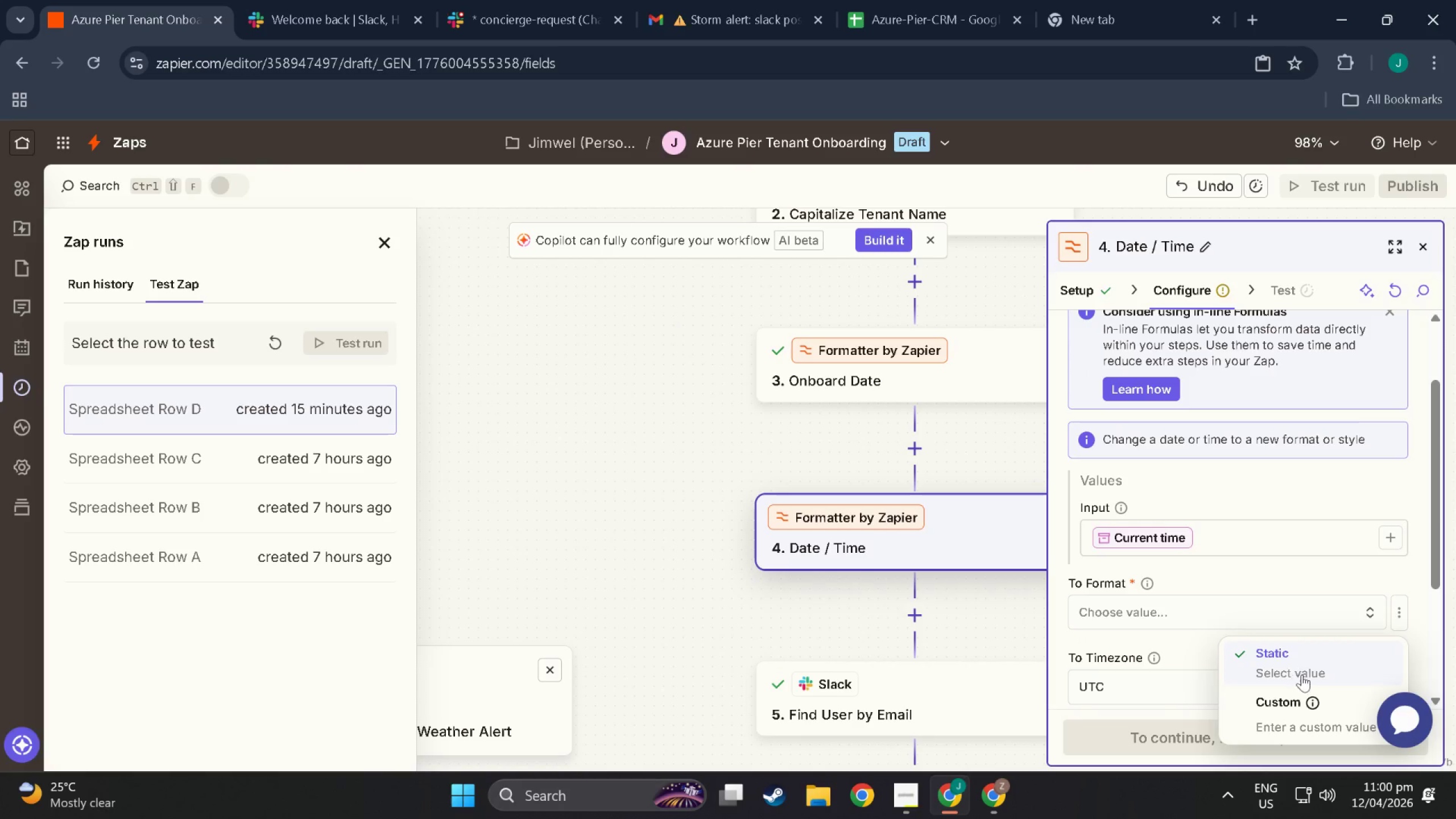 
left_click([1310, 703])
 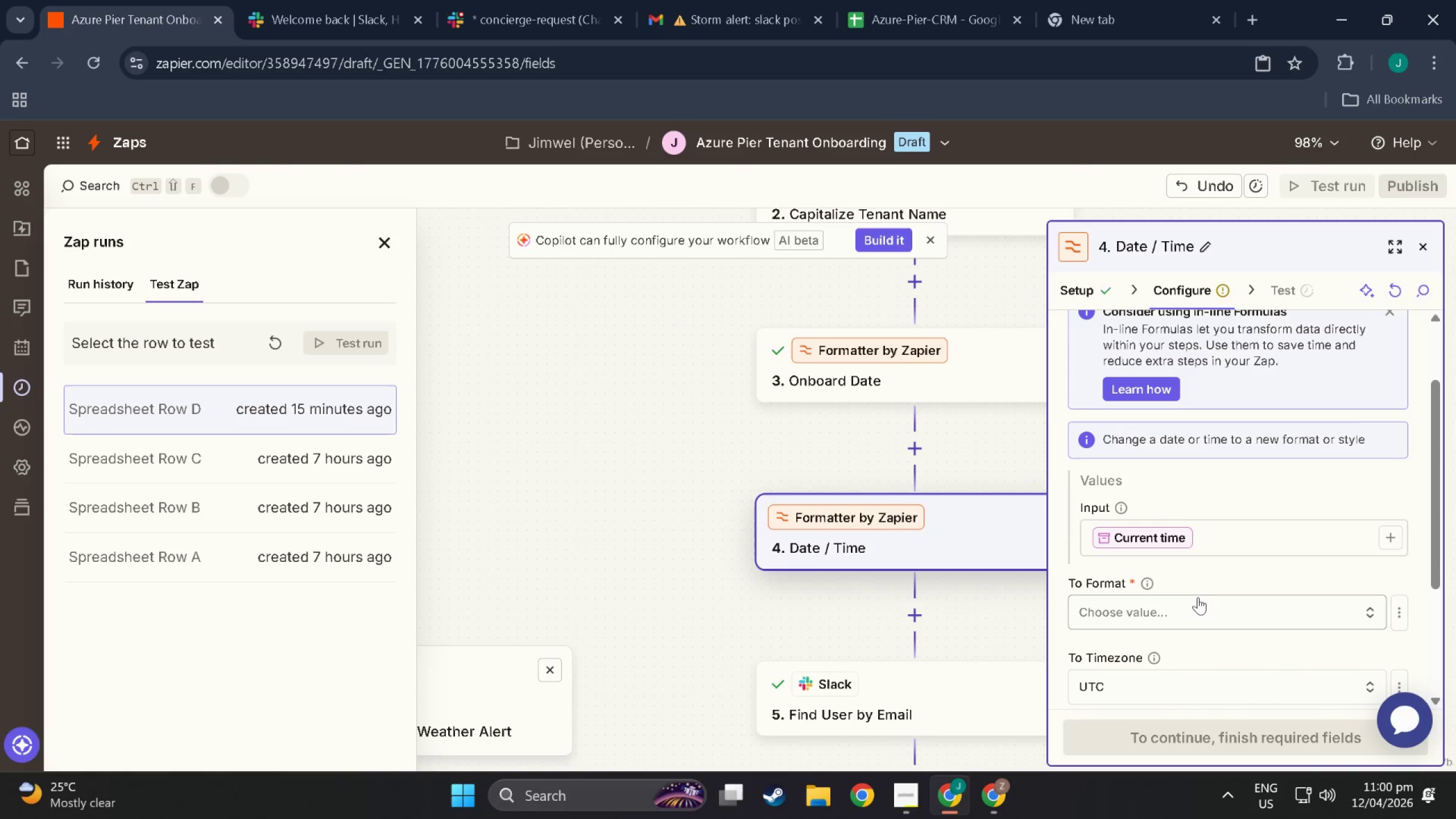 
left_click([1197, 597])
 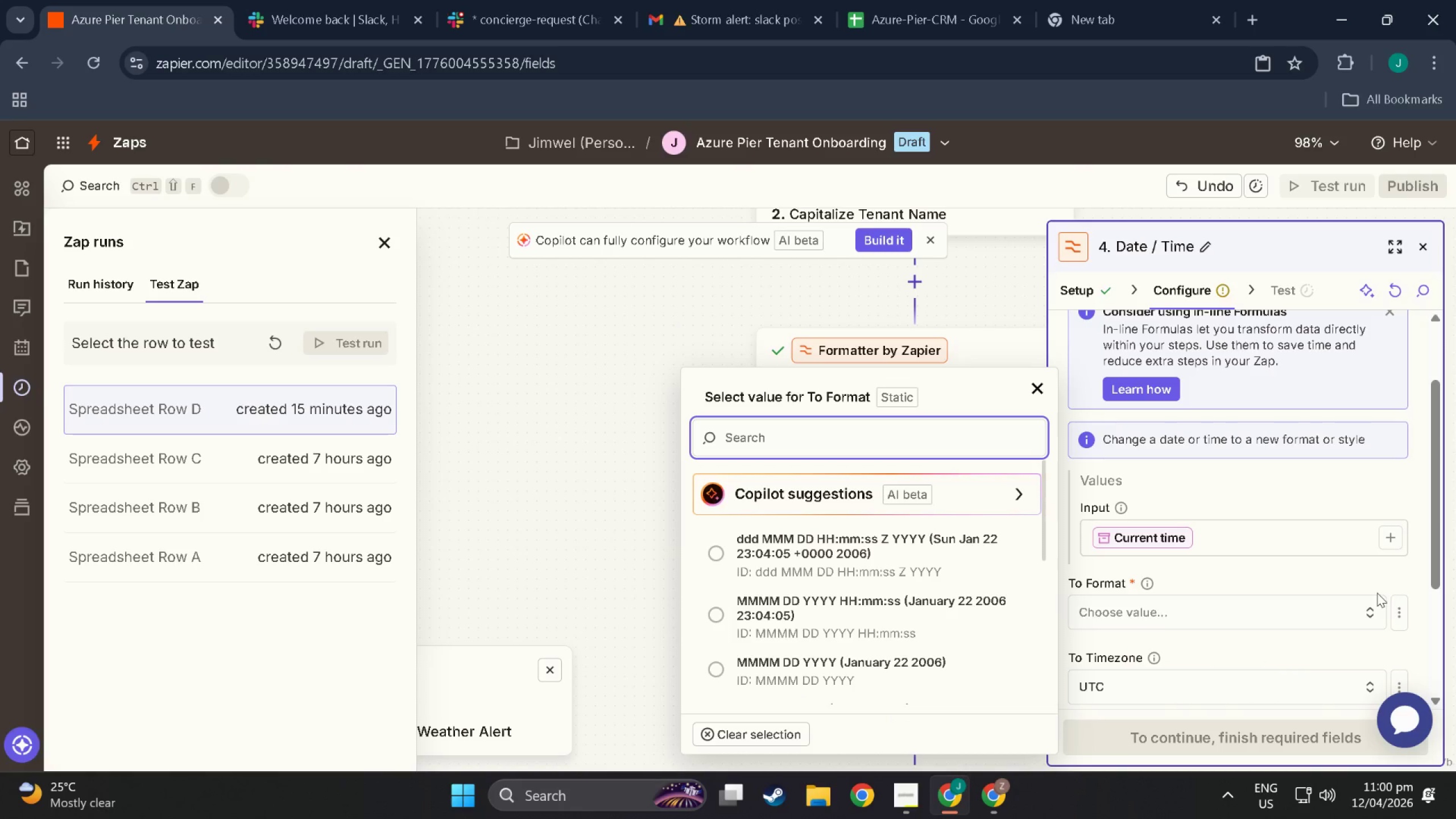 
left_click([1395, 613])
 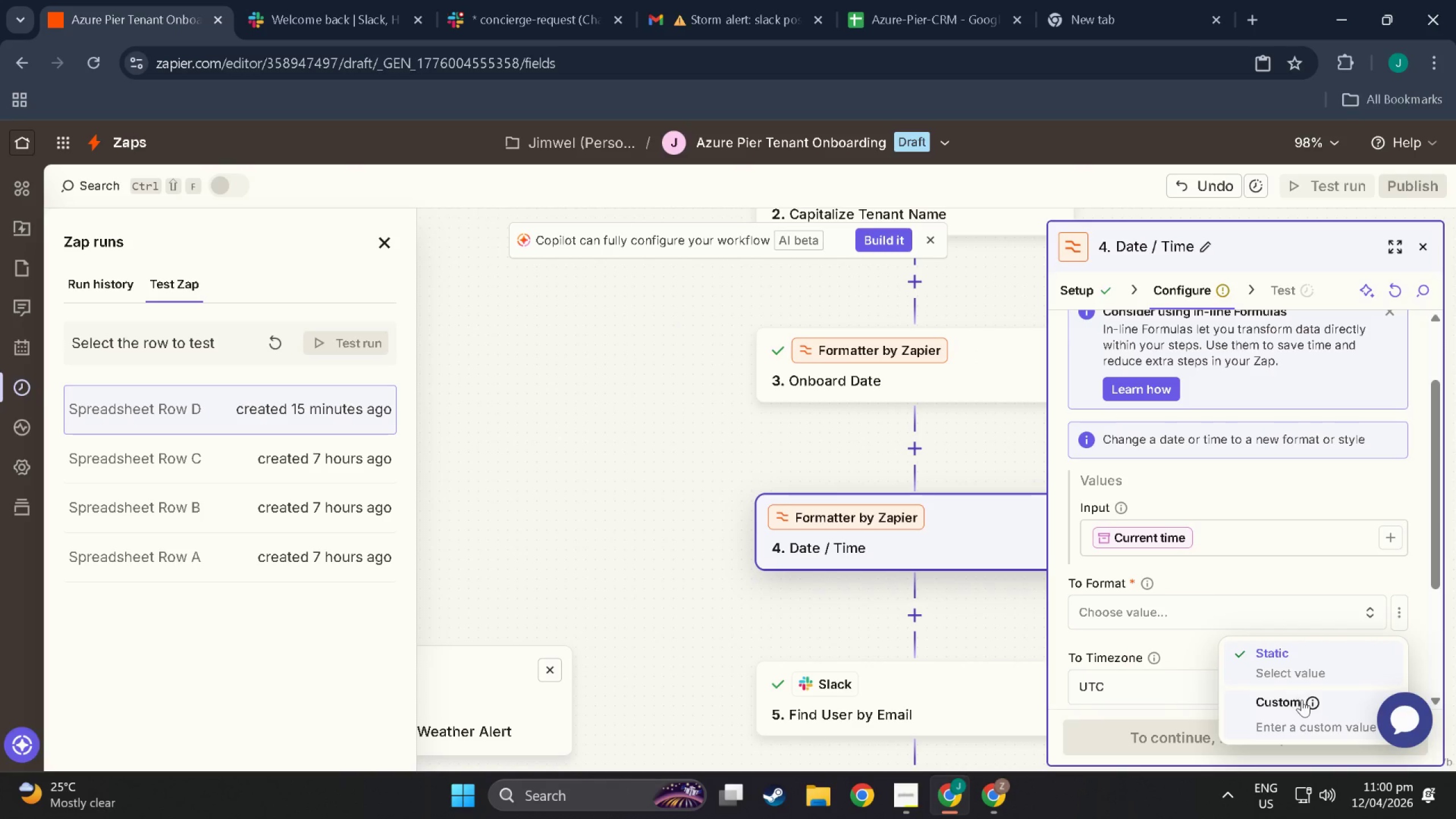 
left_click([1302, 700])
 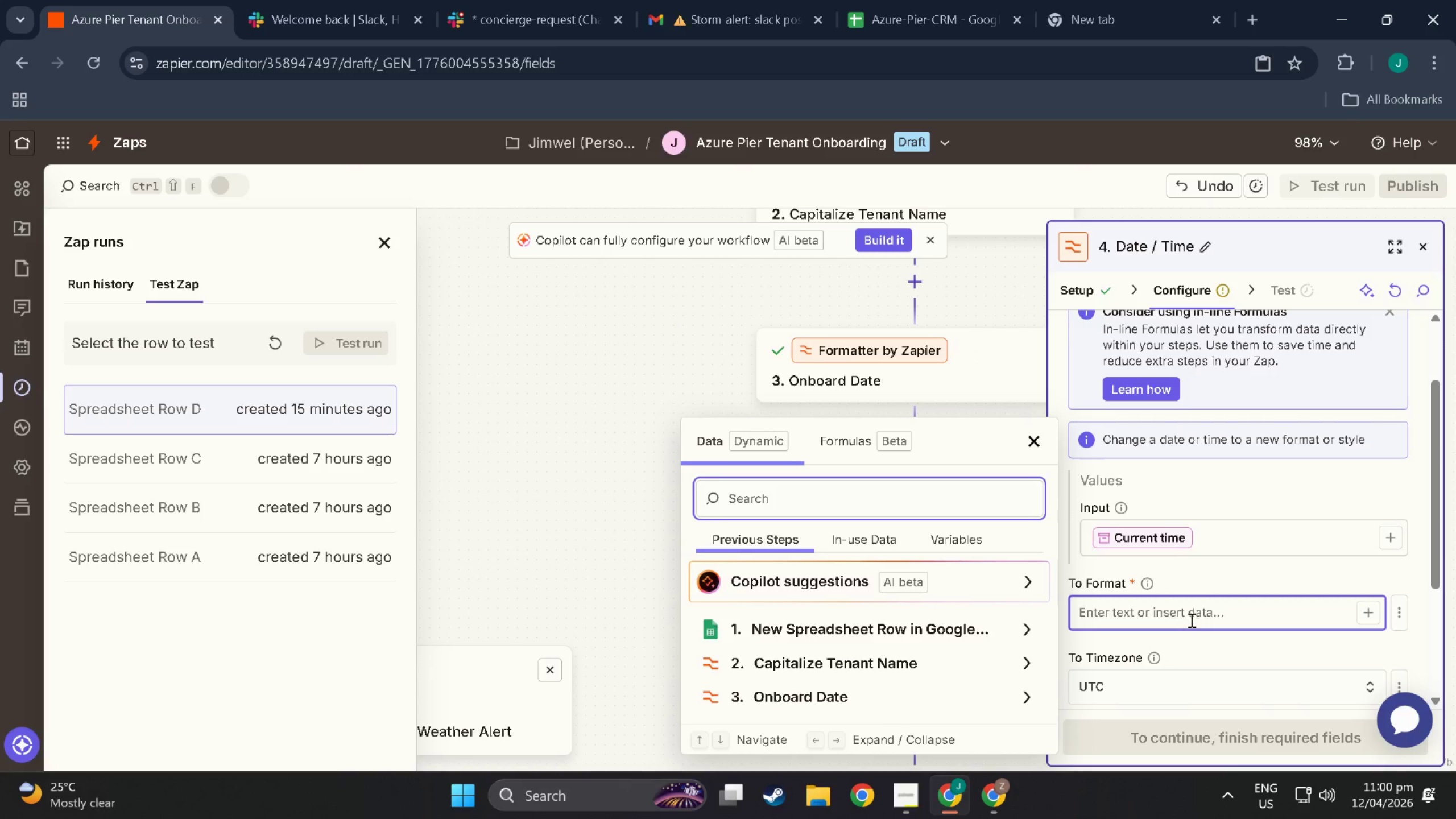 
double_click([1190, 619])
 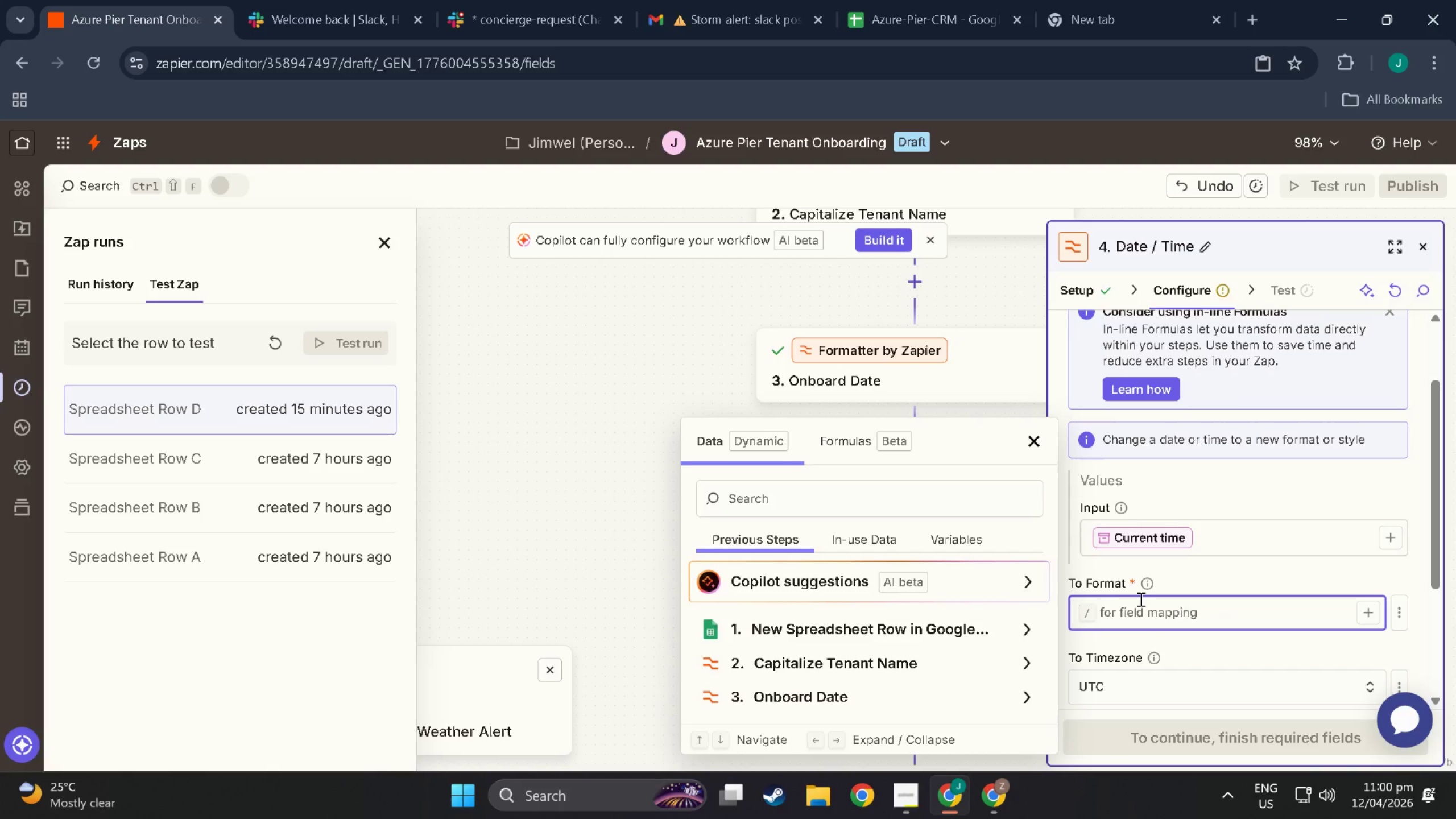 
wait(7.54)
 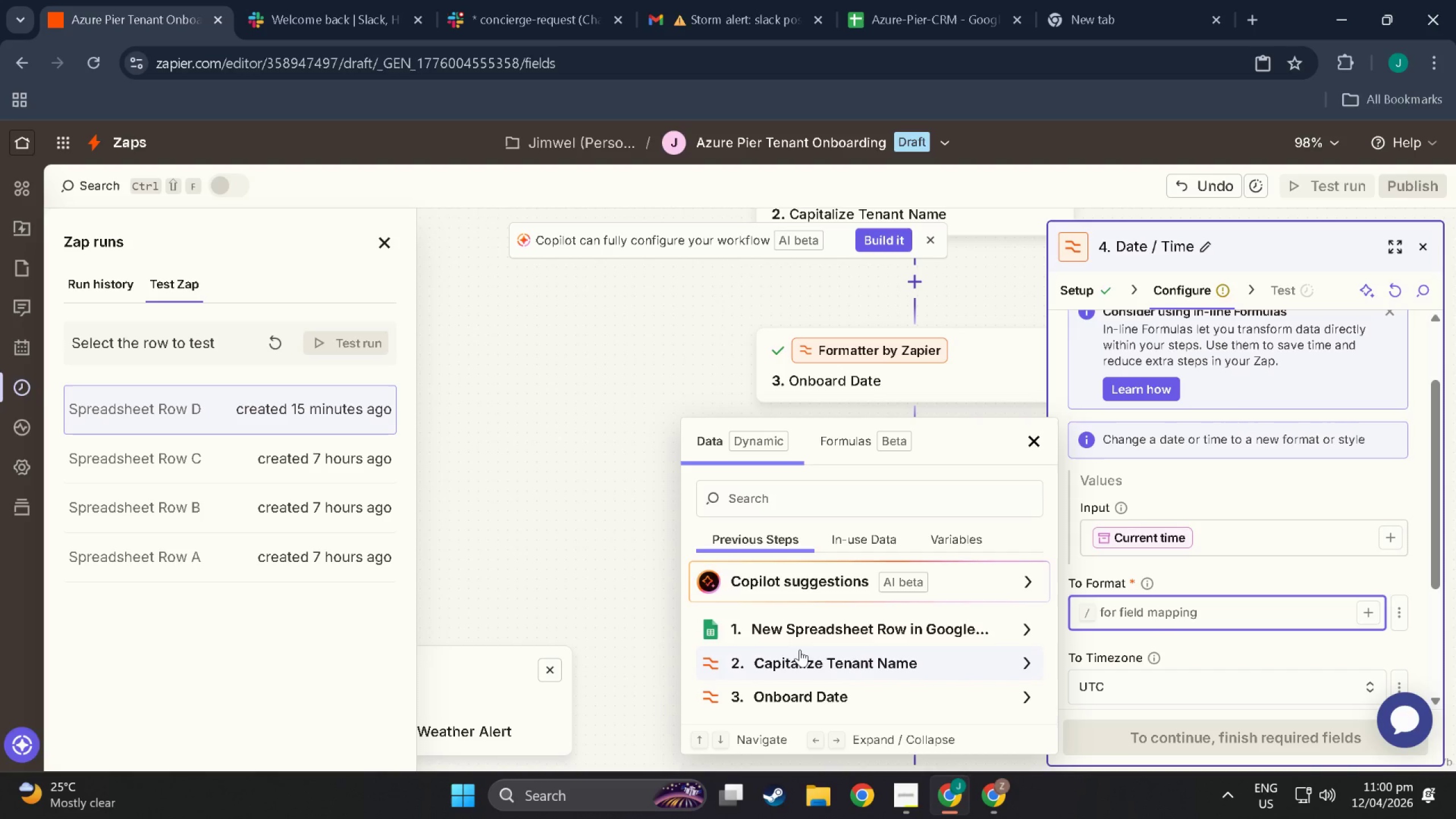 
scroll: coordinate [813, 630], scroll_direction: down, amount: 4.0
 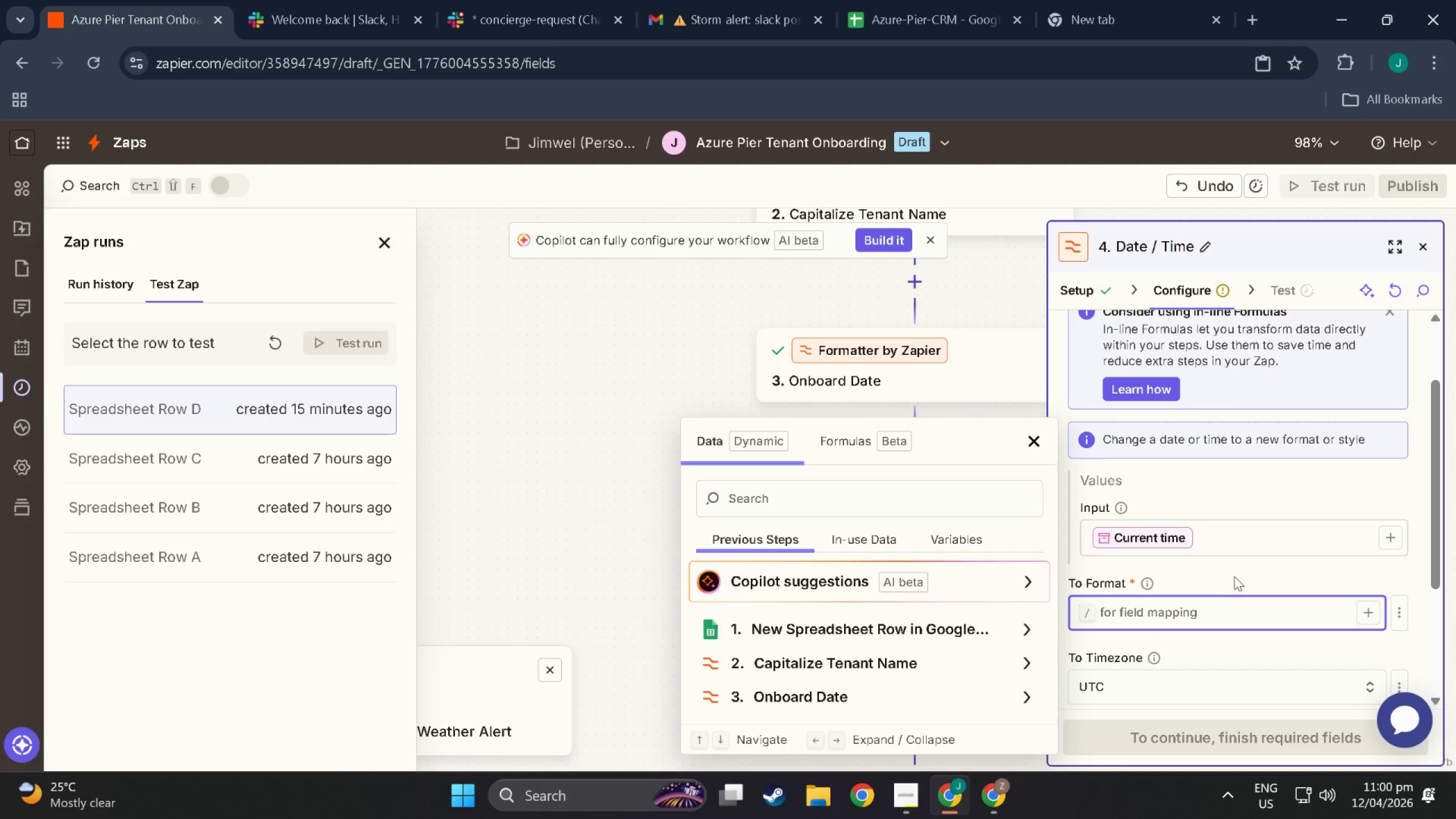 
left_click([1234, 574])
 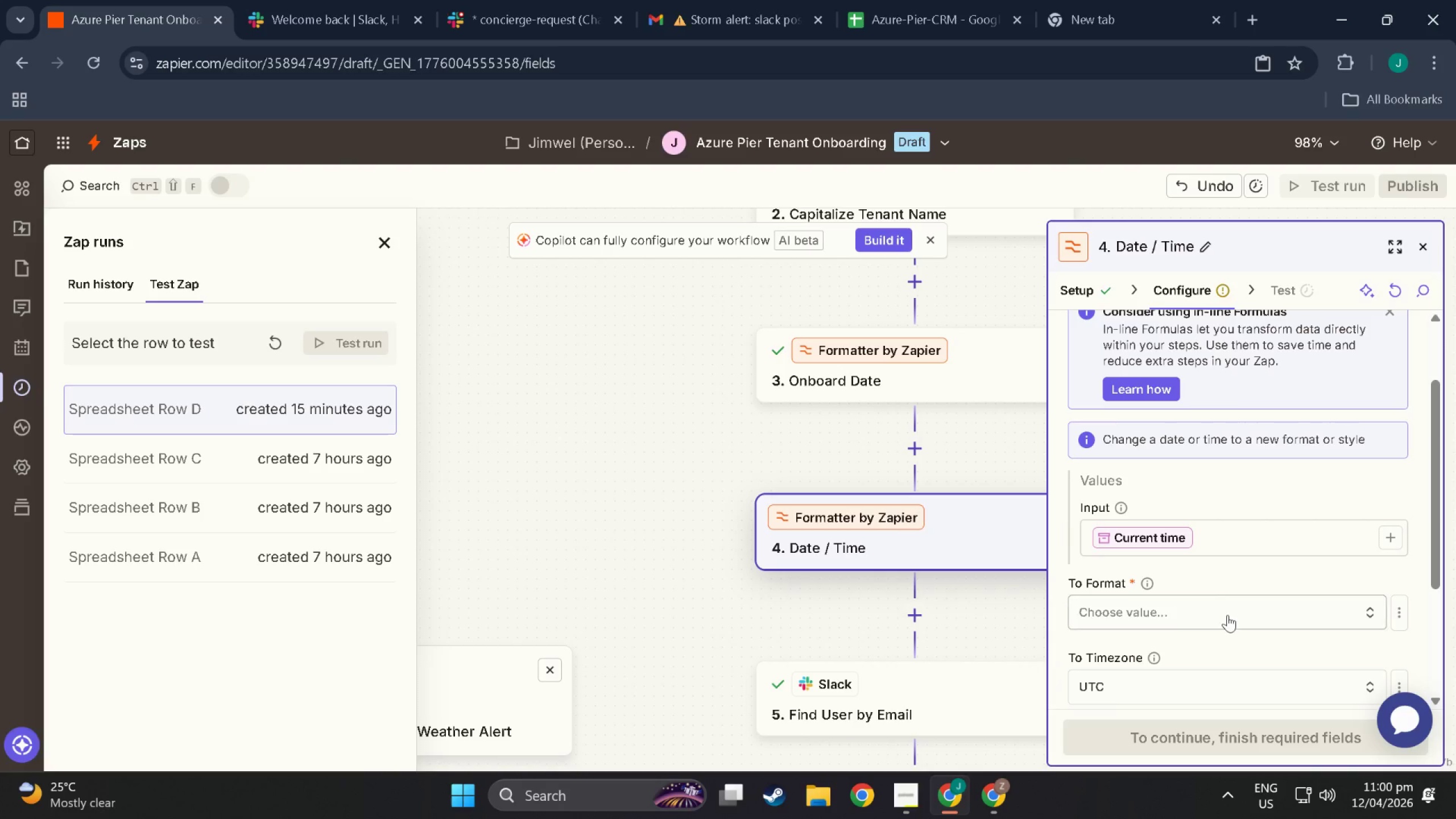 
left_click([1227, 615])
 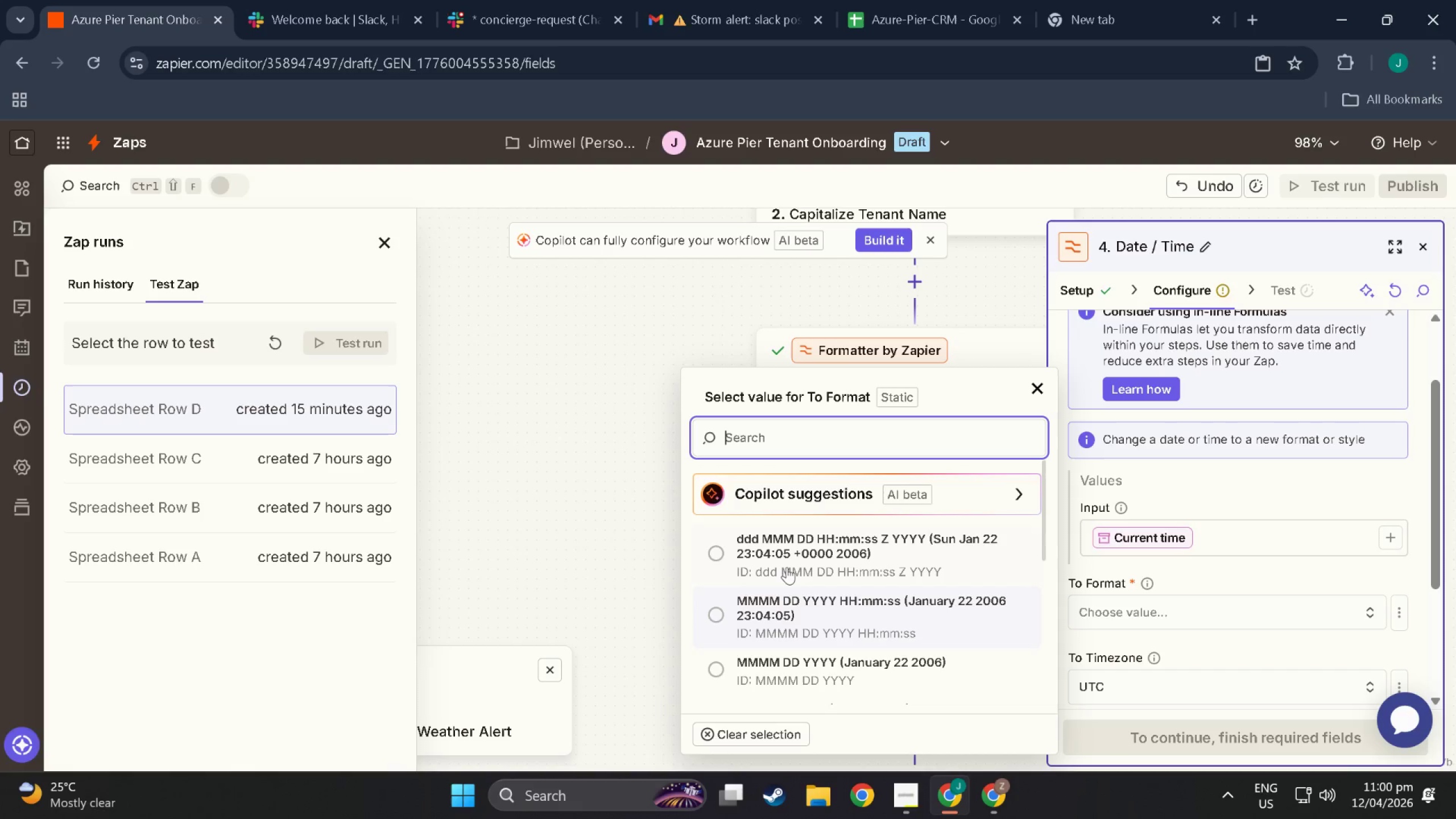 
scroll: coordinate [803, 624], scroll_direction: down, amount: 14.0
 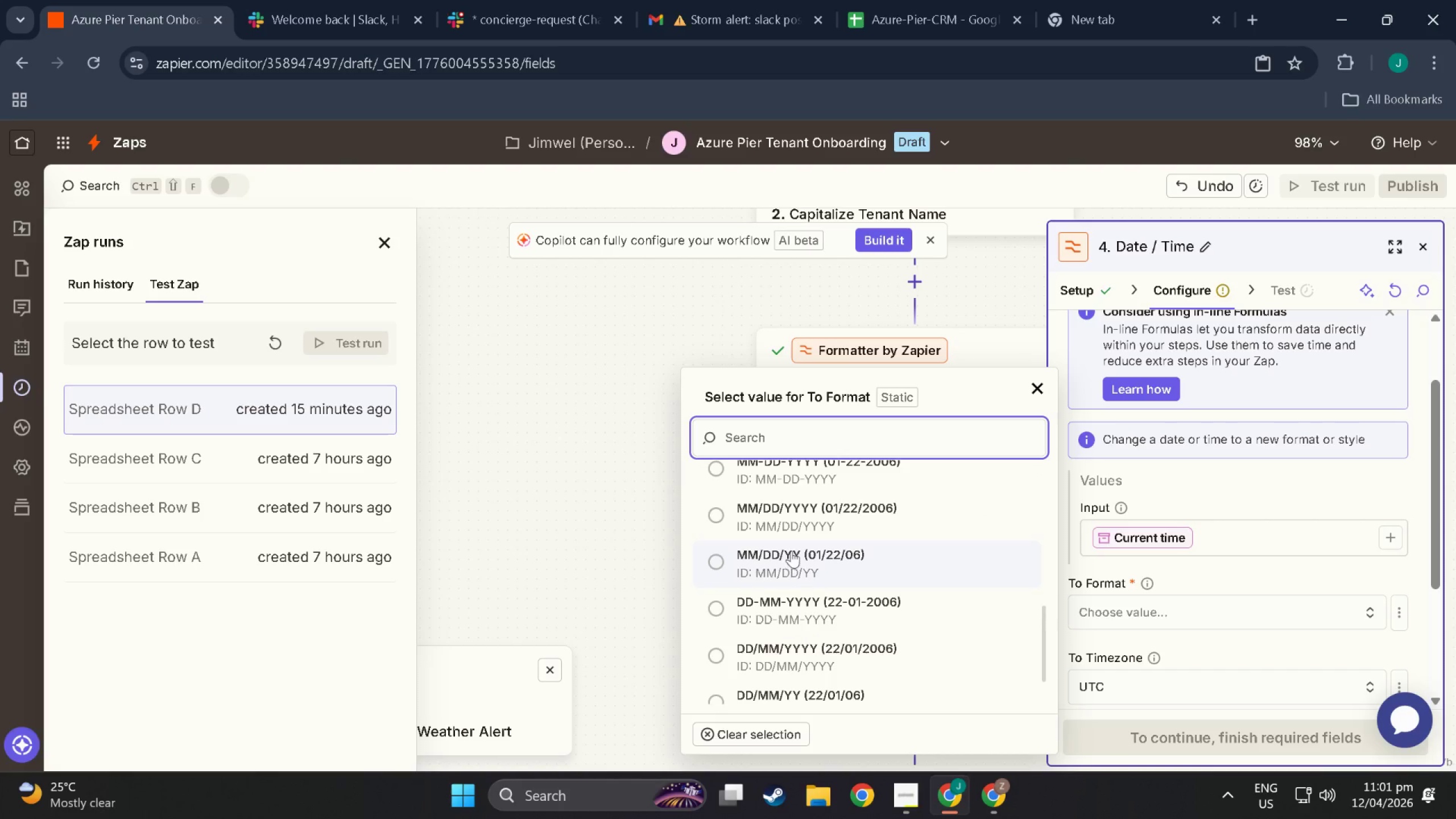 
left_click([791, 514])
 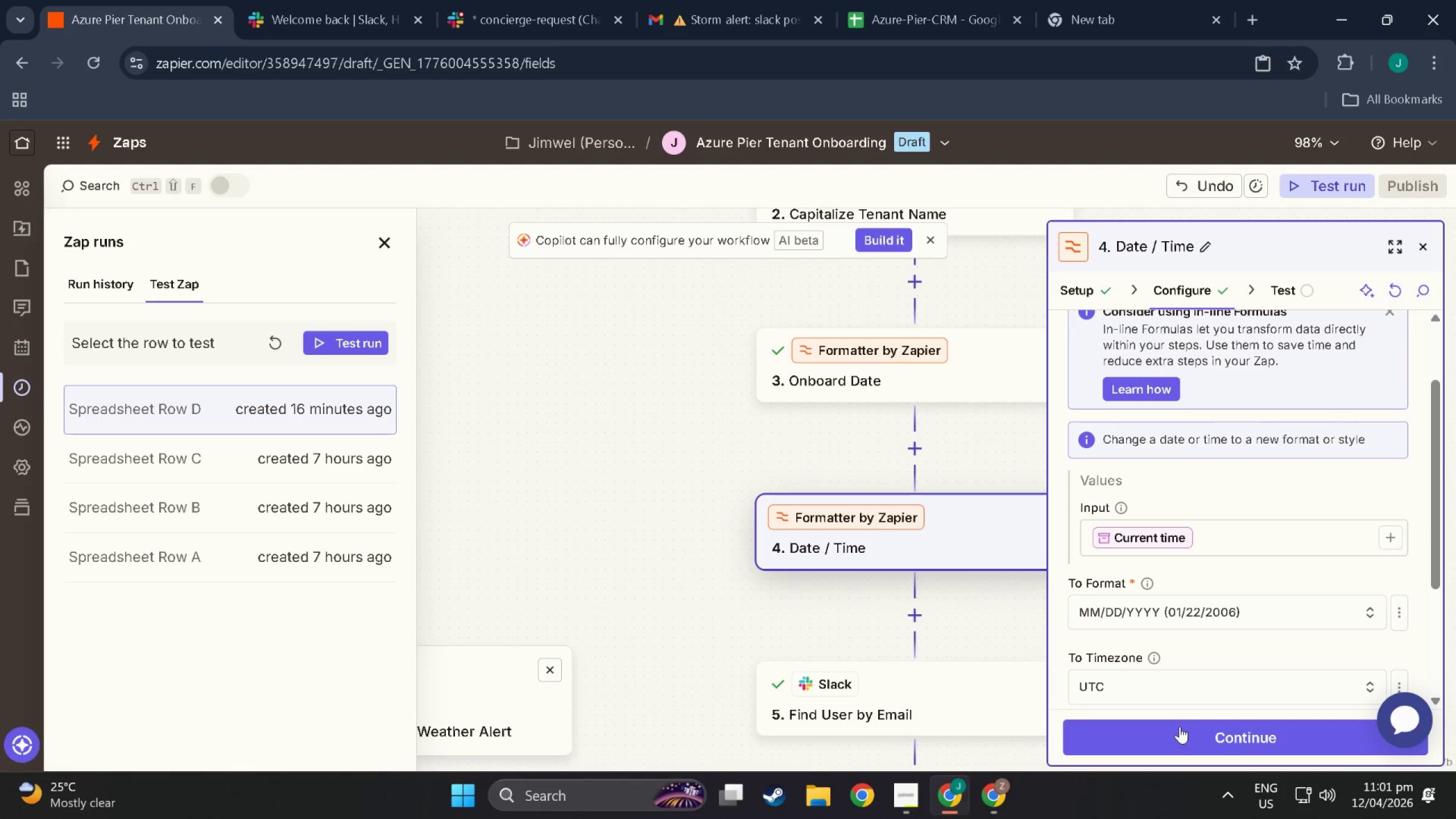 
left_click([1153, 617])
 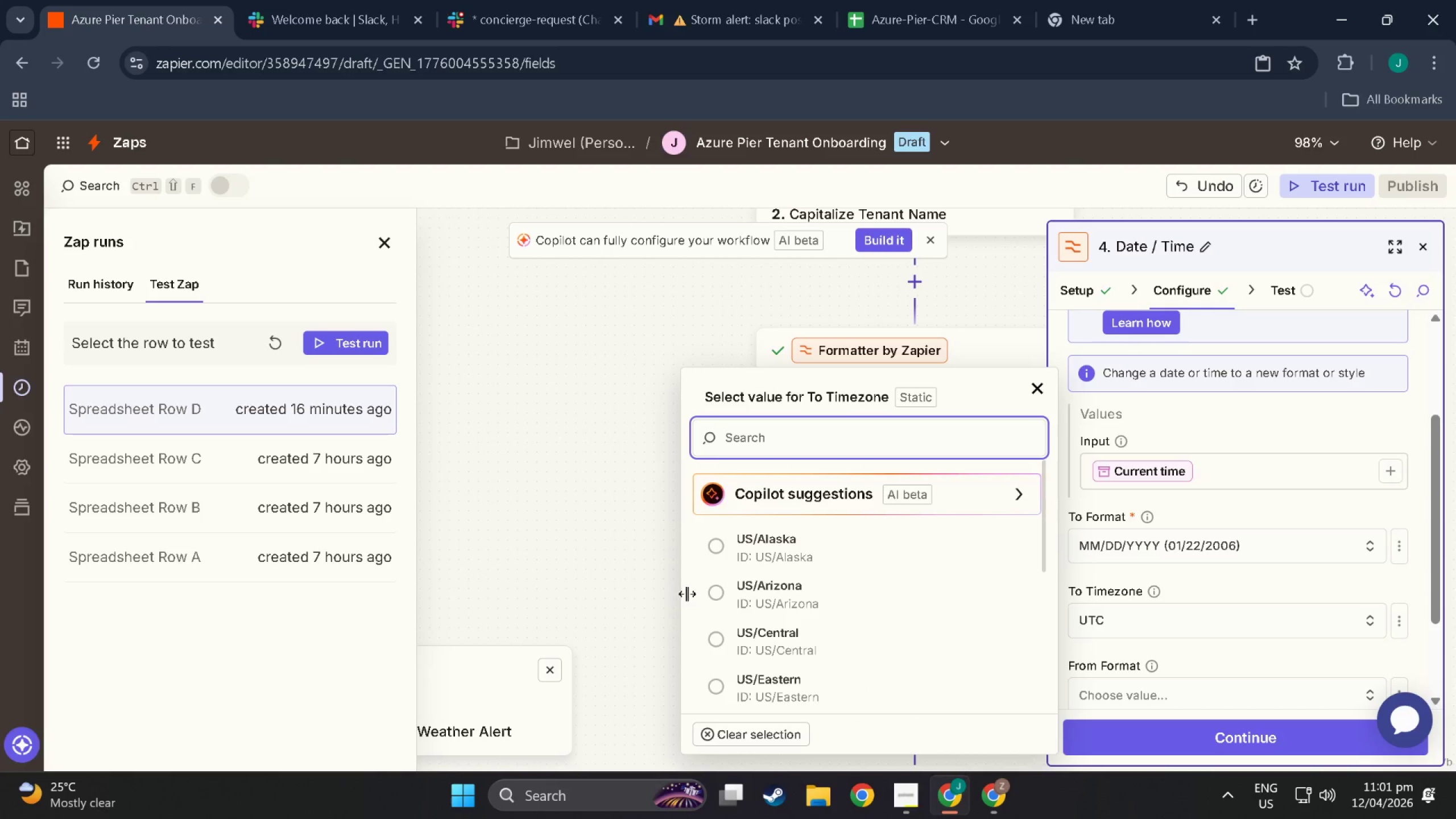 
scroll: coordinate [724, 608], scroll_direction: down, amount: 7.0
 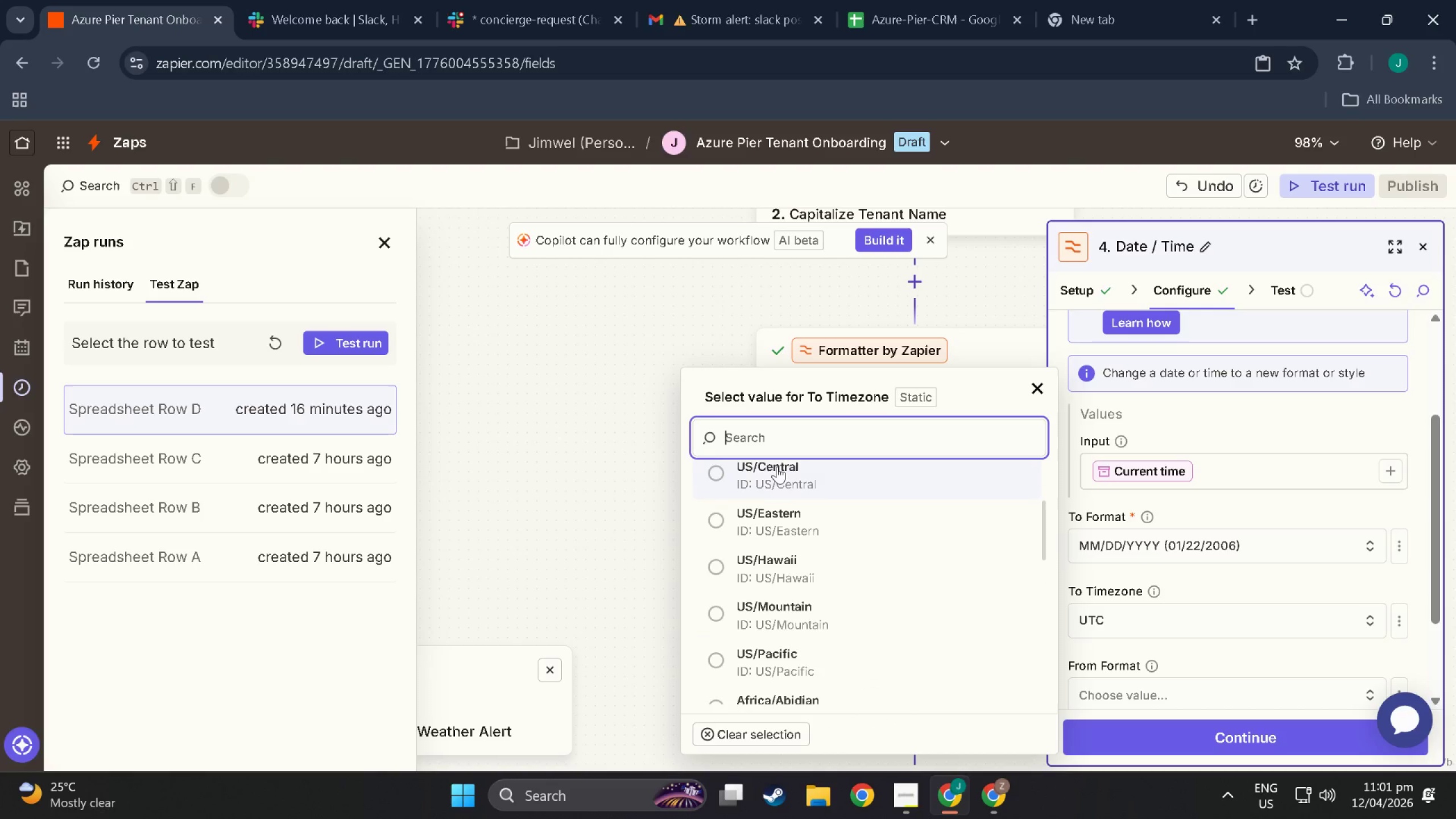 
type(america)
 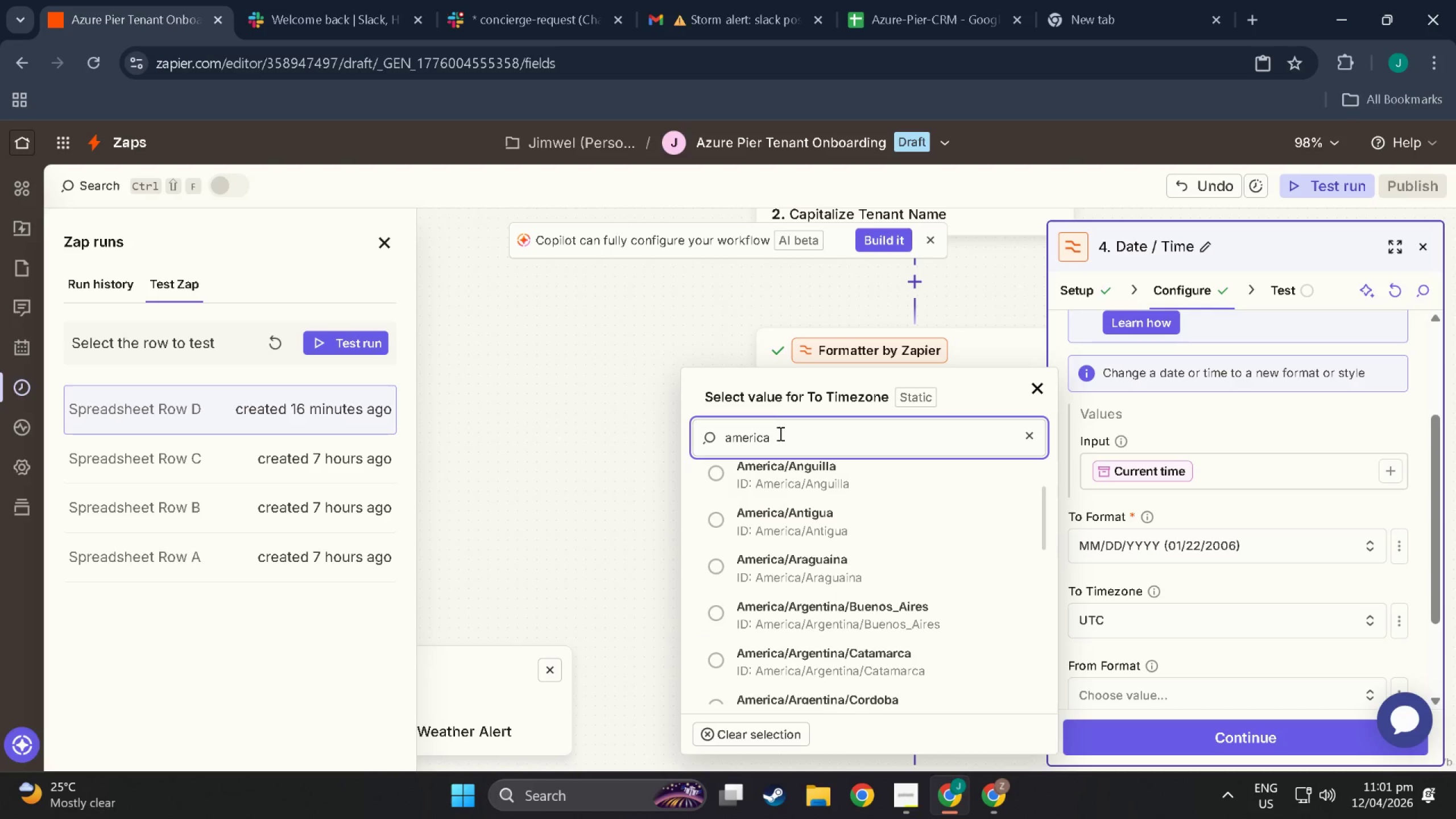 
wait(5.7)
 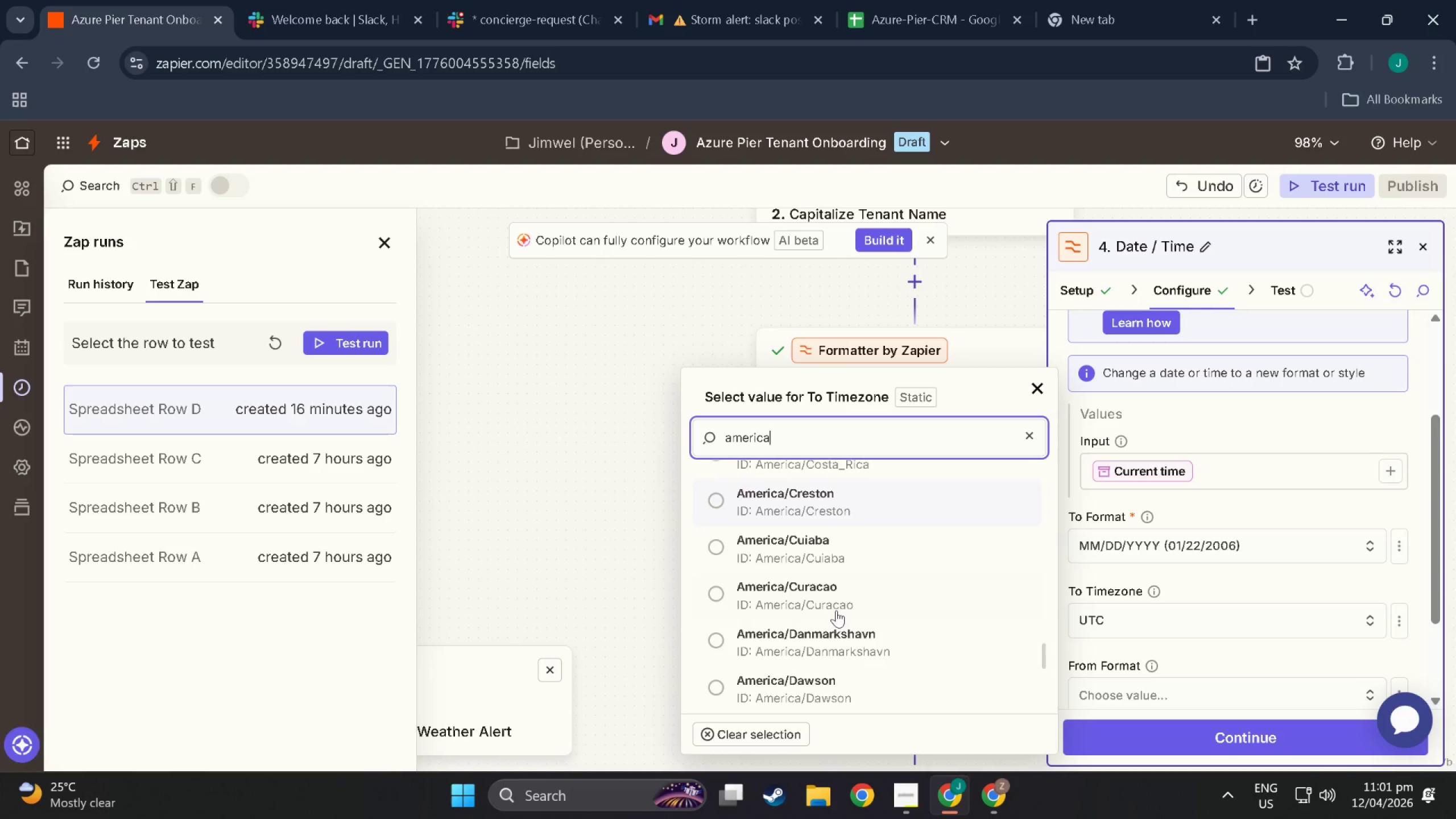 
key(P)
 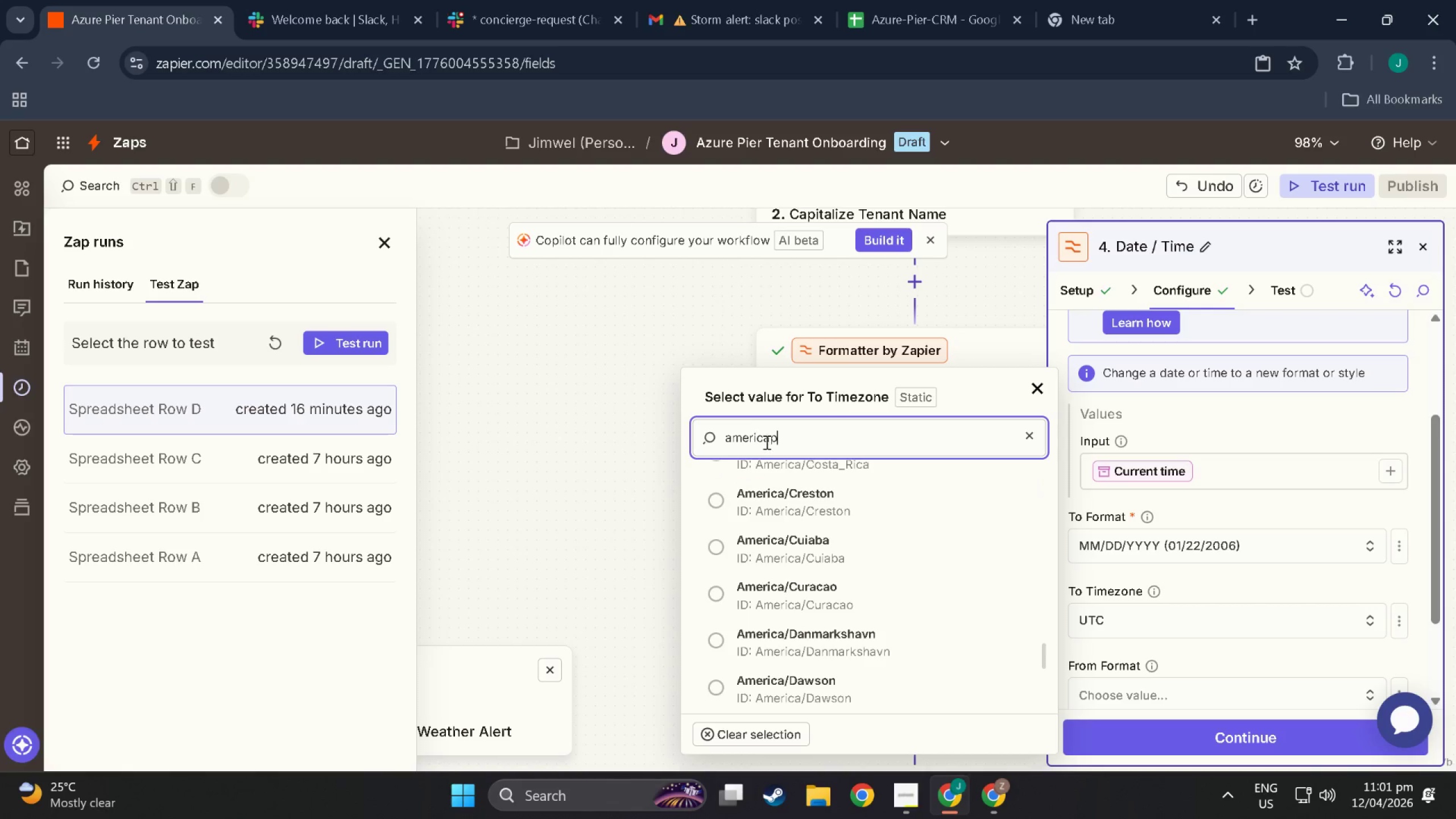 
scroll: coordinate [843, 631], scroll_direction: down, amount: 46.0
 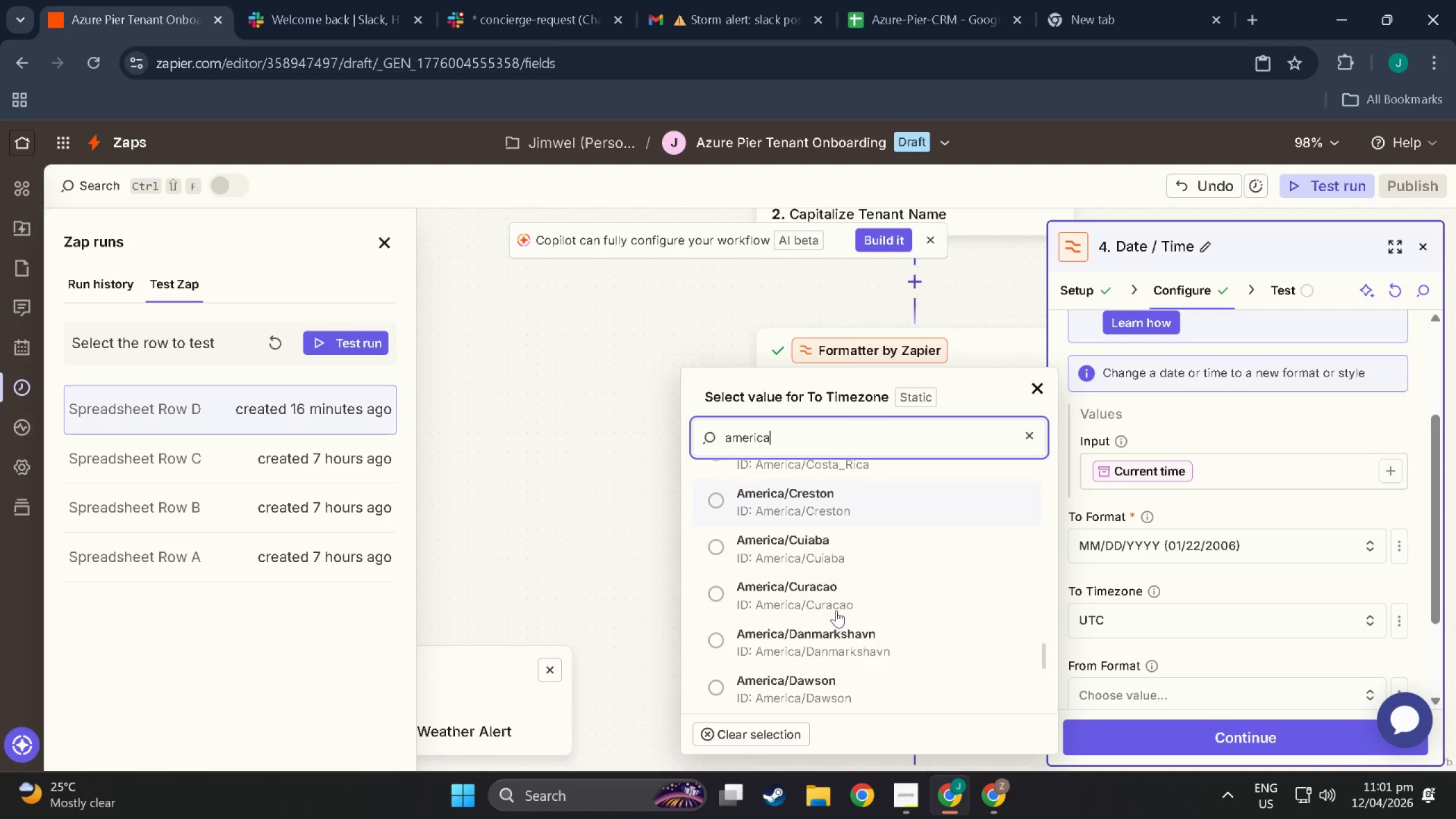 
type(uer)
 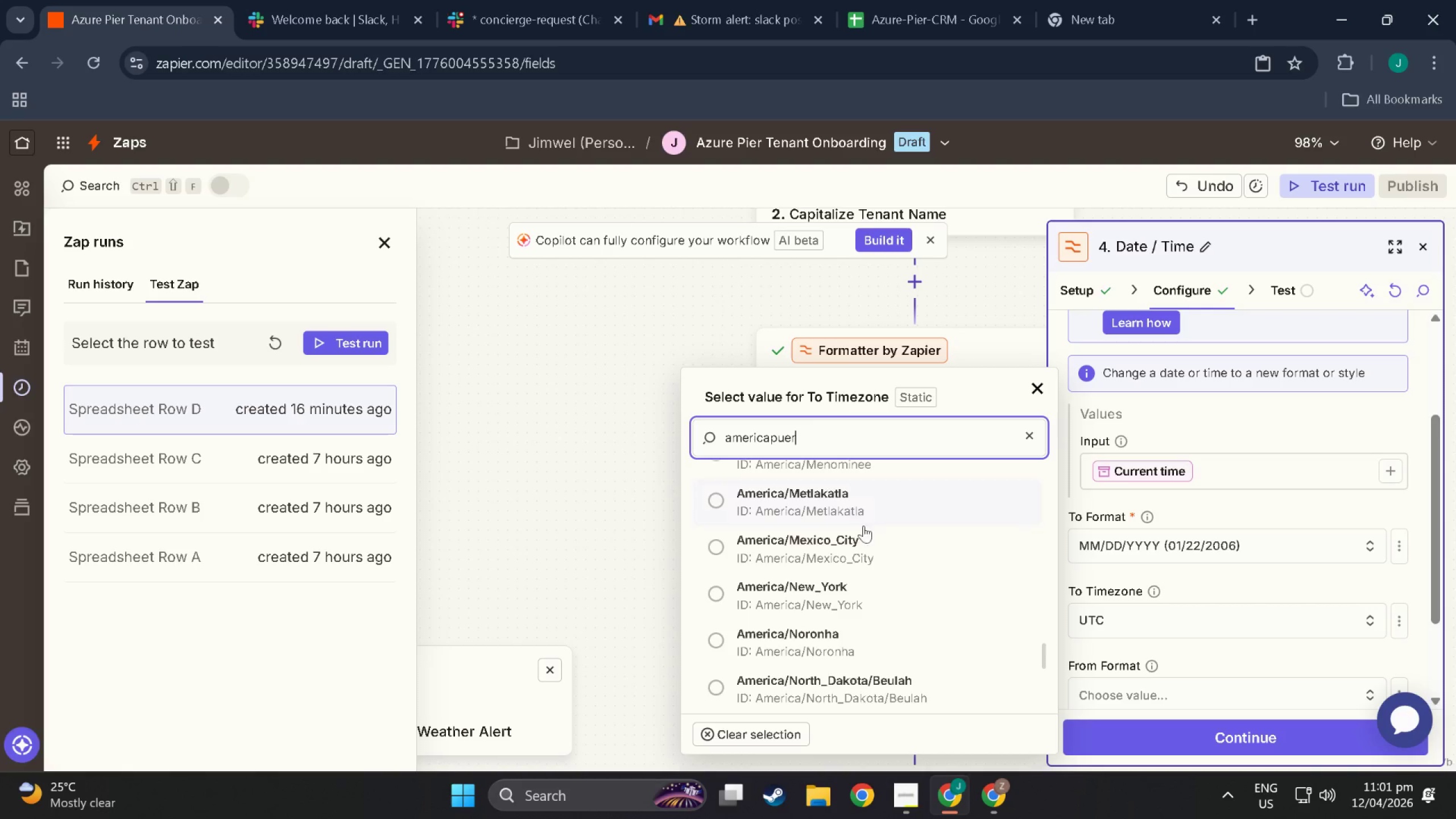 
key(T)
 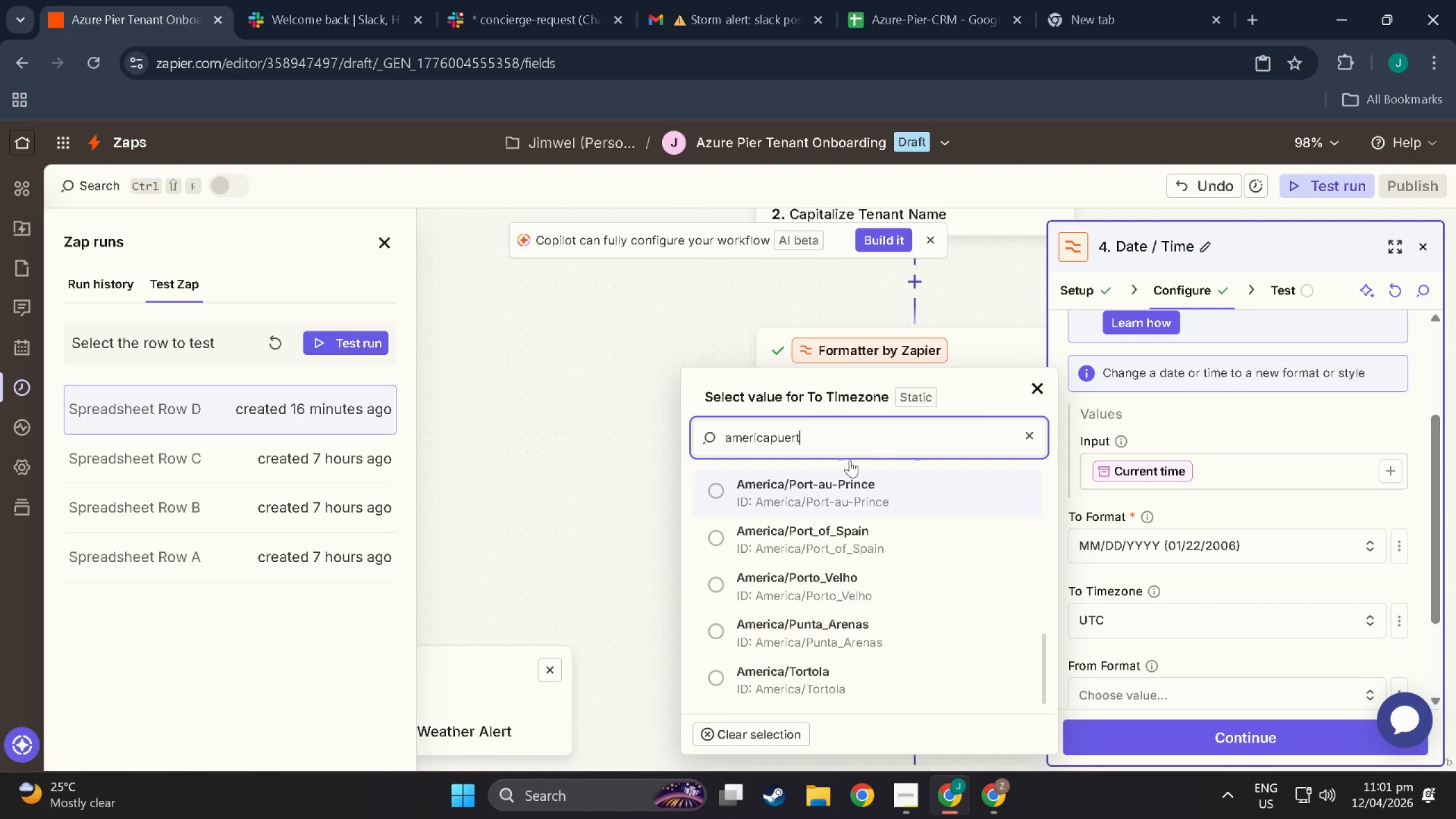 
scroll: coordinate [863, 579], scroll_direction: down, amount: 6.0
 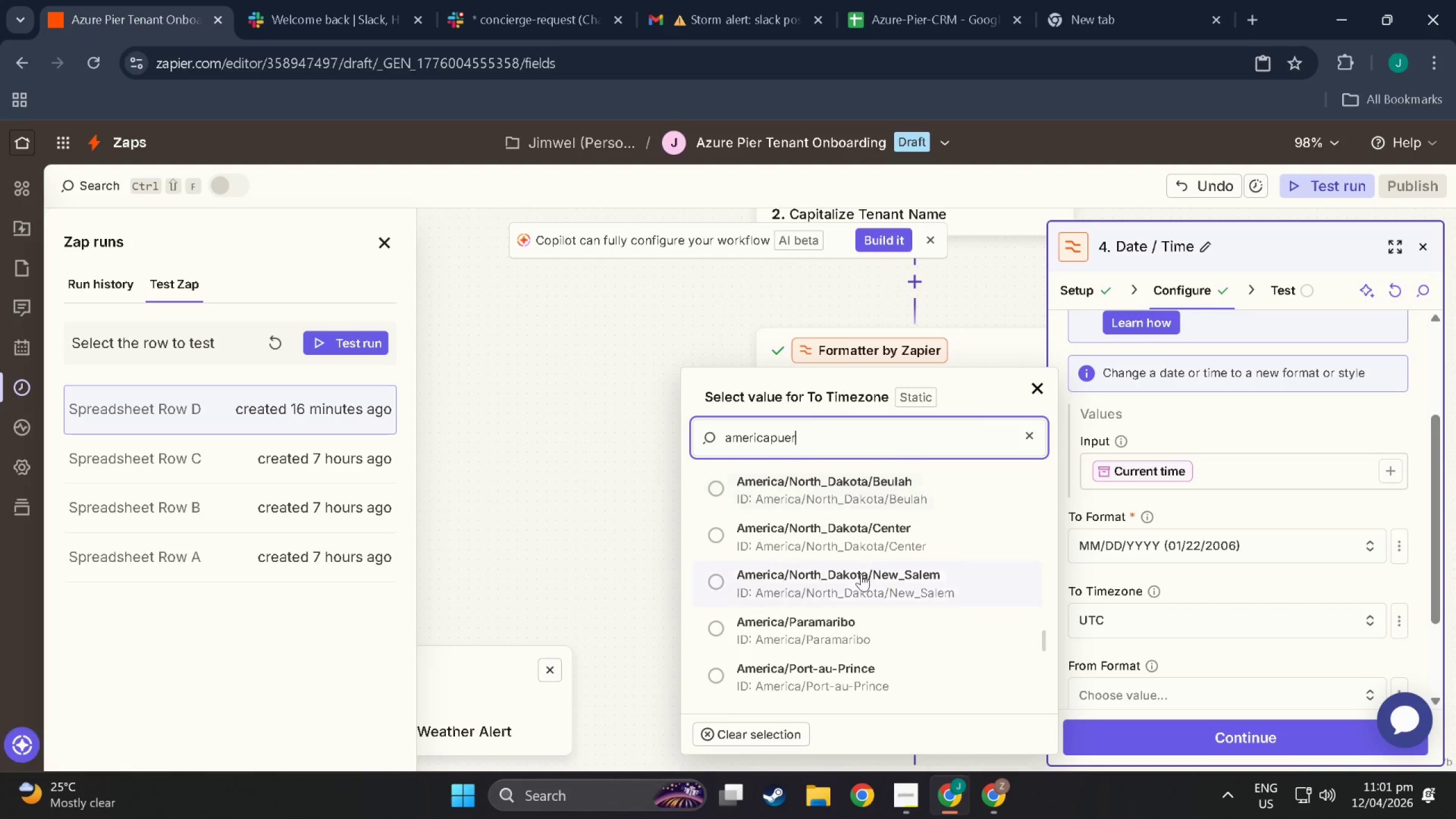 
left_click_drag(start_coordinate=[825, 435], to_coordinate=[772, 435])
 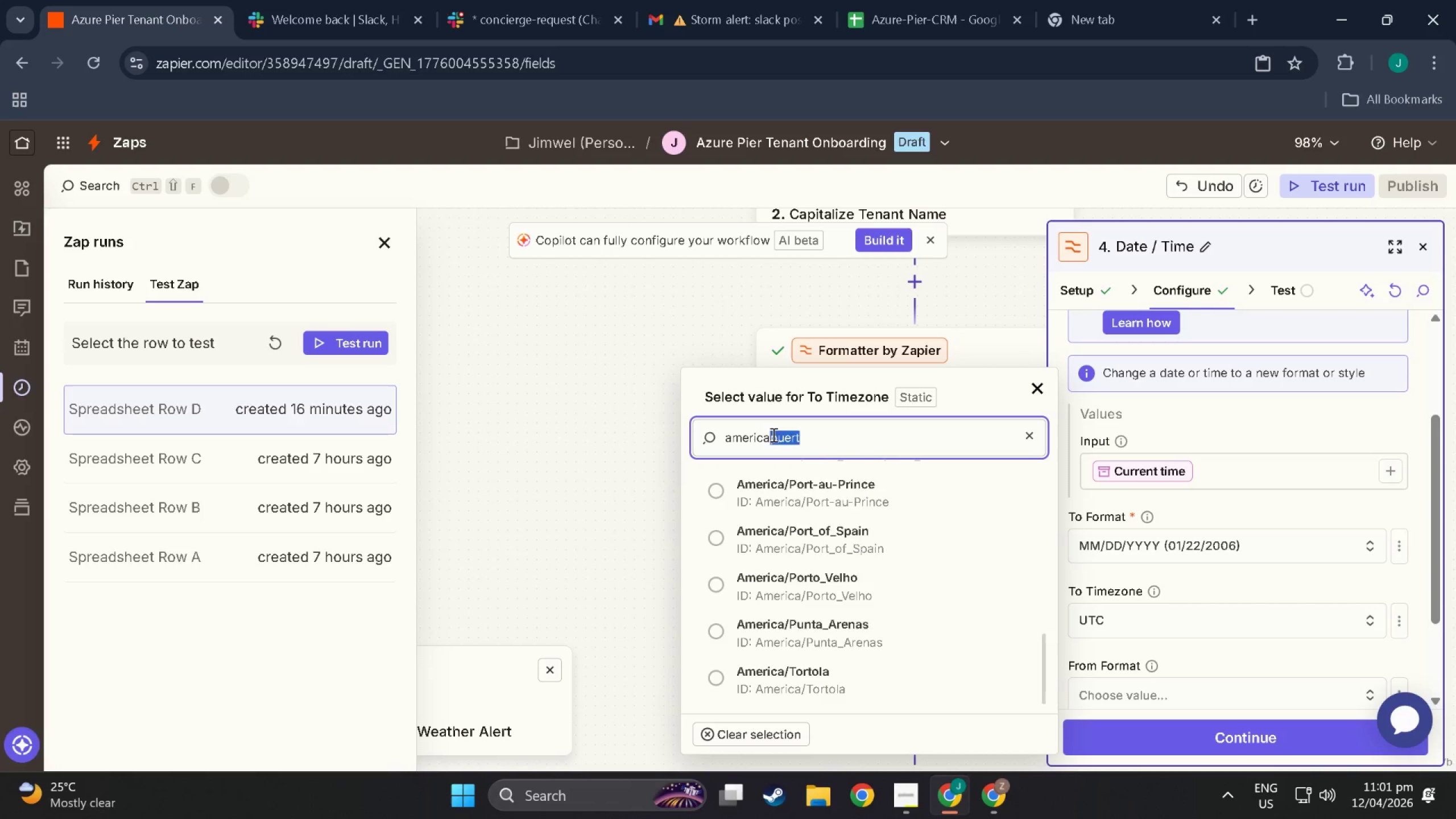 
key(Backspace)
type(stthoma)
 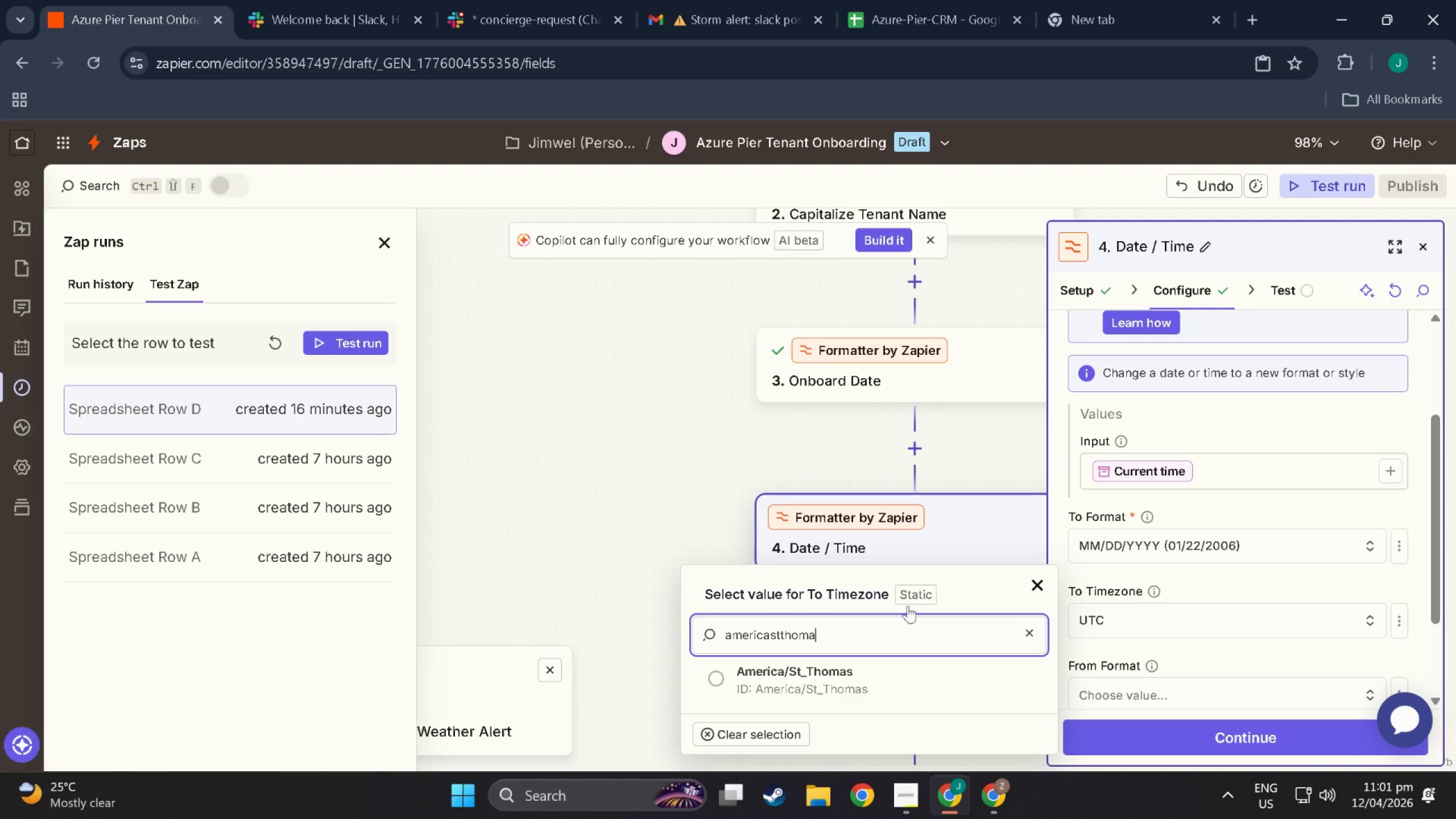 
left_click([905, 681])
 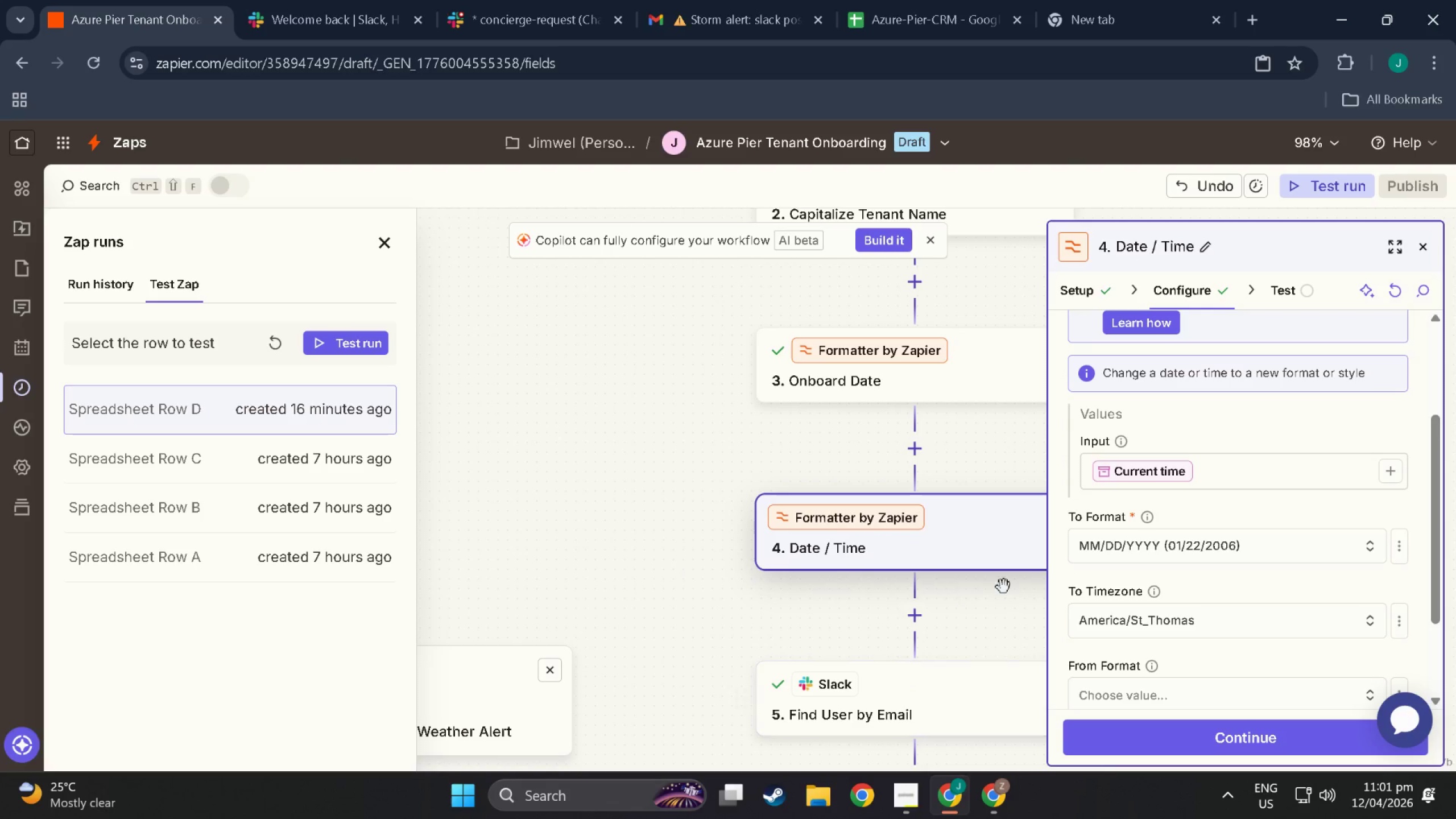 
scroll: coordinate [1174, 689], scroll_direction: down, amount: 5.0
 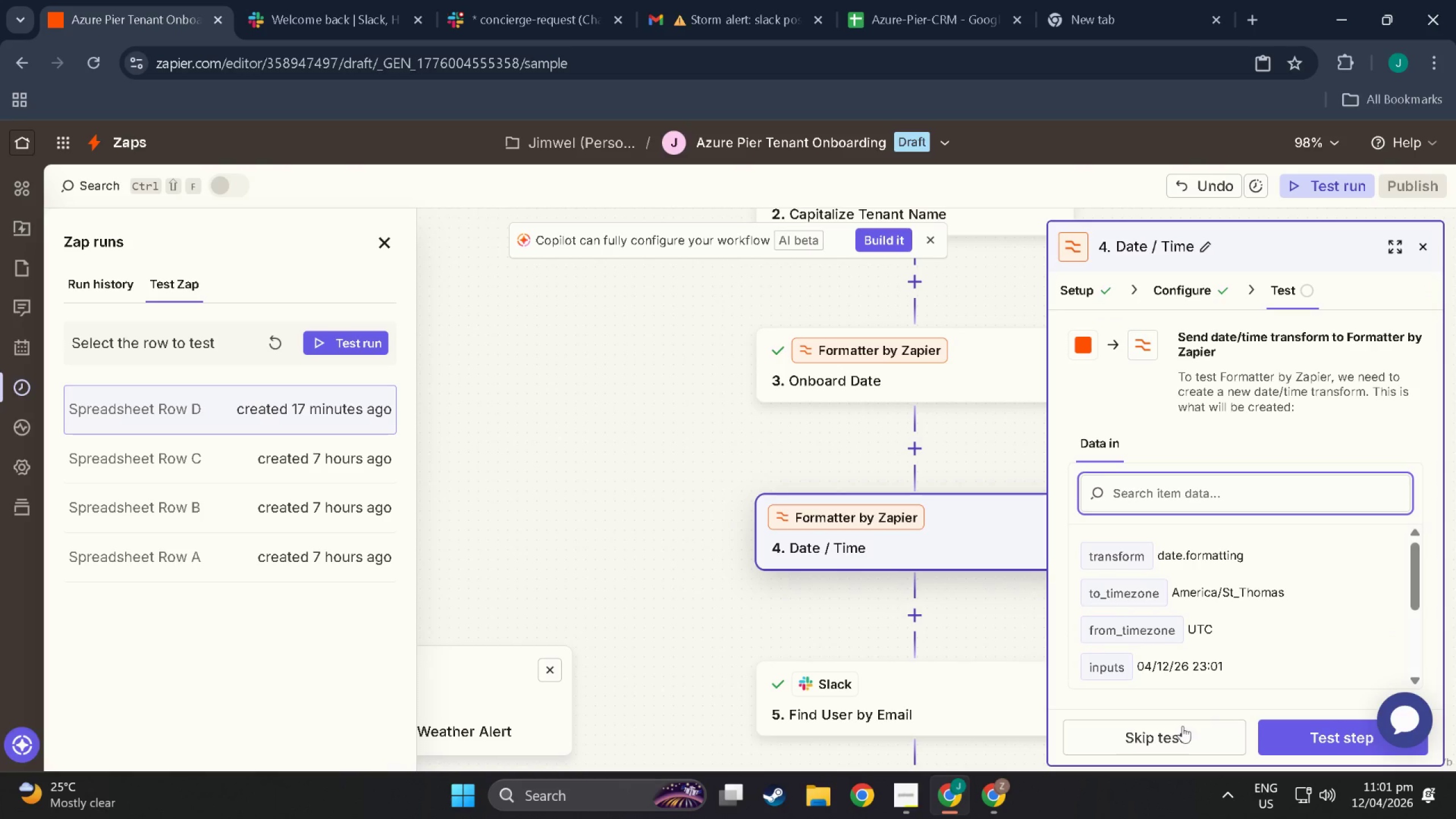 
left_click([1299, 741])
 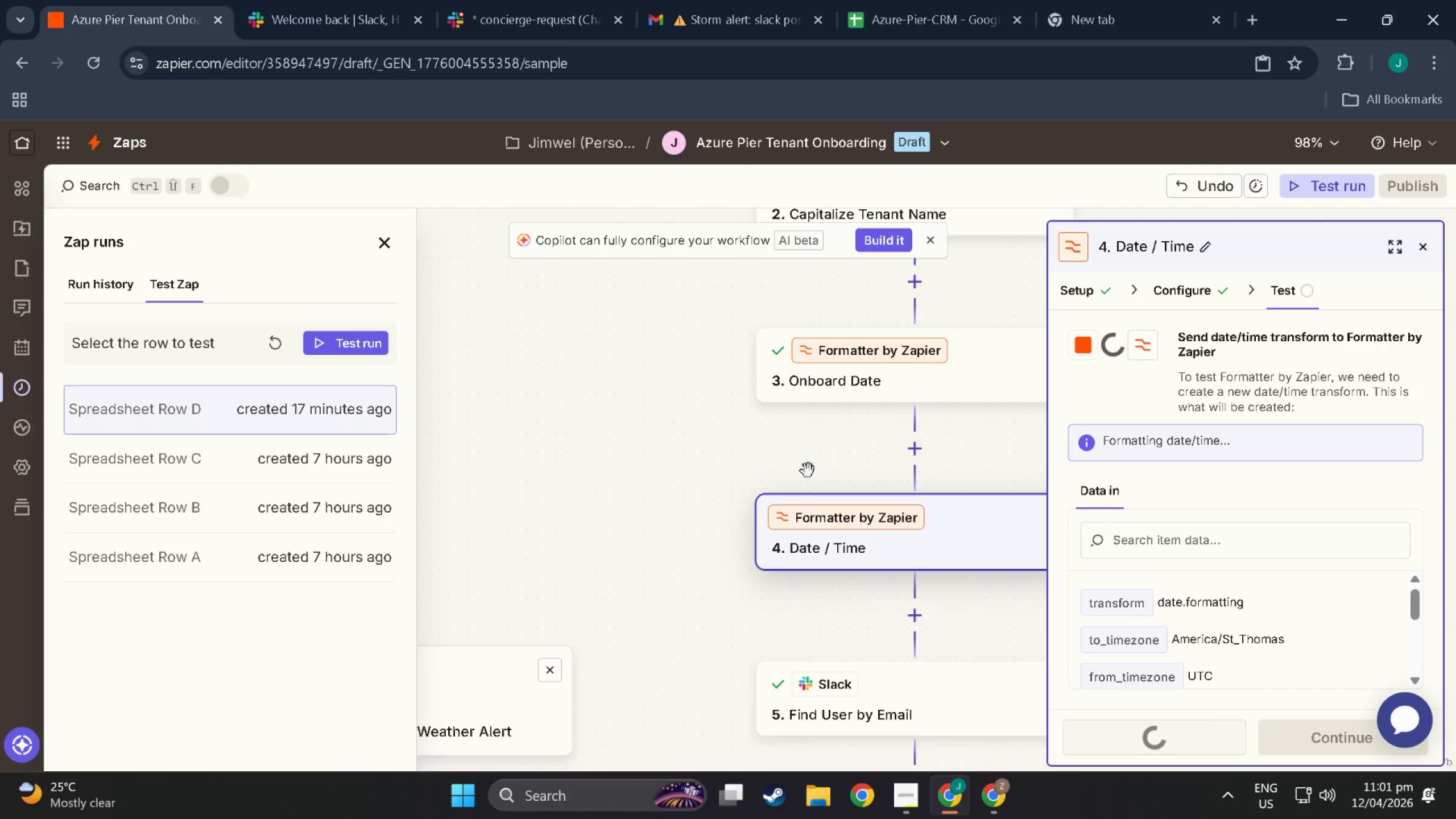 
scroll: coordinate [726, 521], scroll_direction: down, amount: 7.0
 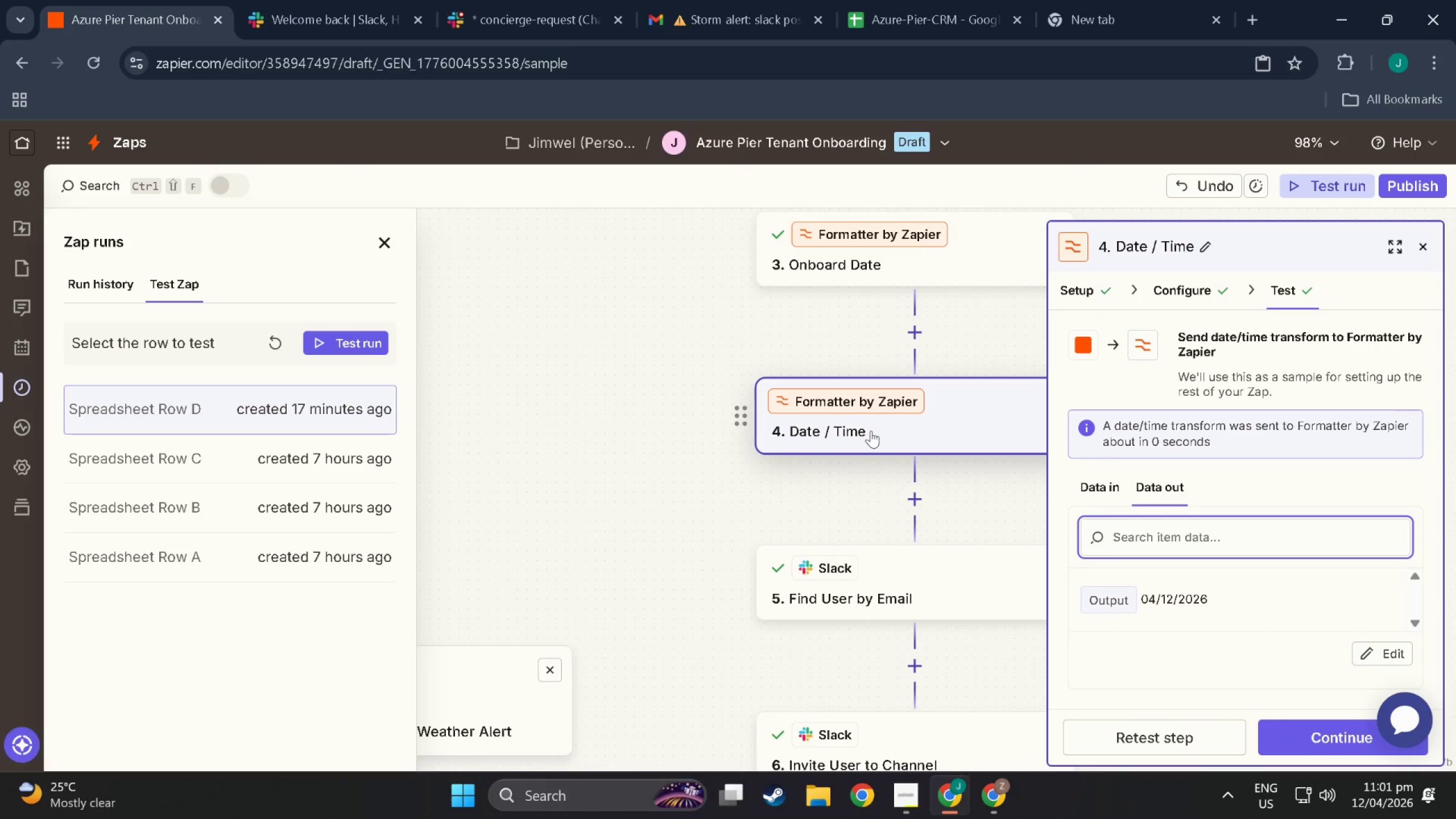 
double_click([871, 431])
 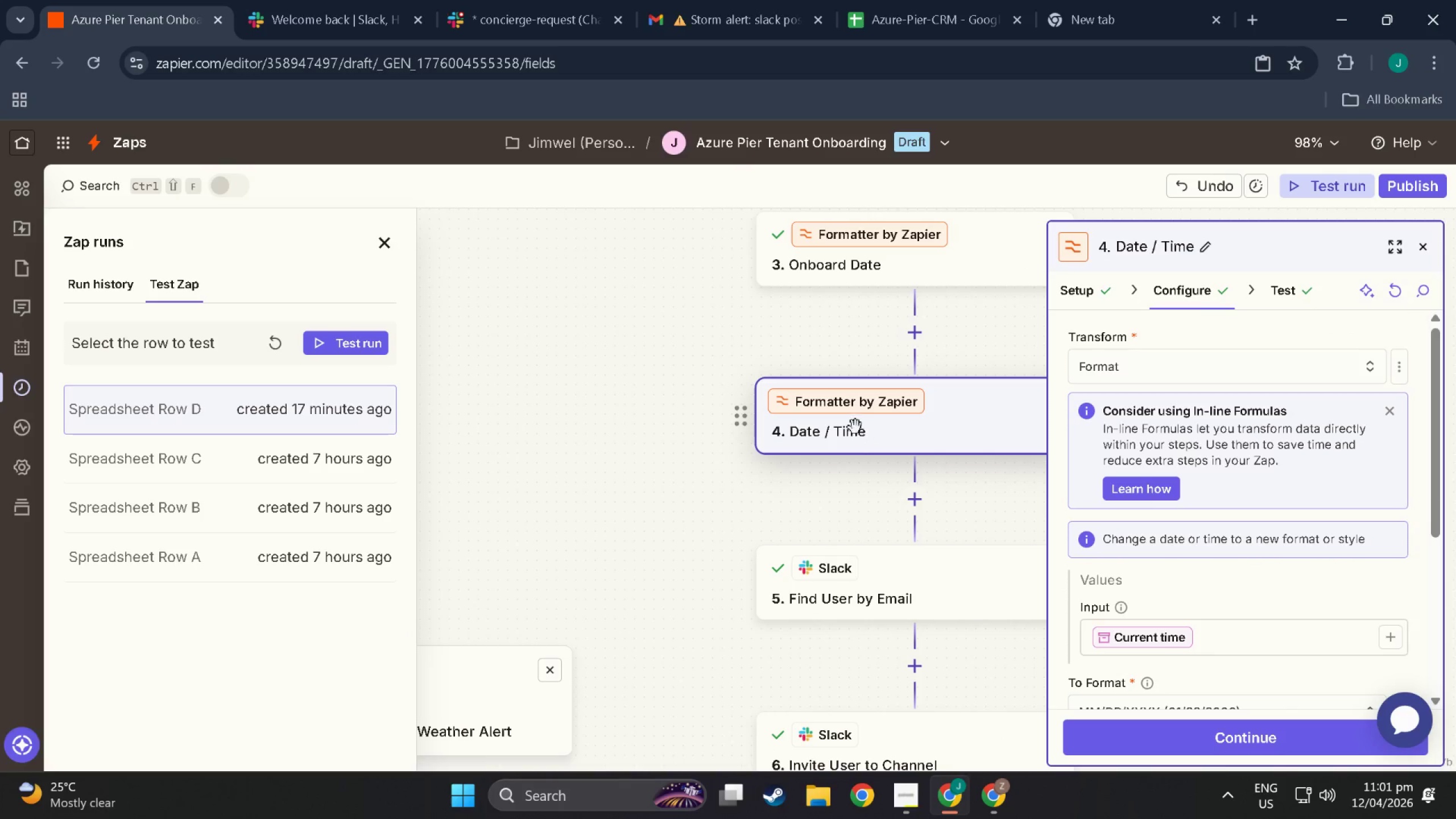 
double_click([855, 427])
 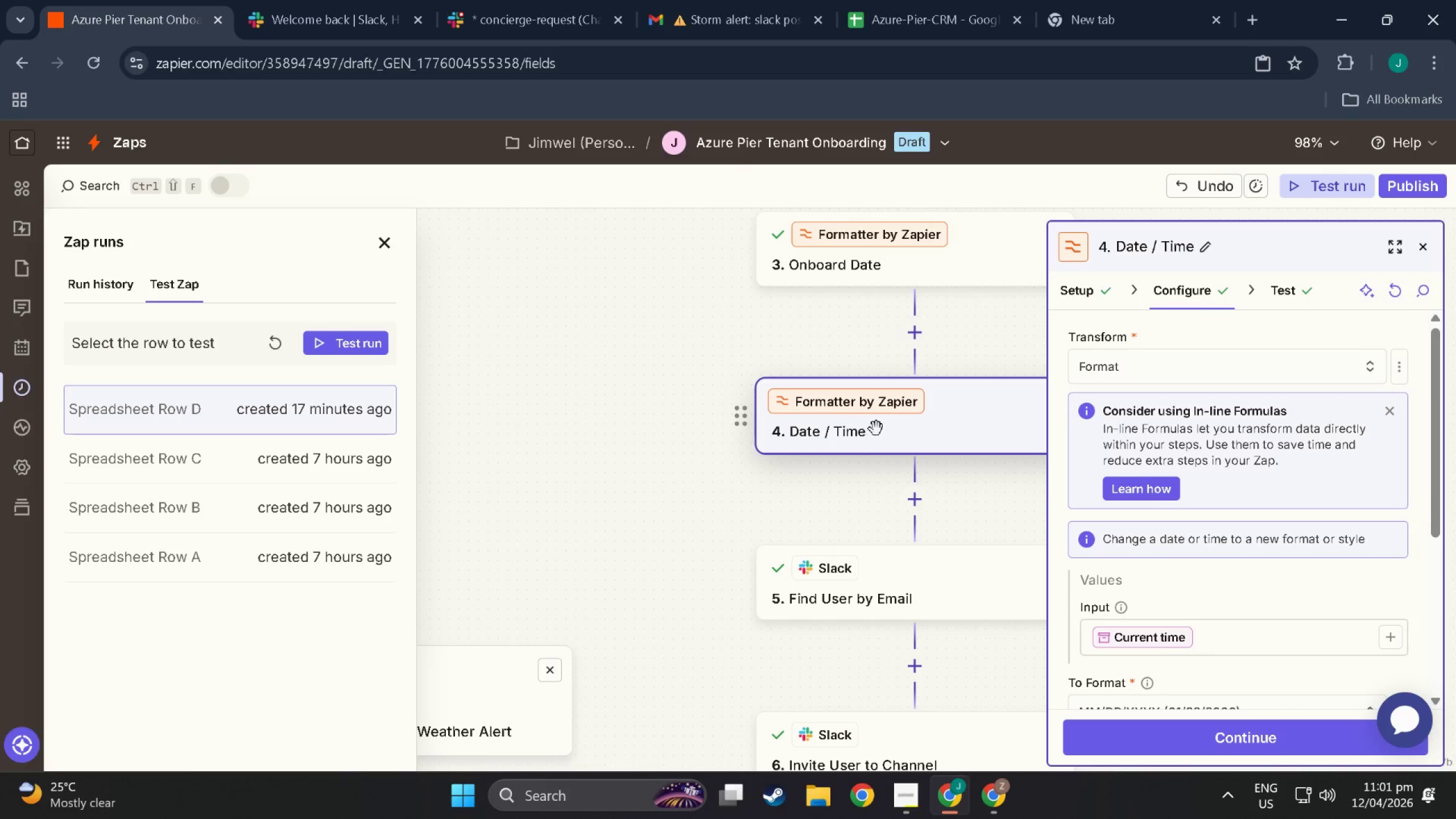 
triple_click([882, 429])
 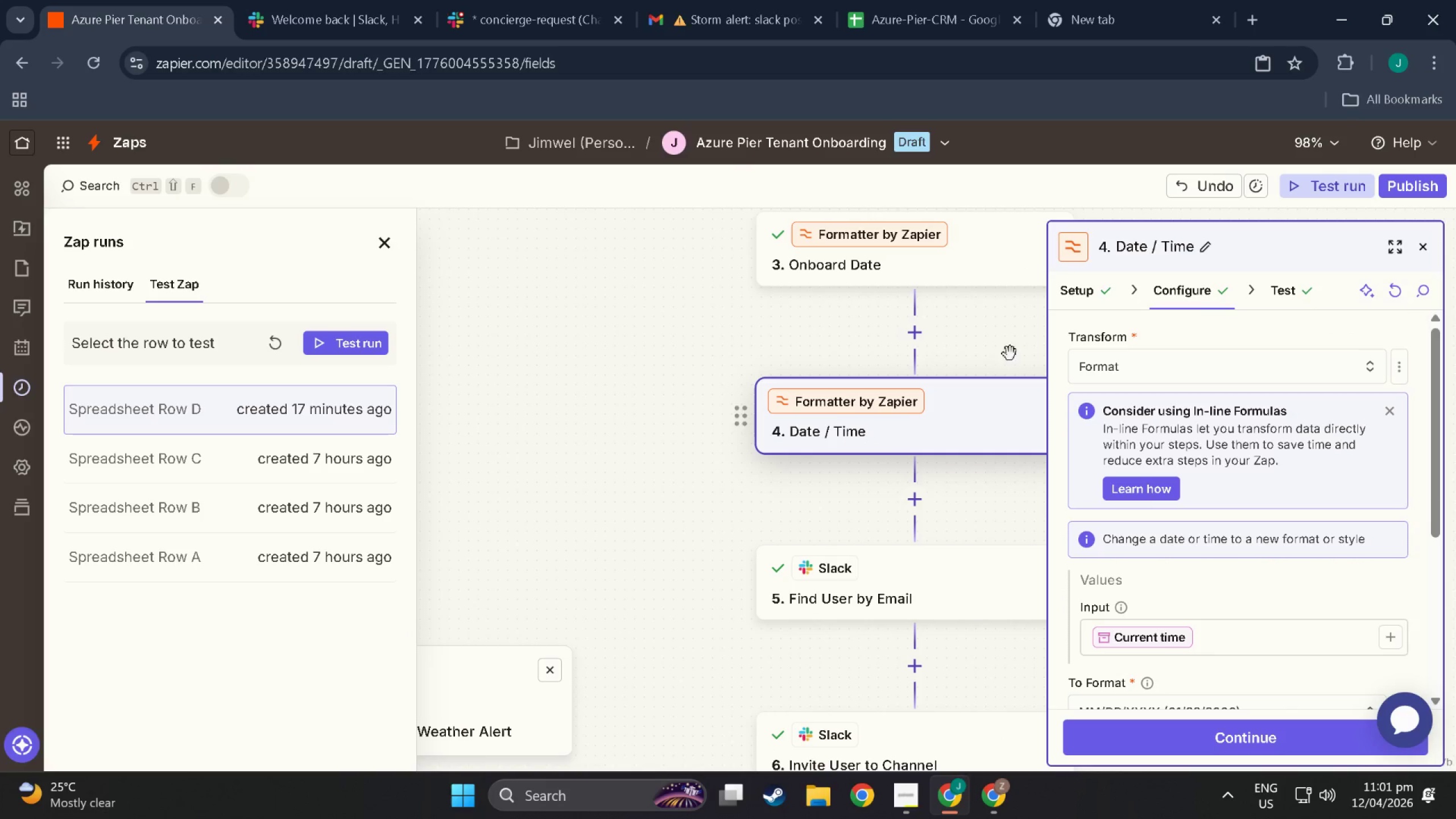 
scroll: coordinate [1049, 340], scroll_direction: down, amount: 1.0
 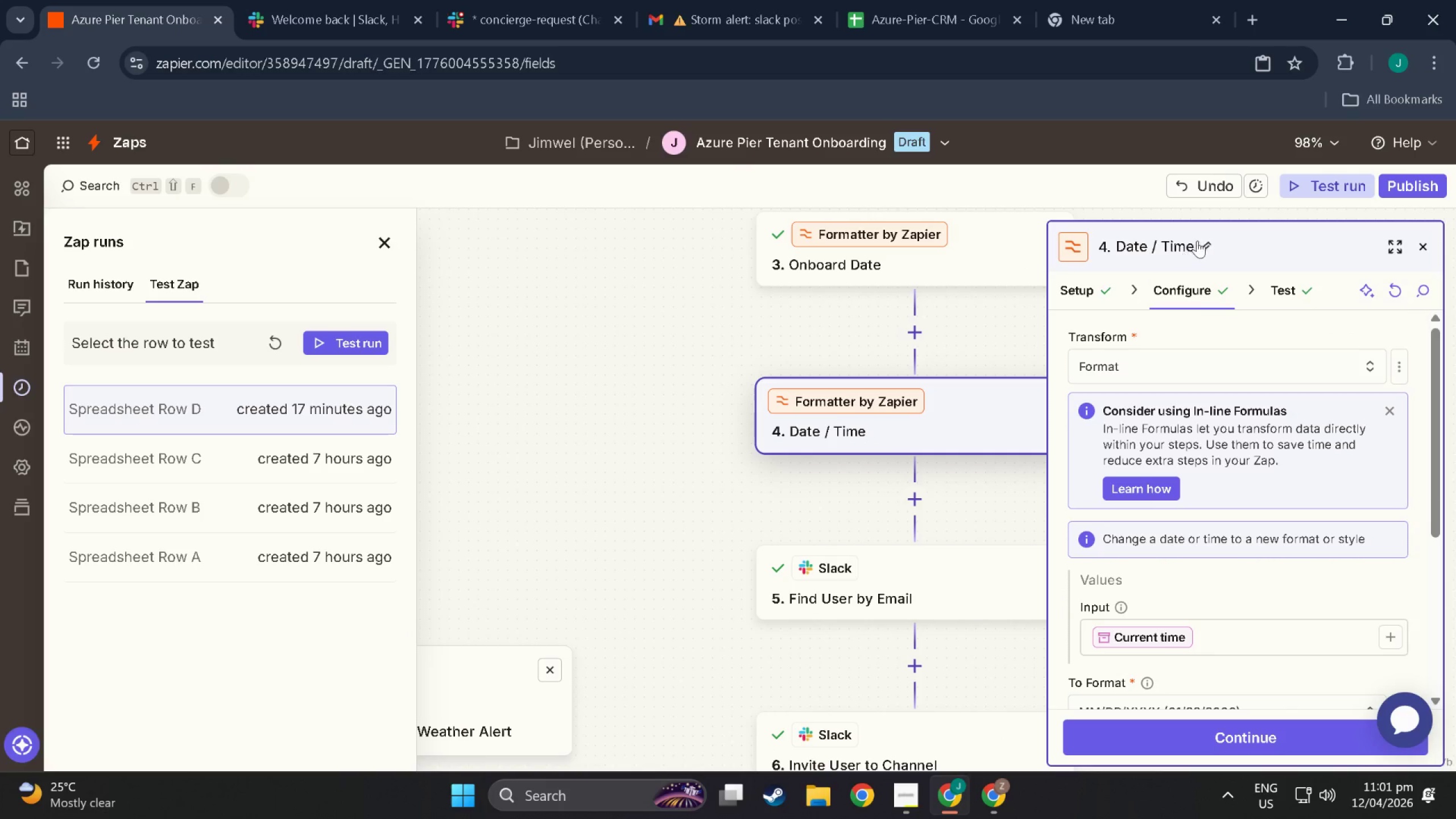 
left_click([1204, 241])
 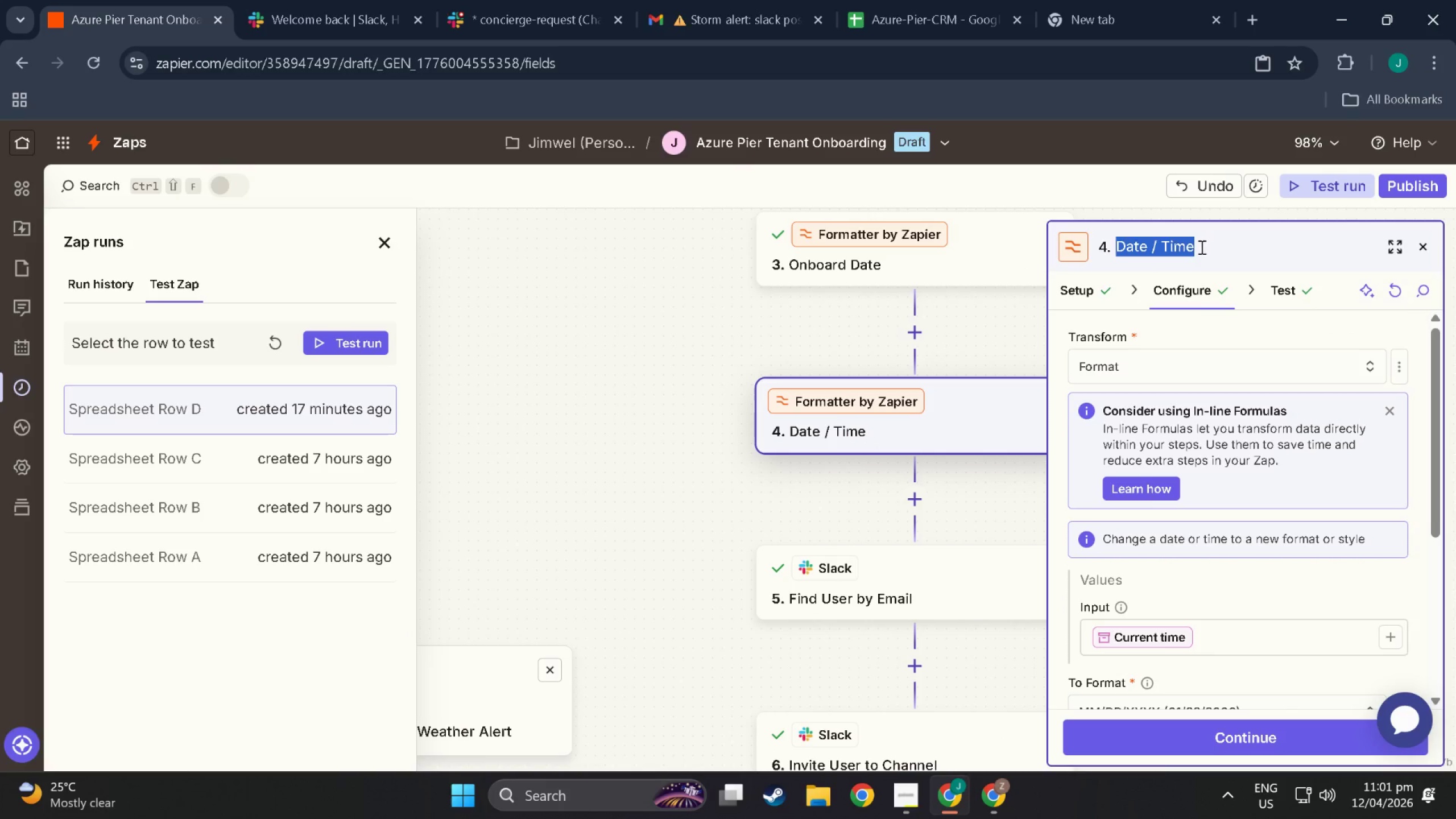 
type(Currentt )
key(Backspace)
key(Backspace)
type( Date)
 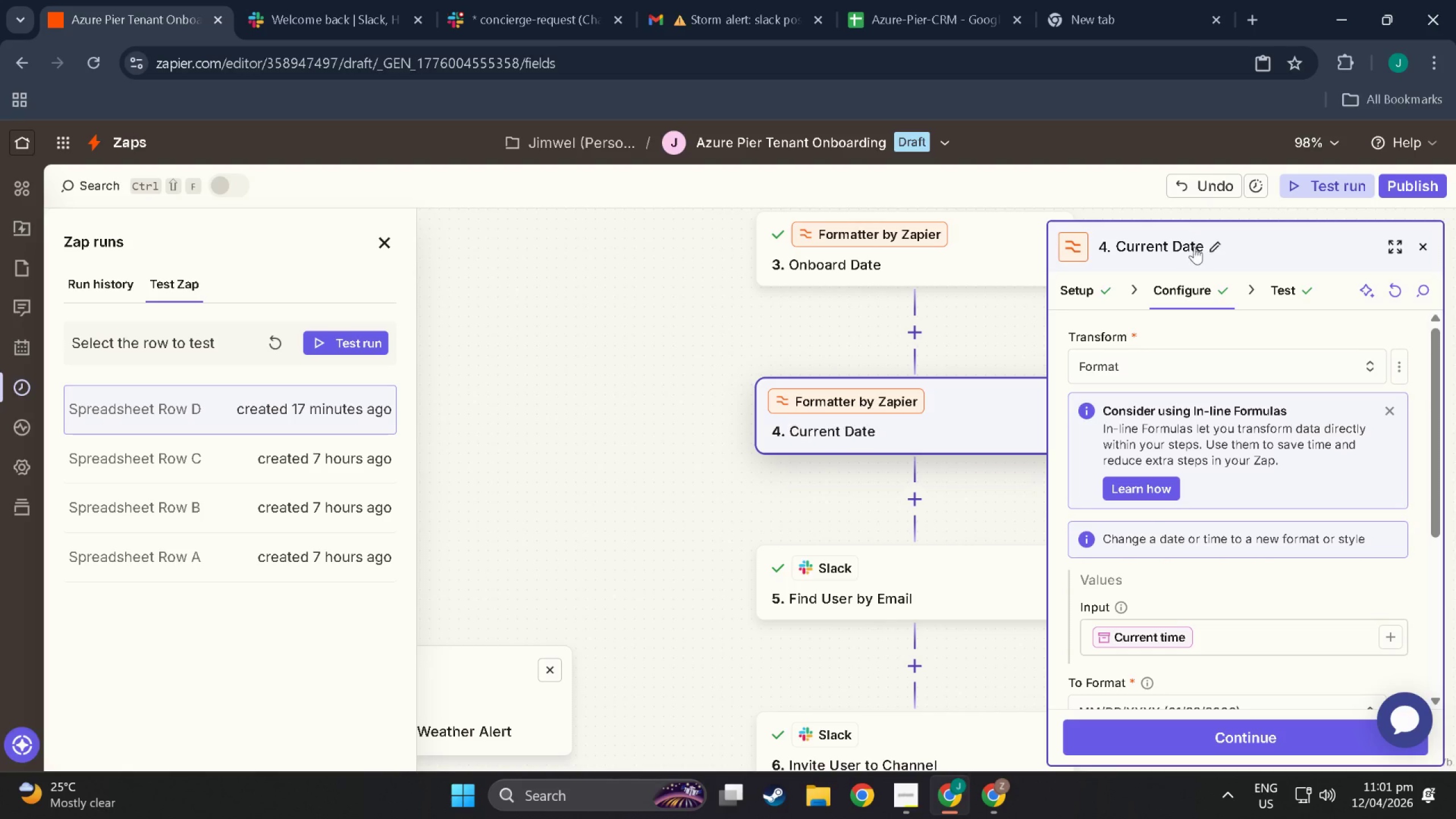 
key(Enter)
 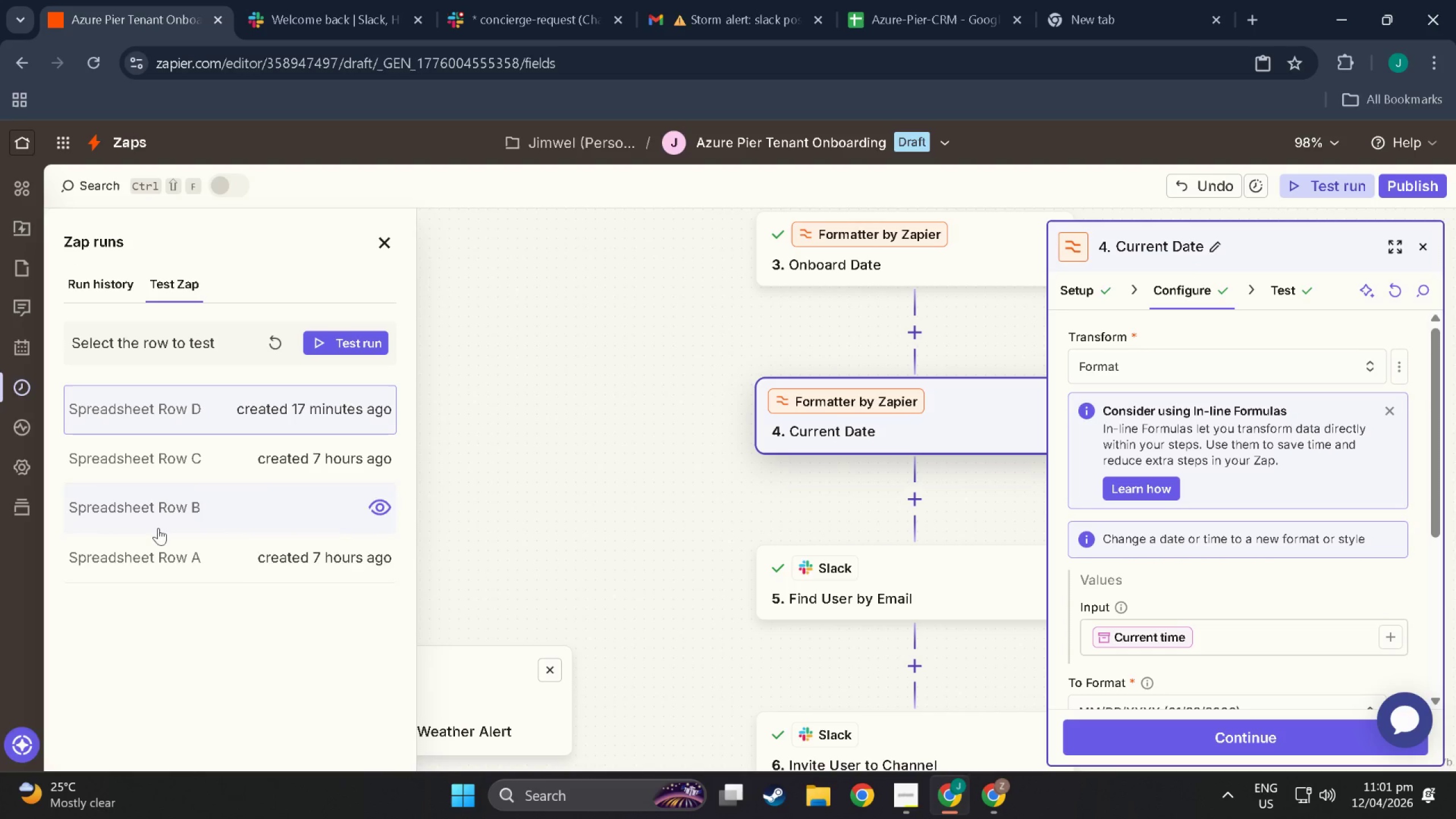 
scroll: coordinate [757, 622], scroll_direction: down, amount: 35.0
 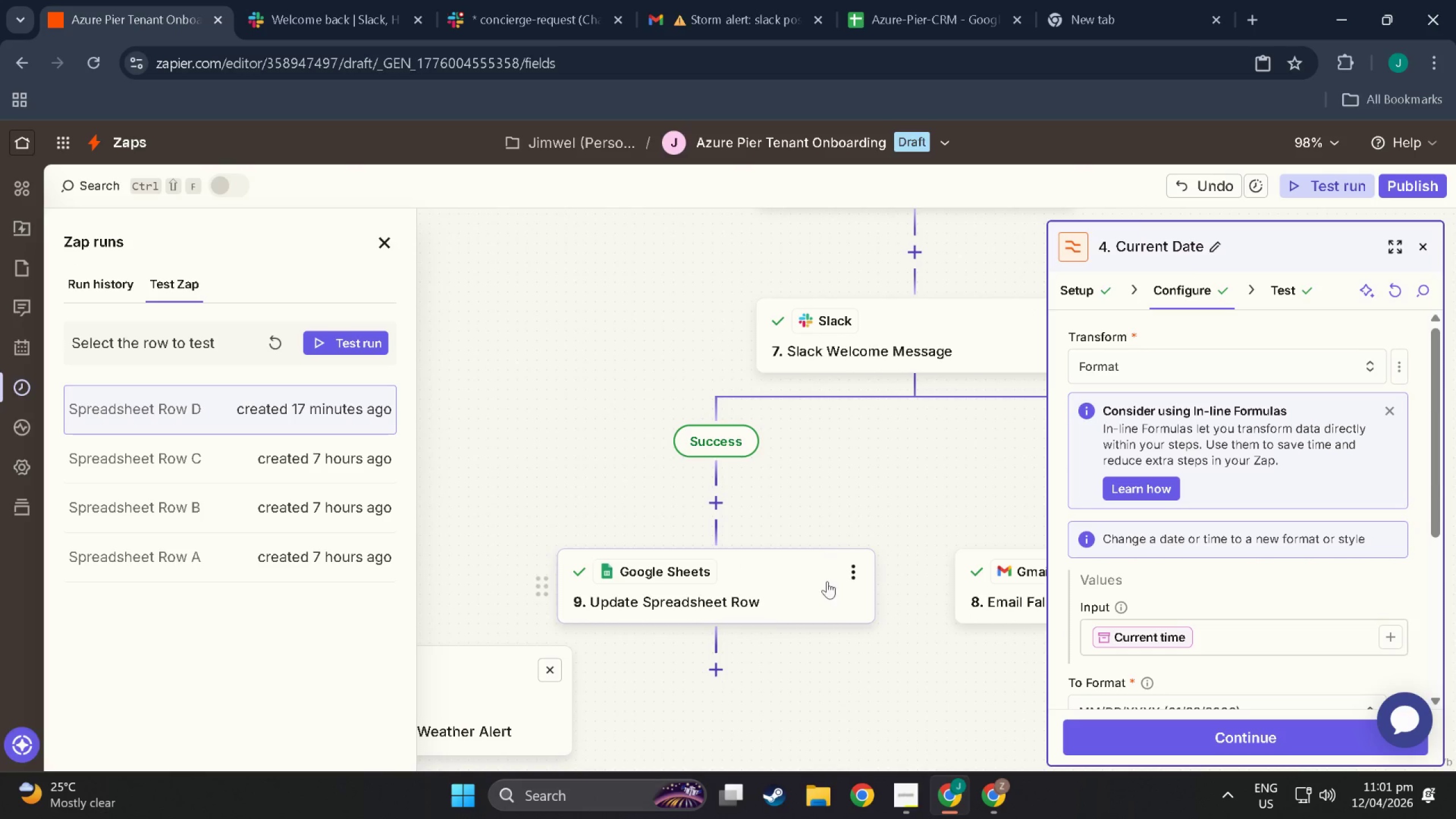 
left_click([822, 594])
 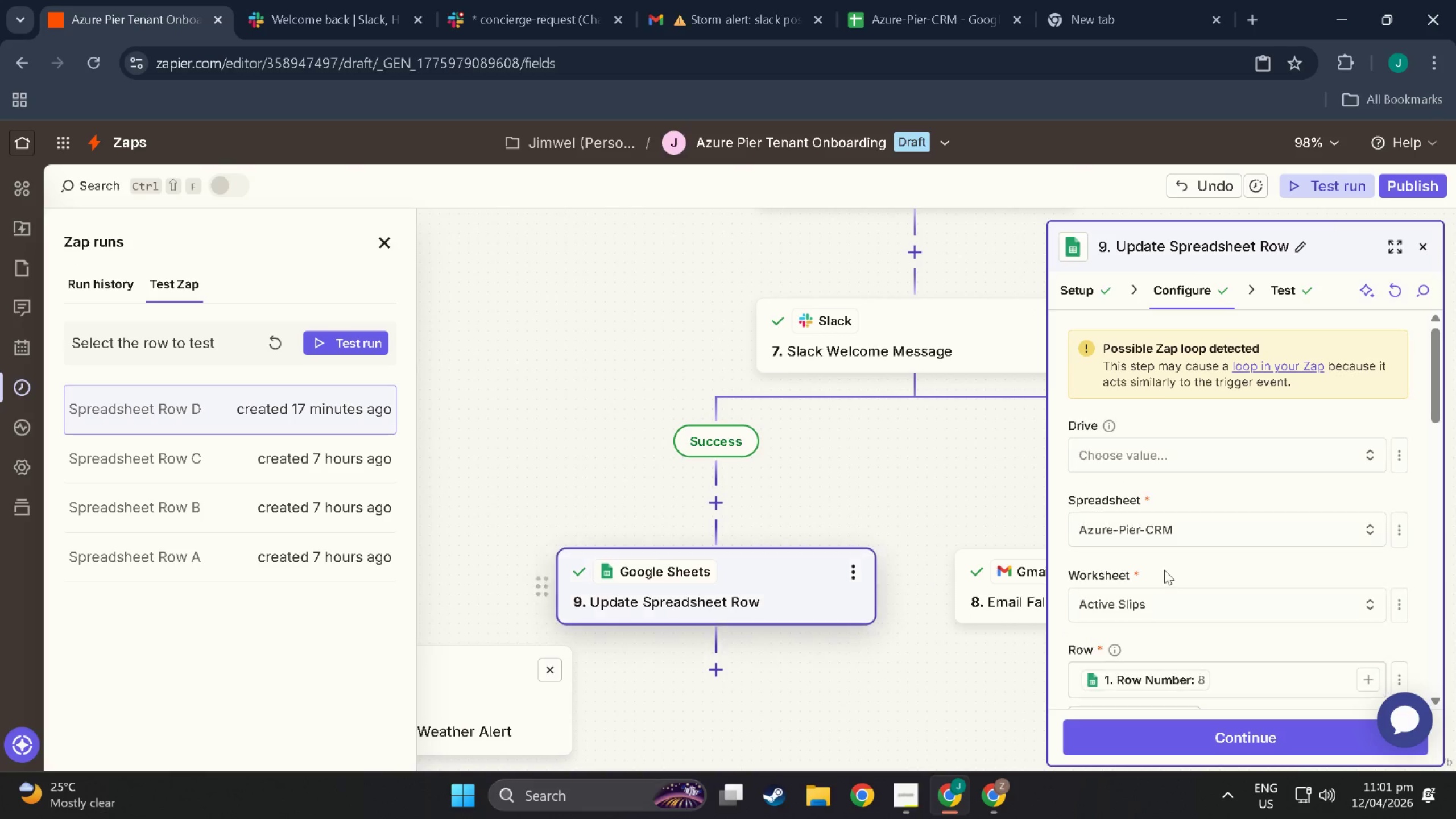 
scroll: coordinate [1163, 622], scroll_direction: down, amount: 25.0
 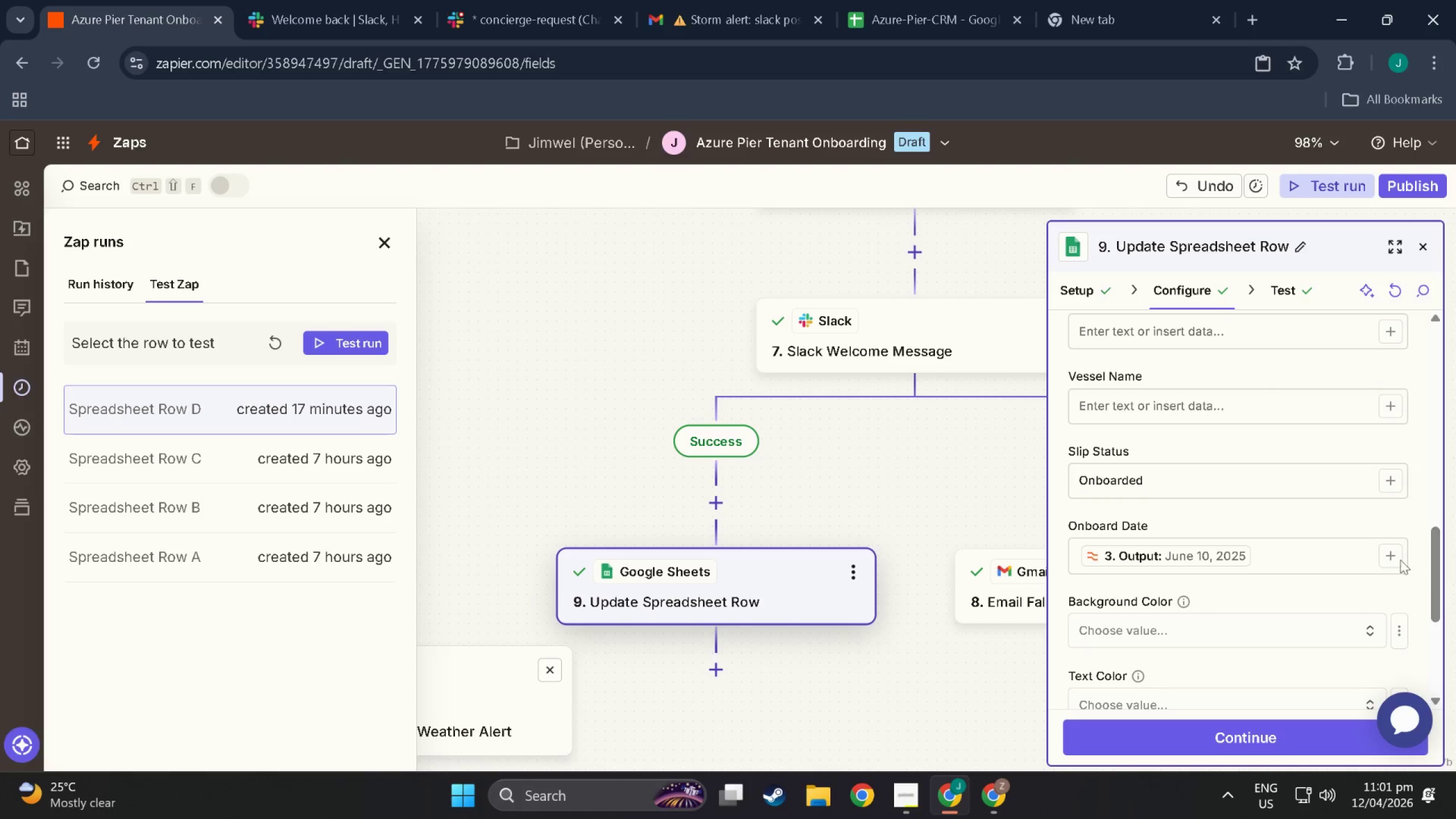 
left_click([1344, 553])
 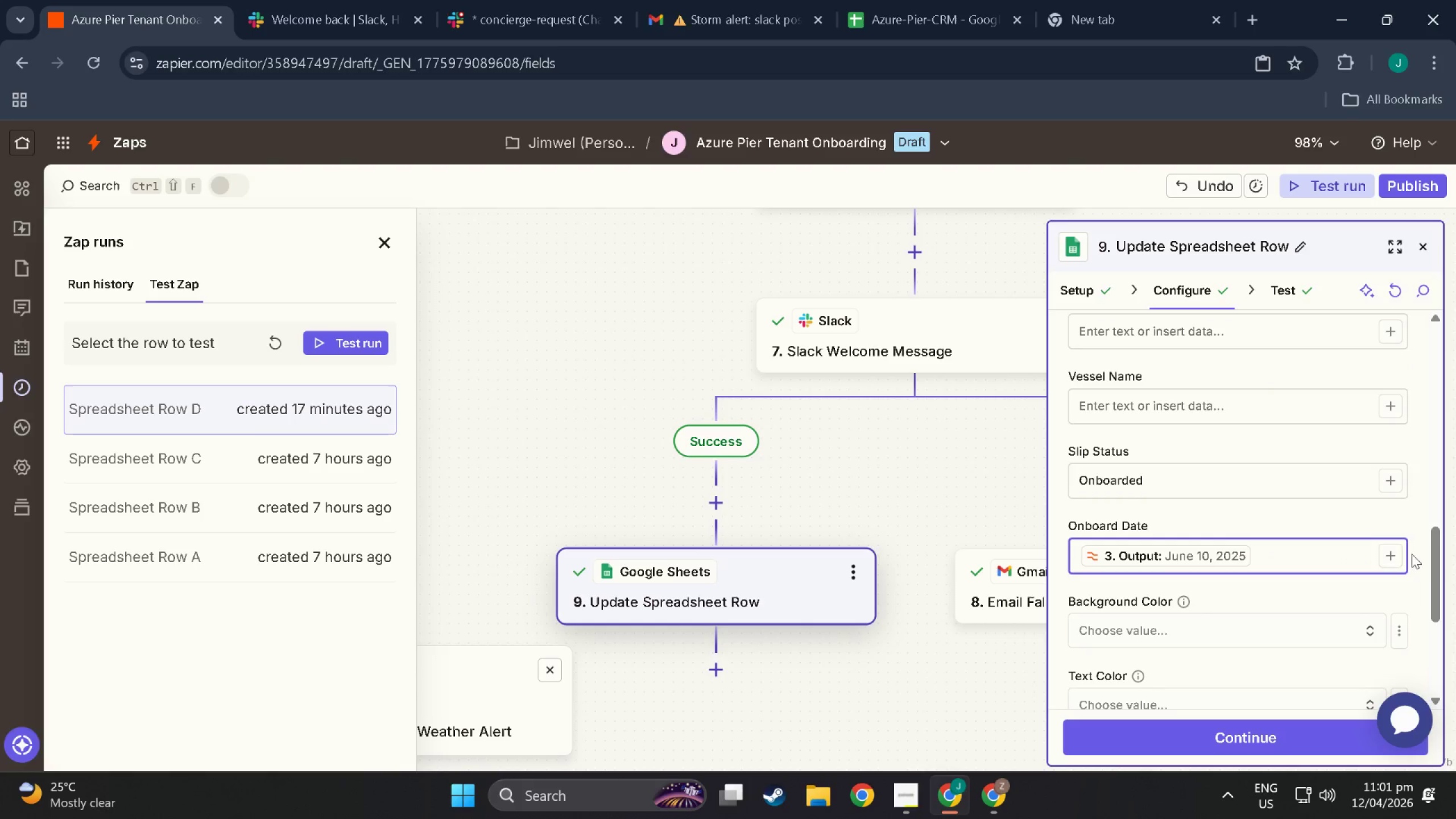 
left_click([1388, 549])
 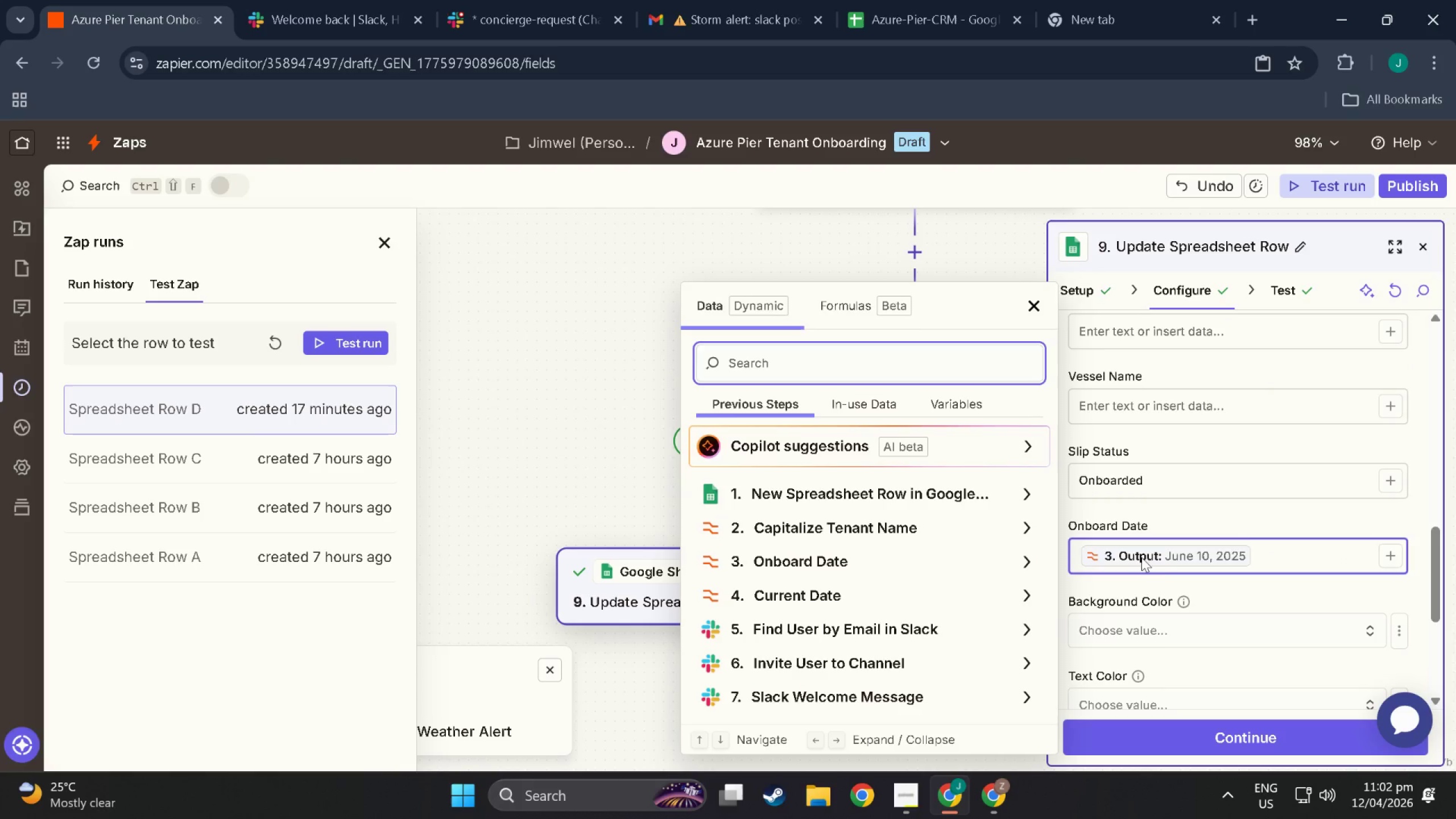 
double_click([1164, 561])
 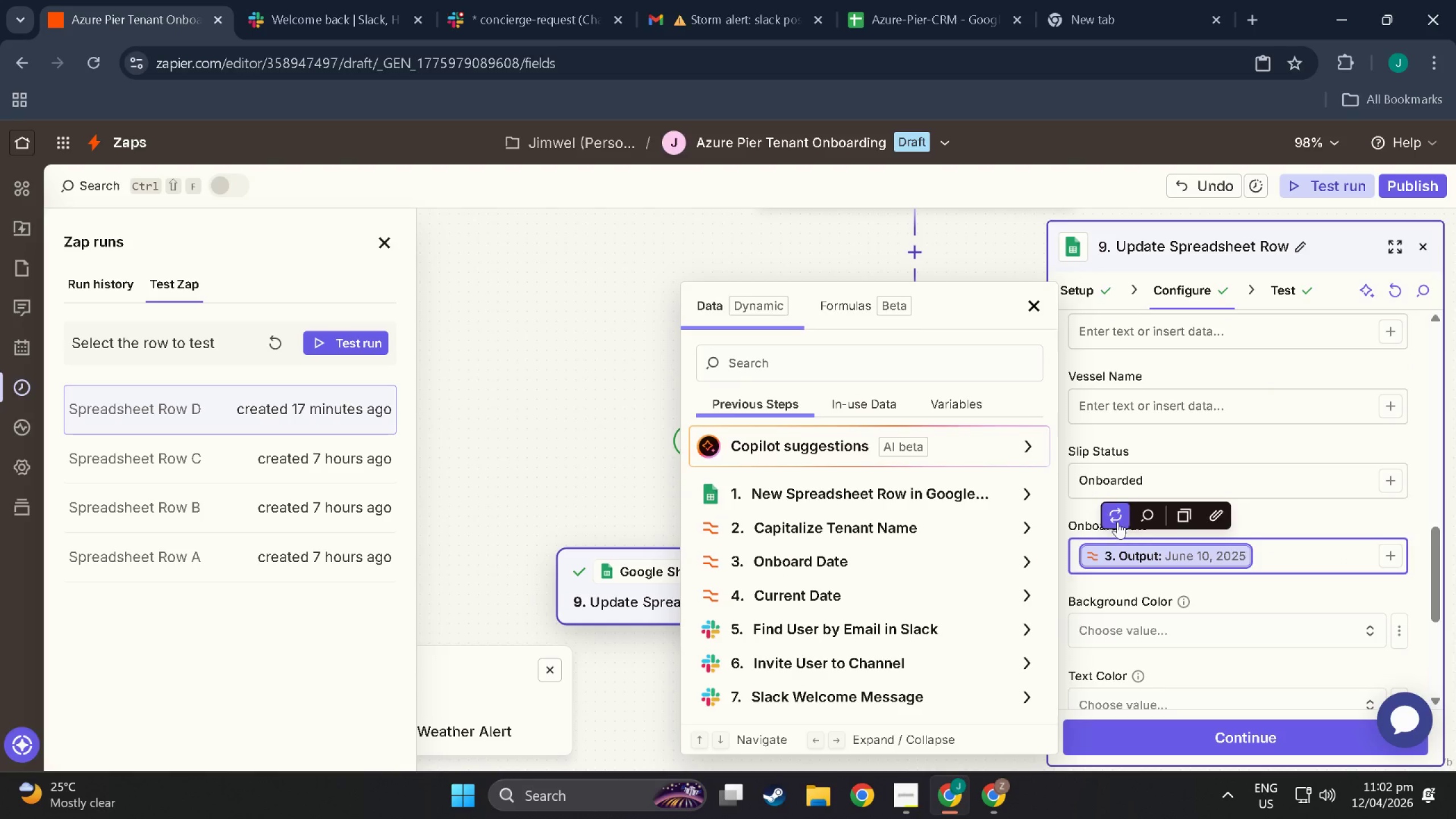 
left_click([1118, 518])
 